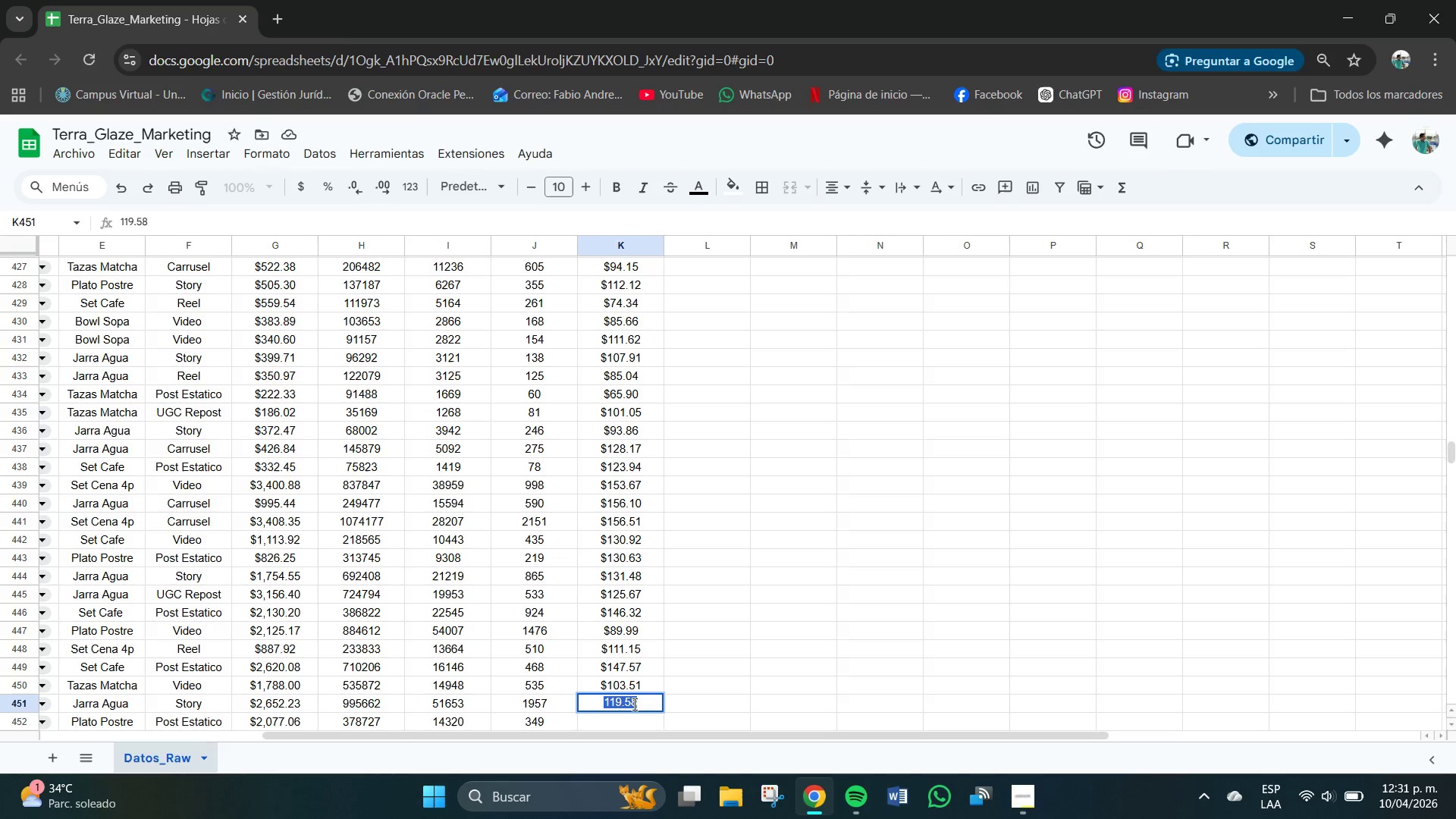 
triple_click([635, 704])
 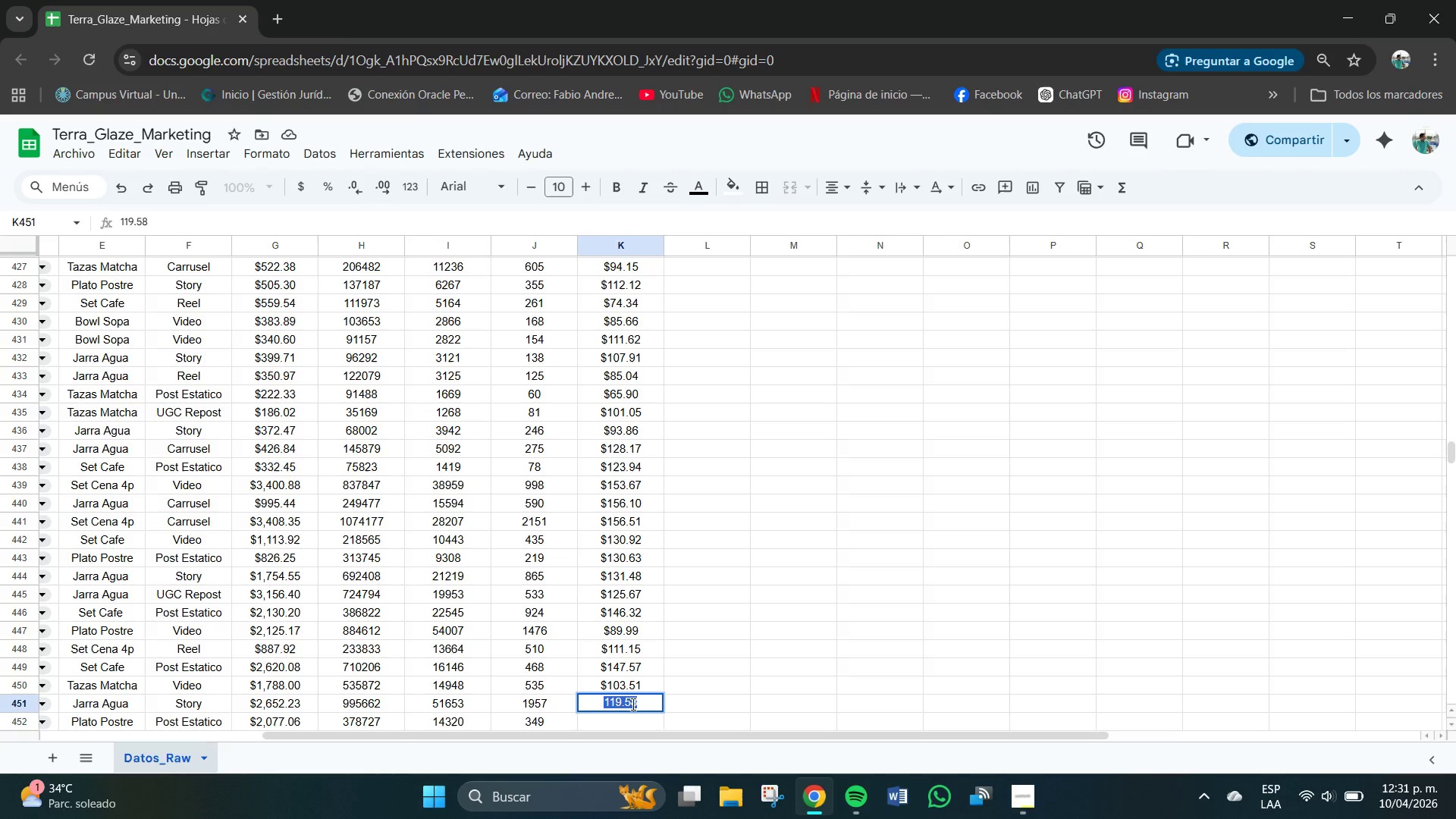 
triple_click([631, 703])
 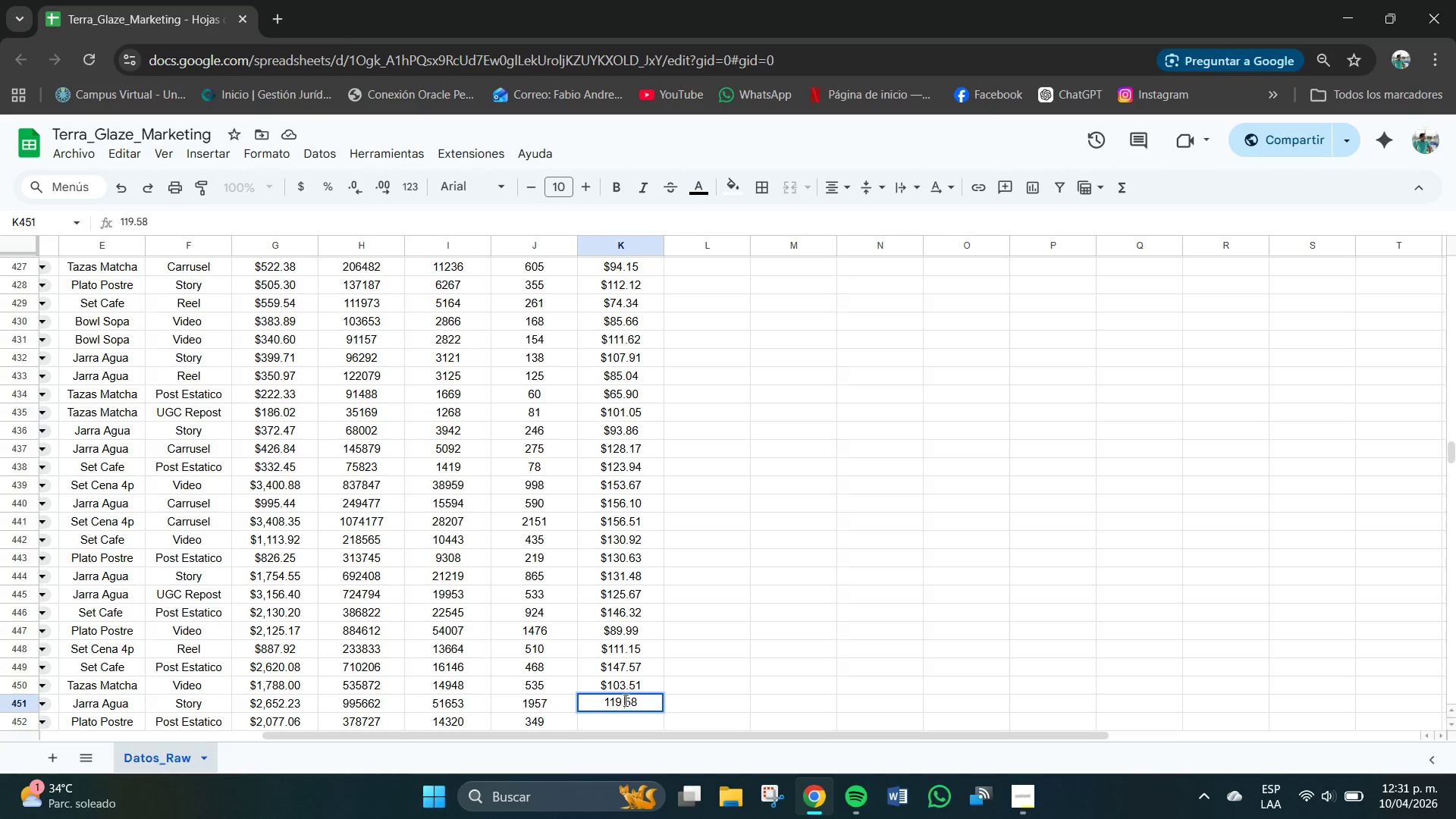 
double_click([632, 701])
 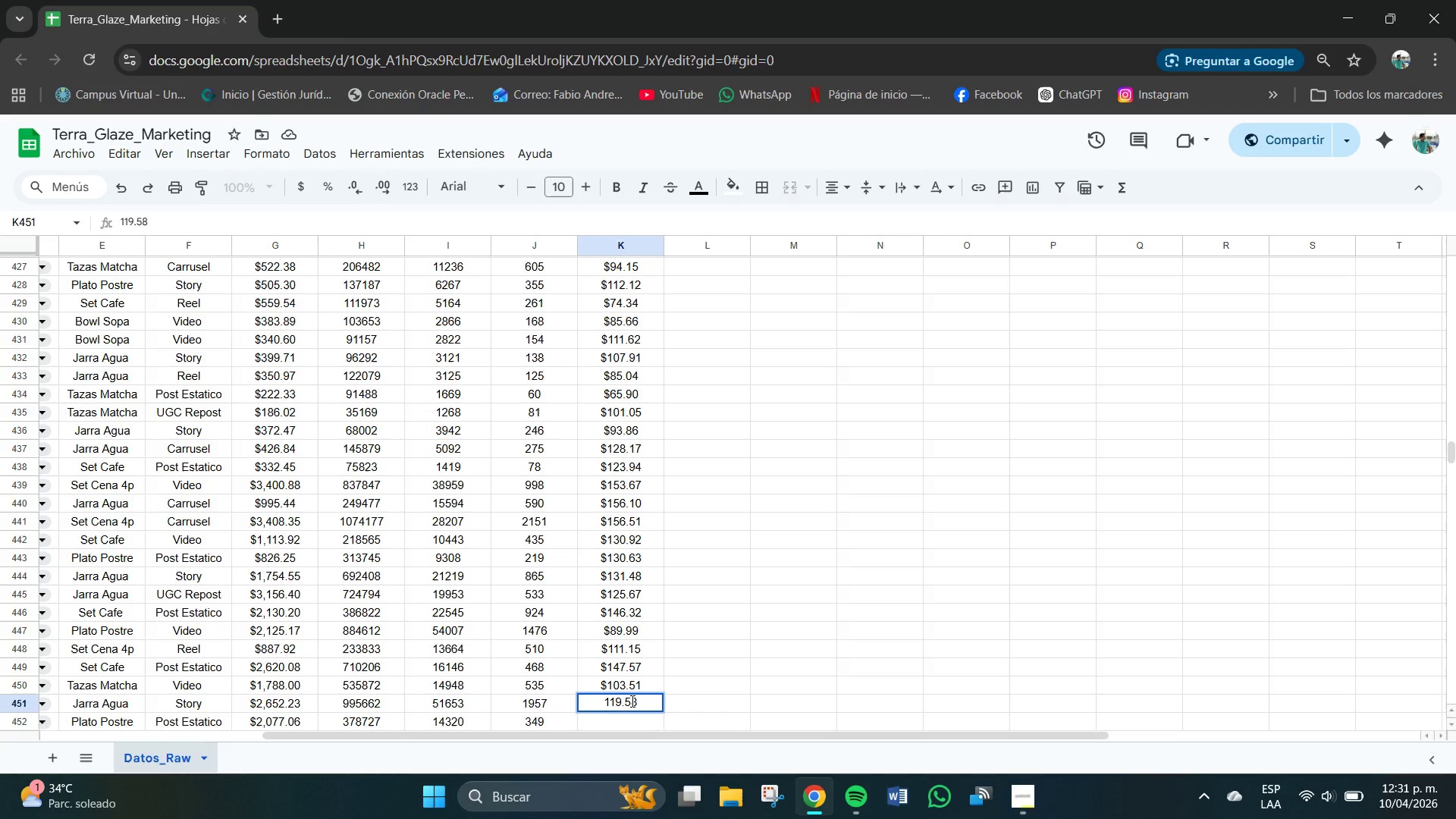 
key(Backspace)
 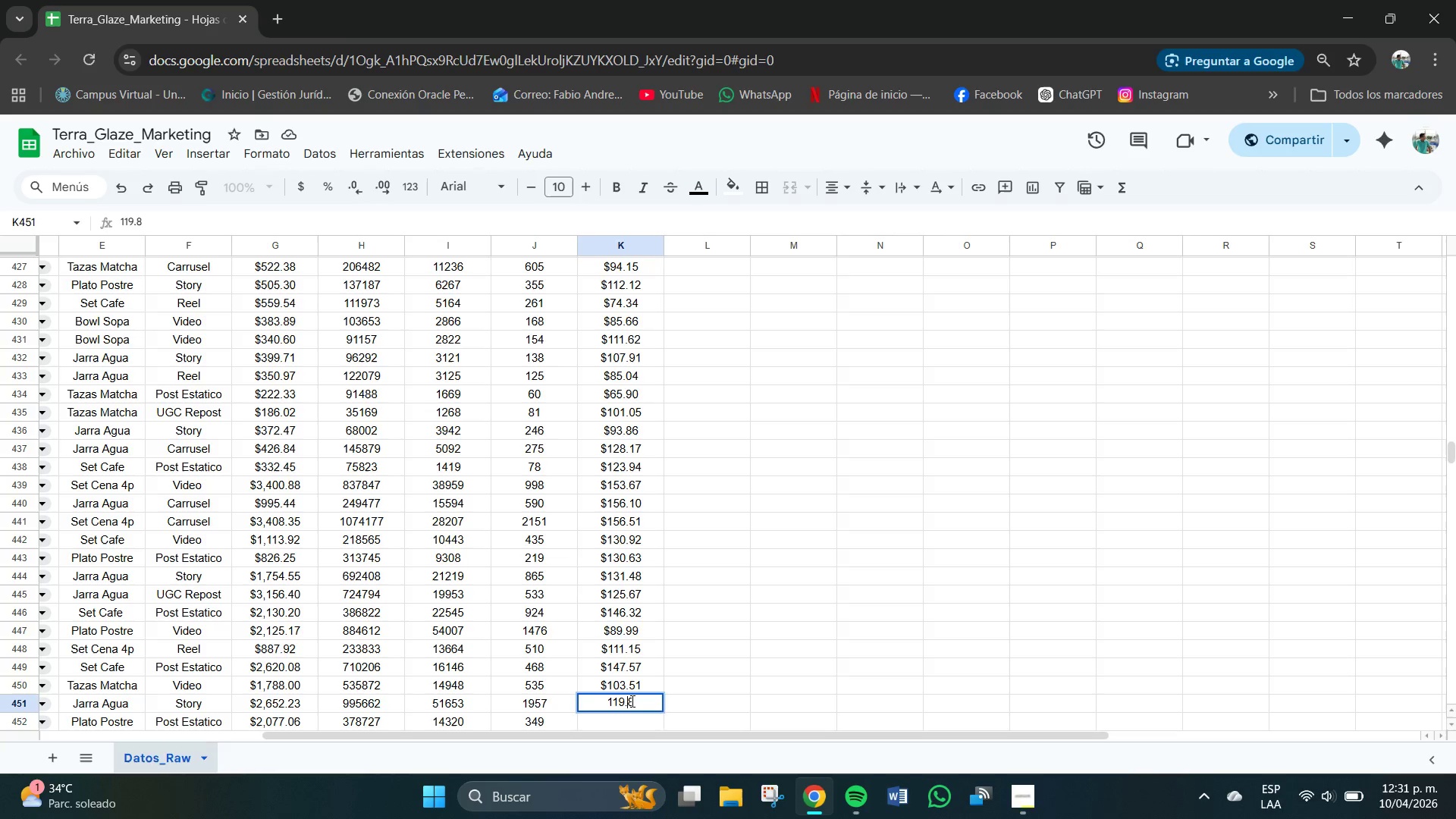 
key(Numpad9)
 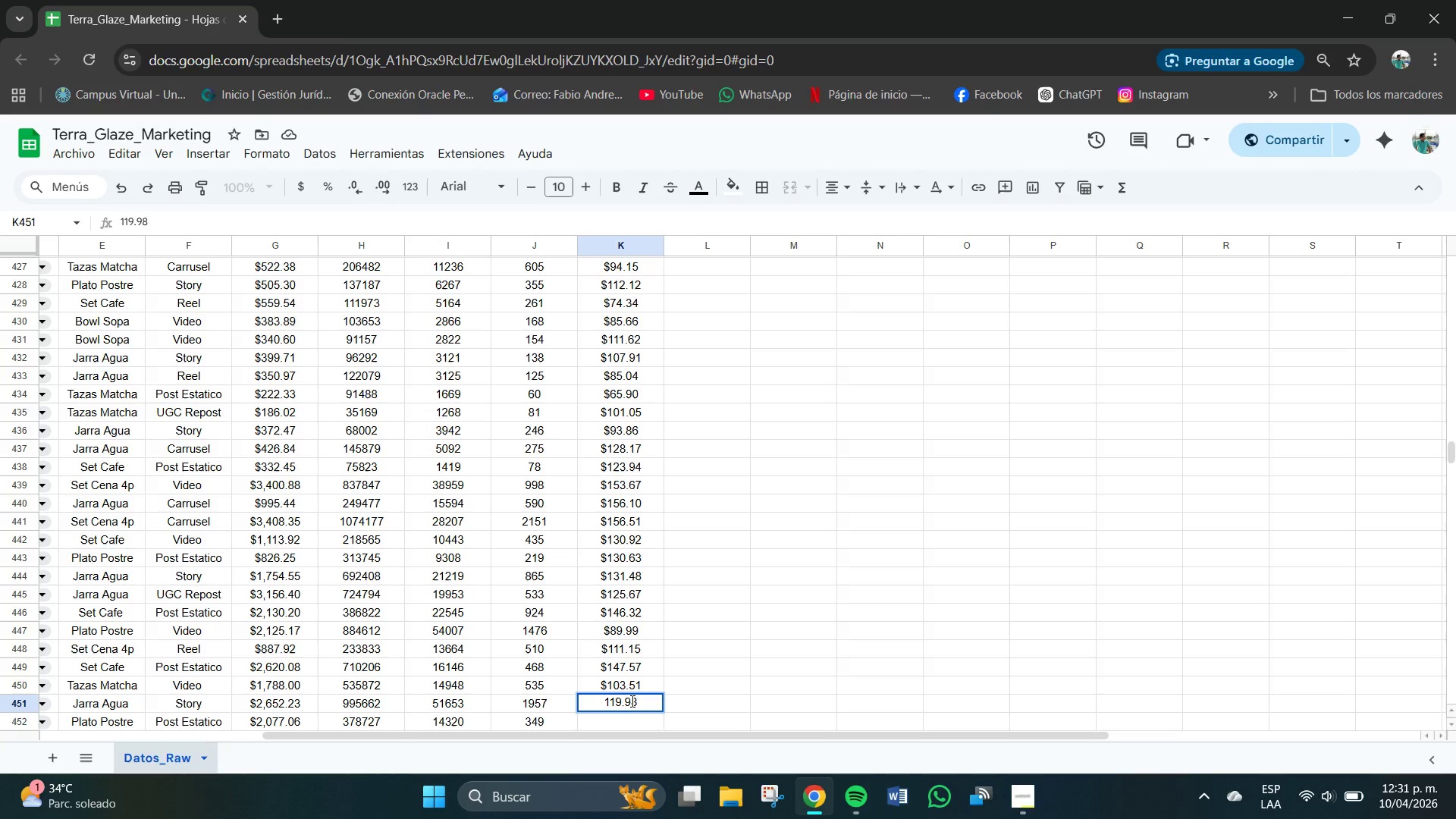 
key(NumpadEnter)
 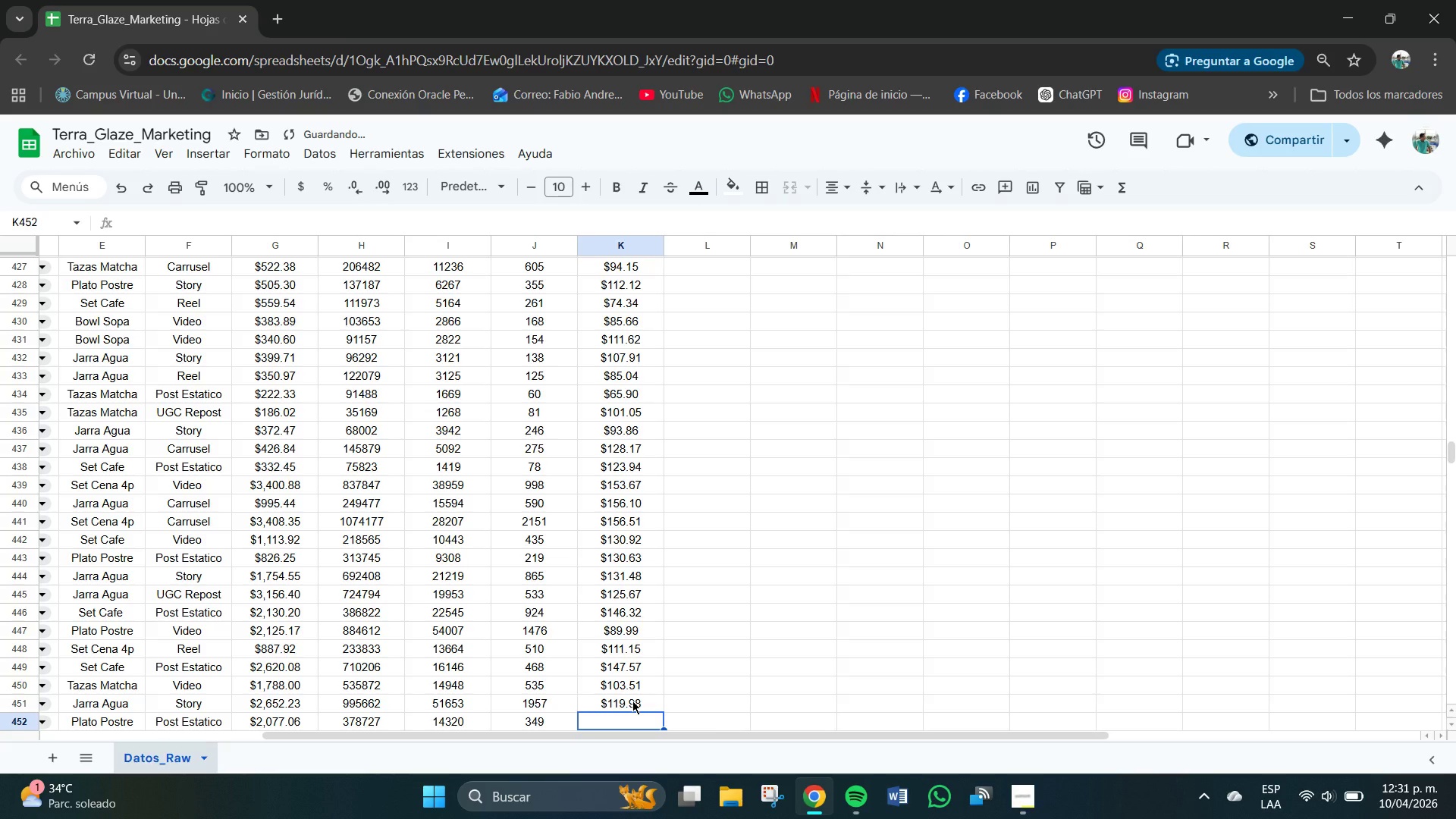 
scroll: coordinate [632, 702], scroll_direction: down, amount: 2.0
 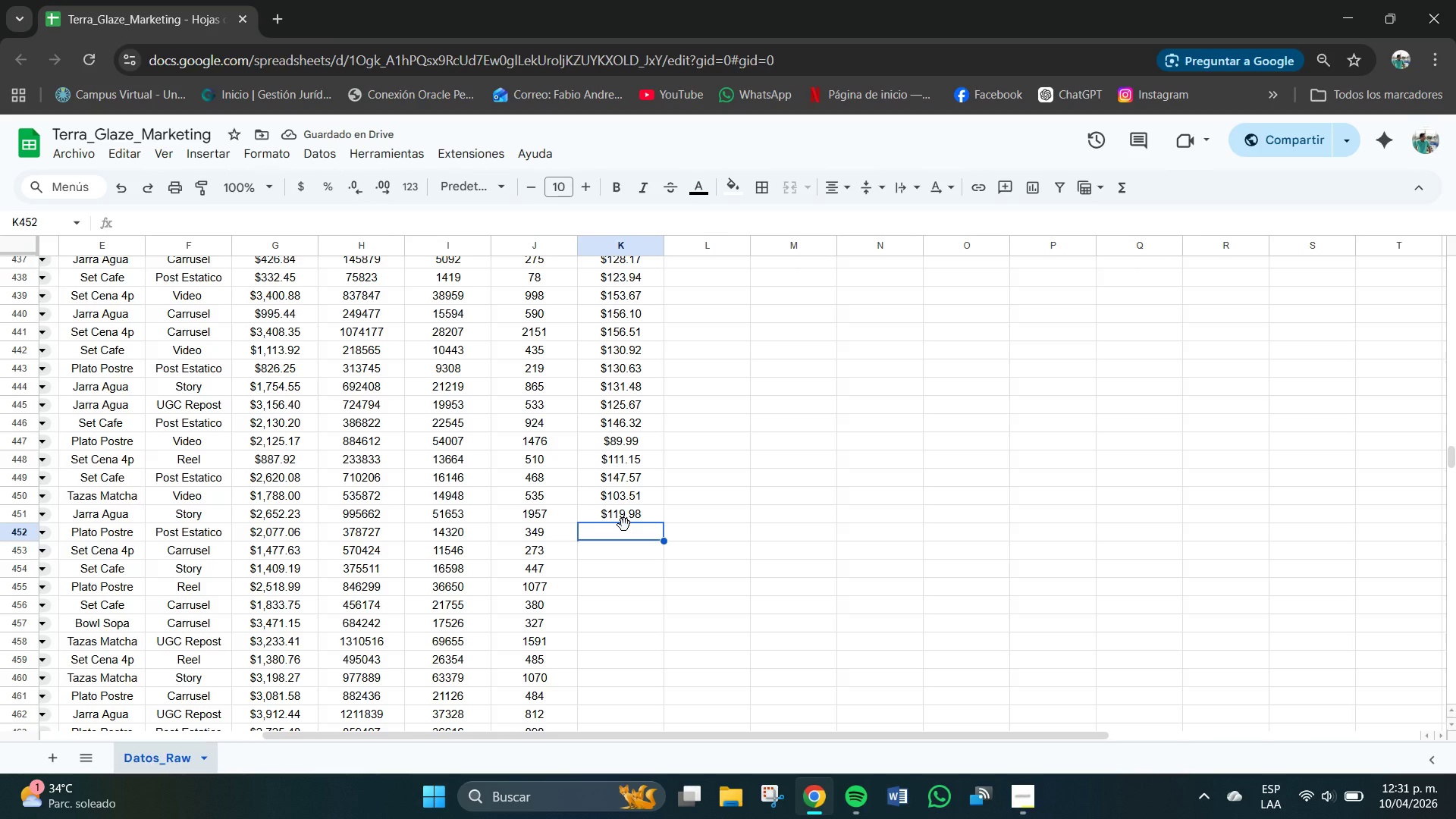 
key(Numpad1)
 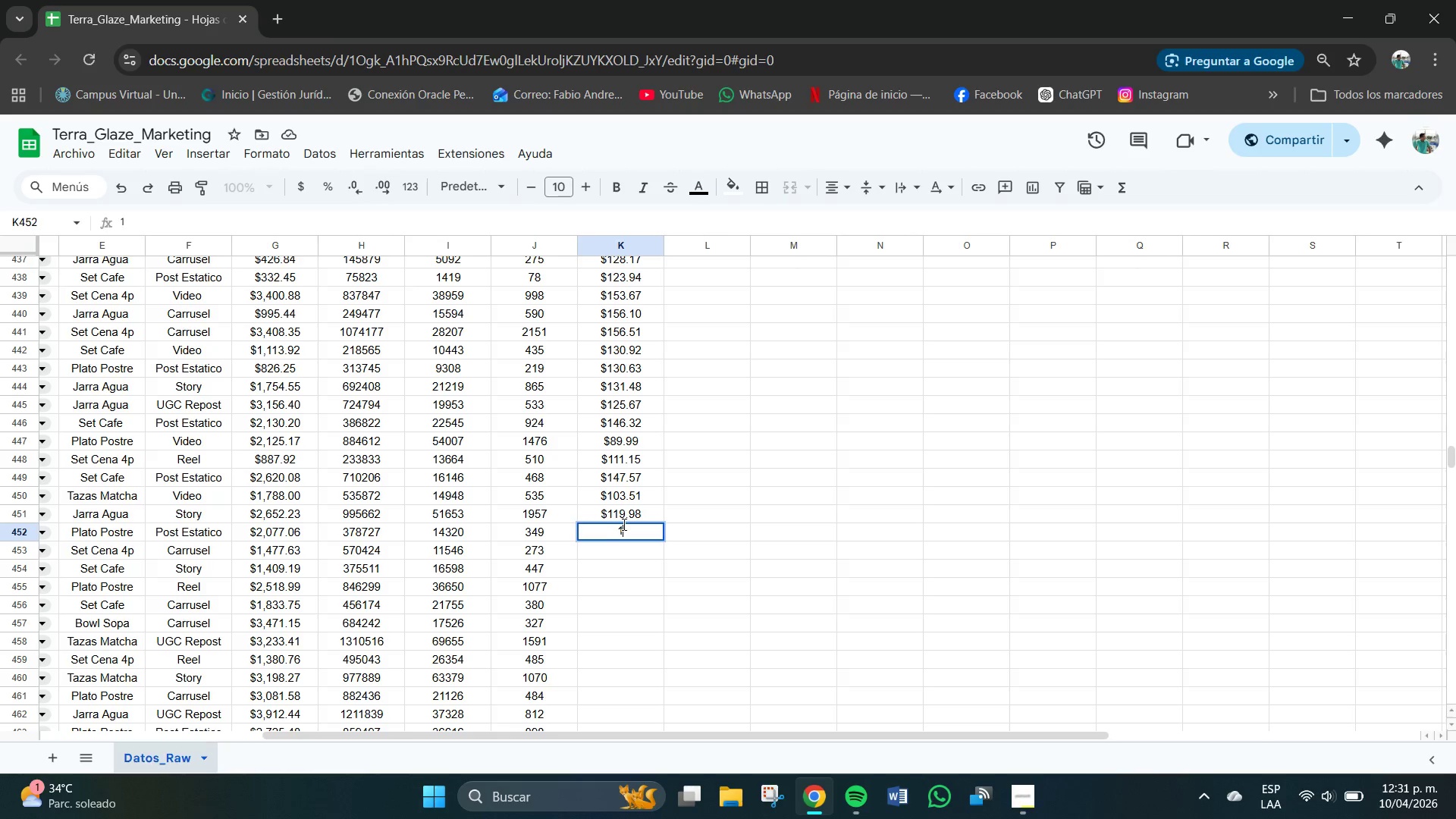 
key(Numpad5)
 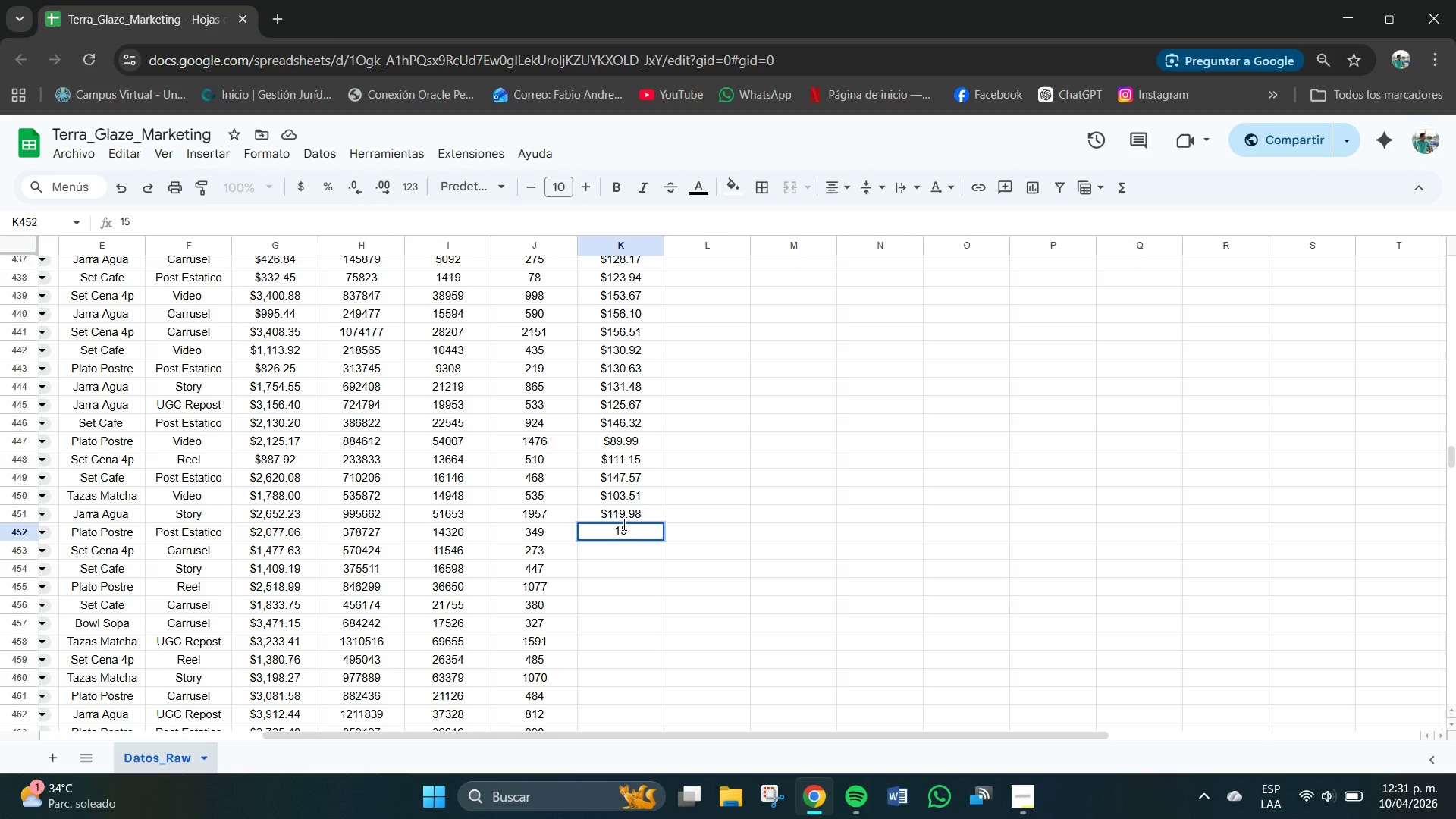 
key(Numpad0)
 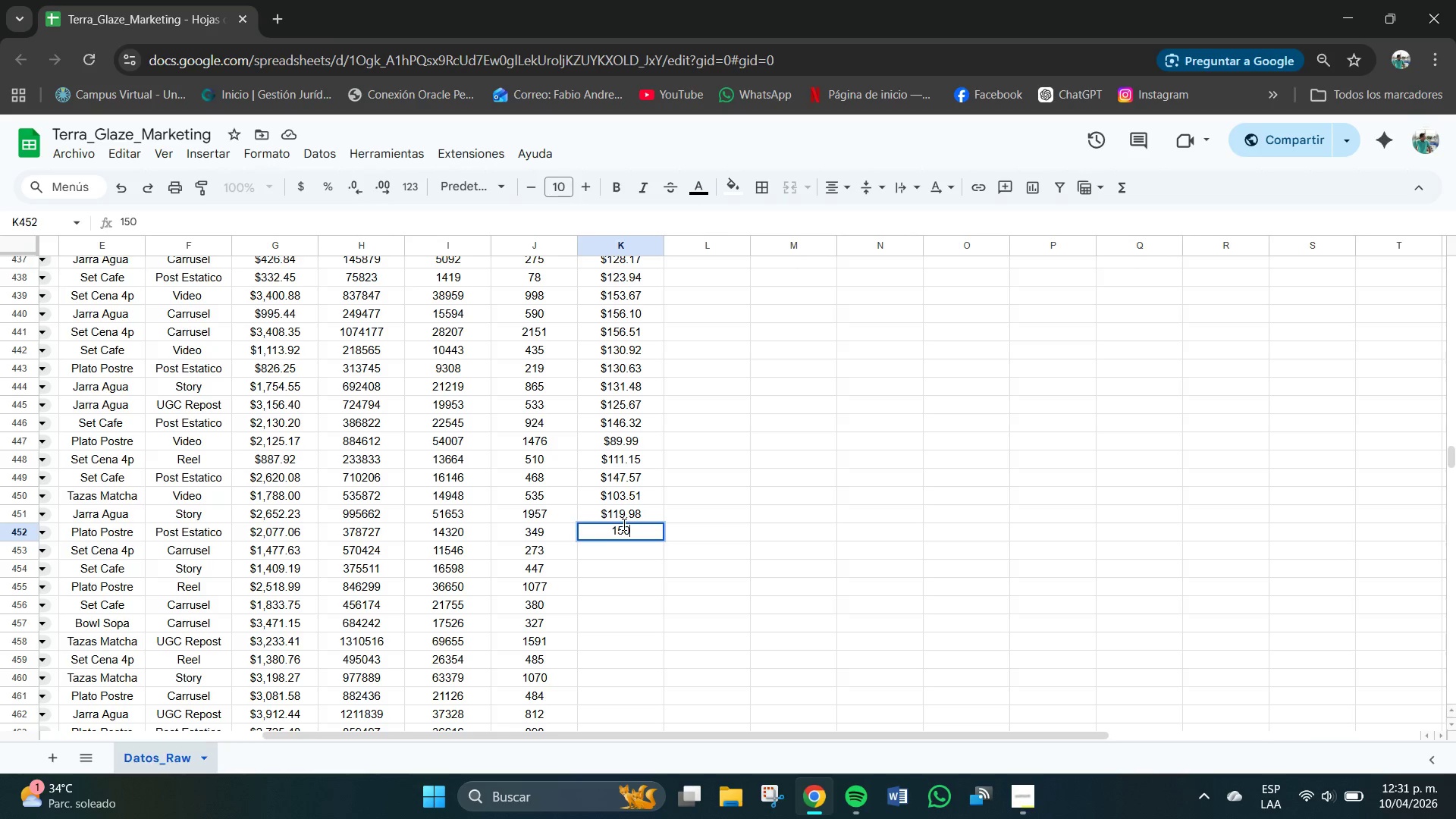 
key(NumpadDecimal)
 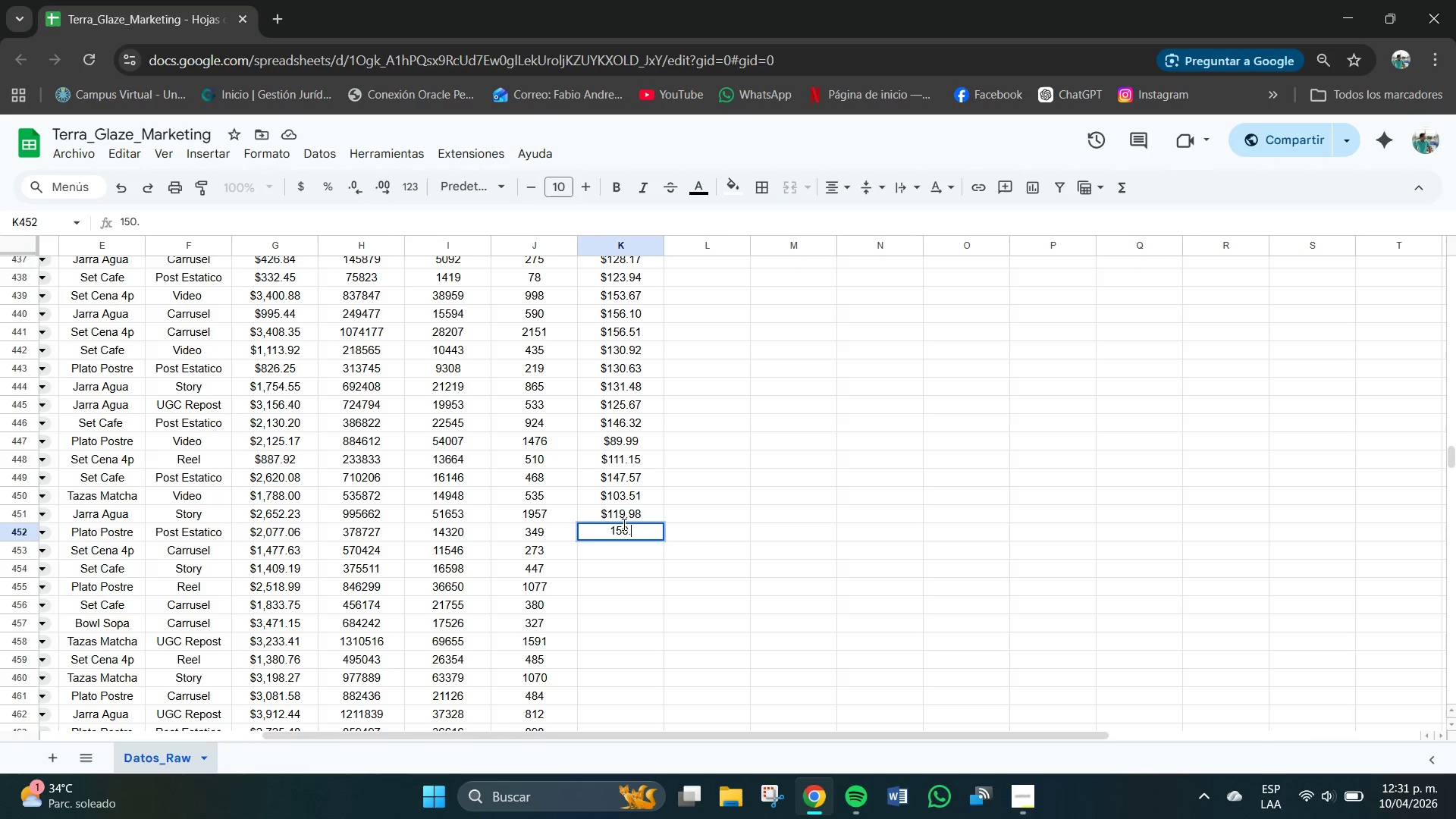 
key(Numpad3)
 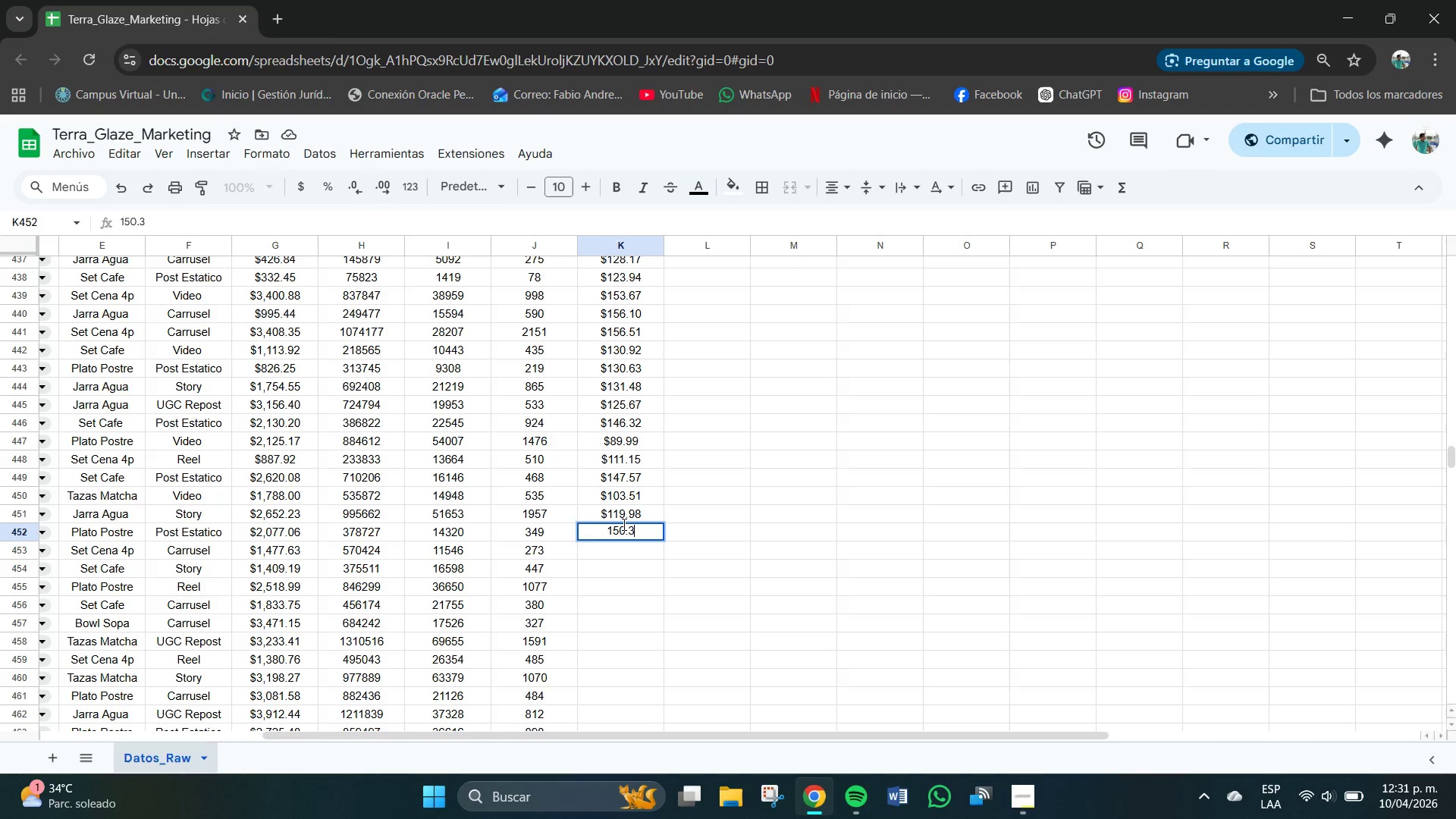 
key(Numpad9)
 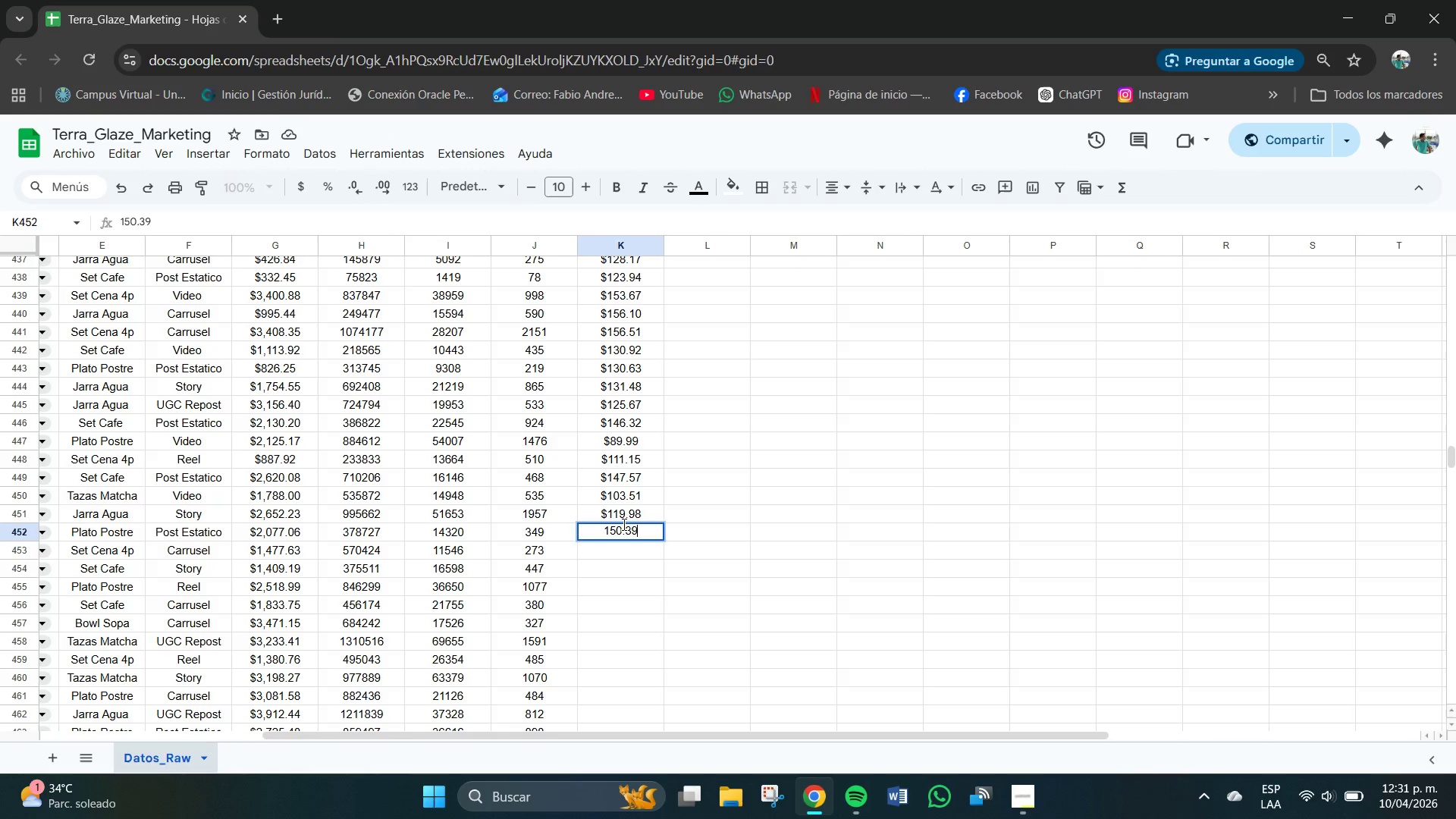 
key(NumpadEnter)
 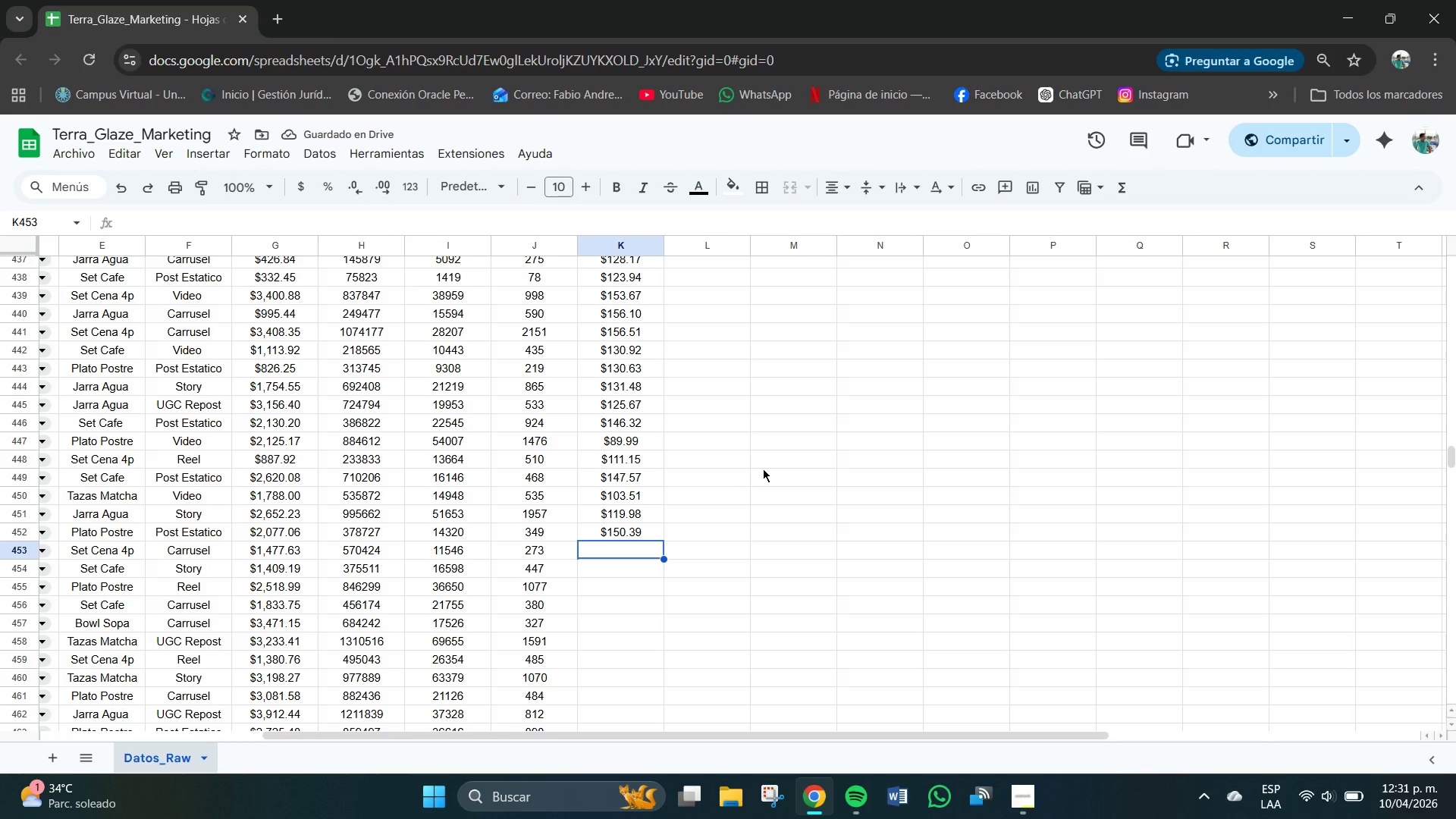 
wait(6.36)
 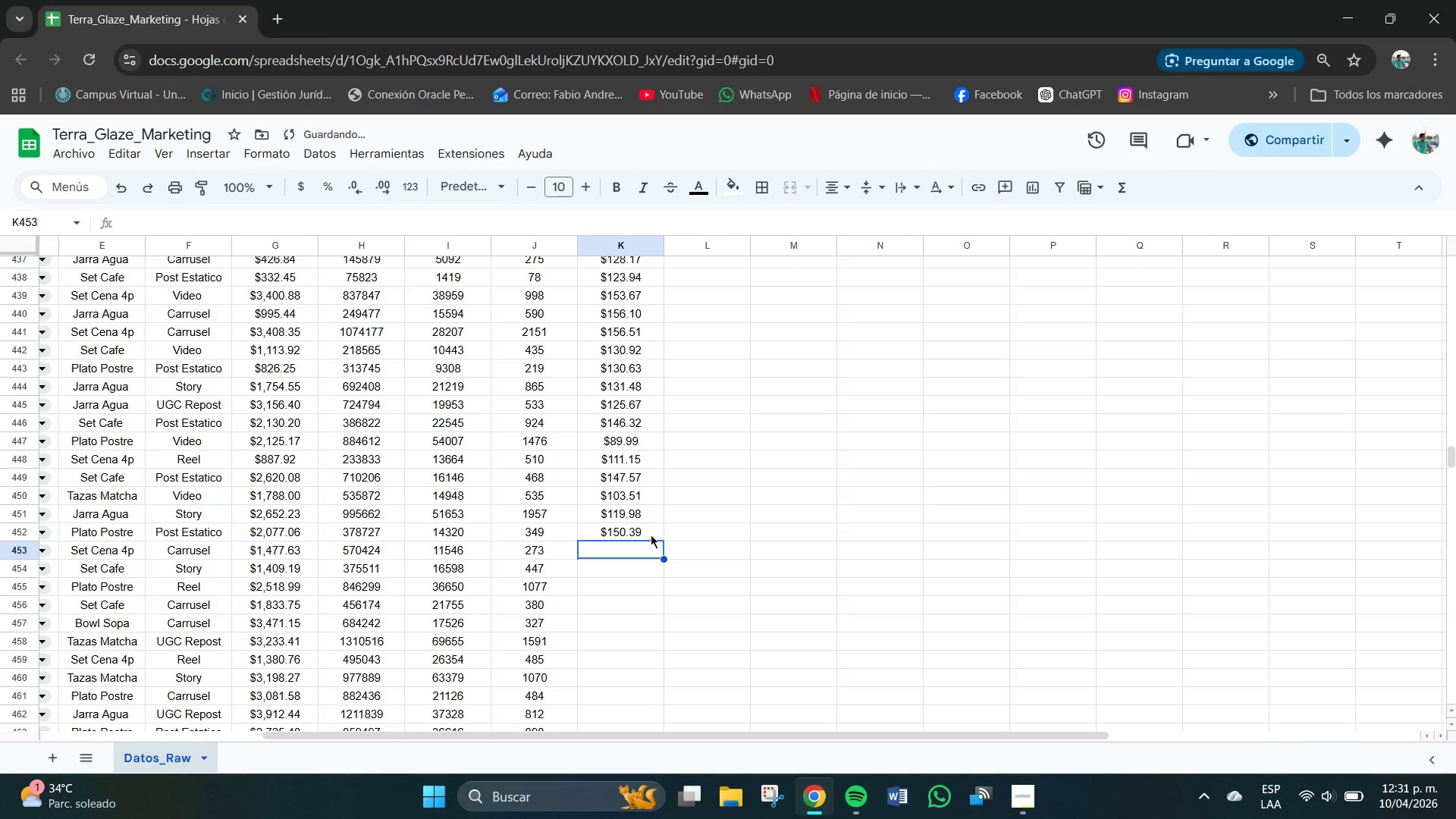 
key(Numpad8)
 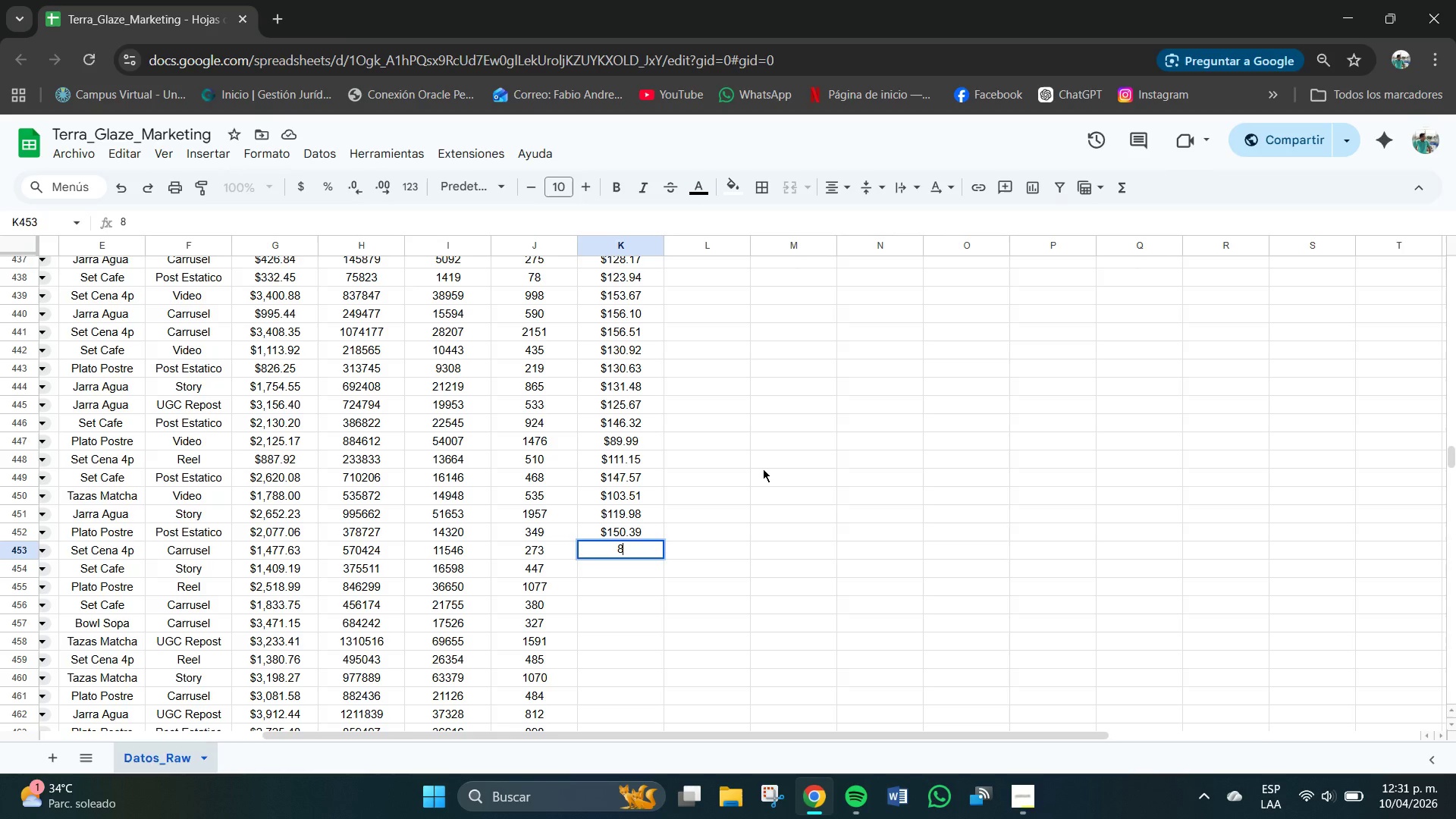 
key(Numpad4)
 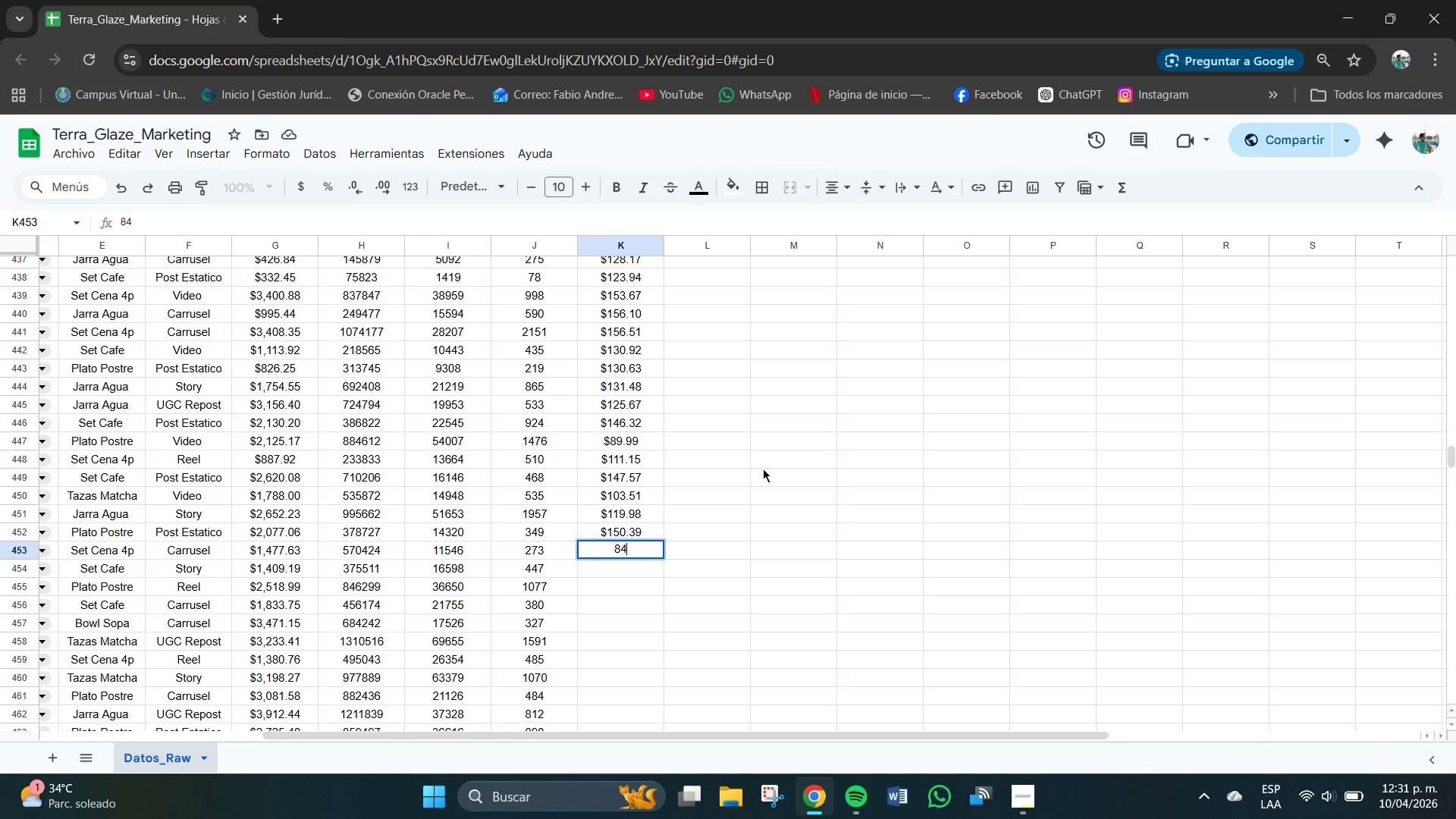 
key(NumpadDecimal)
 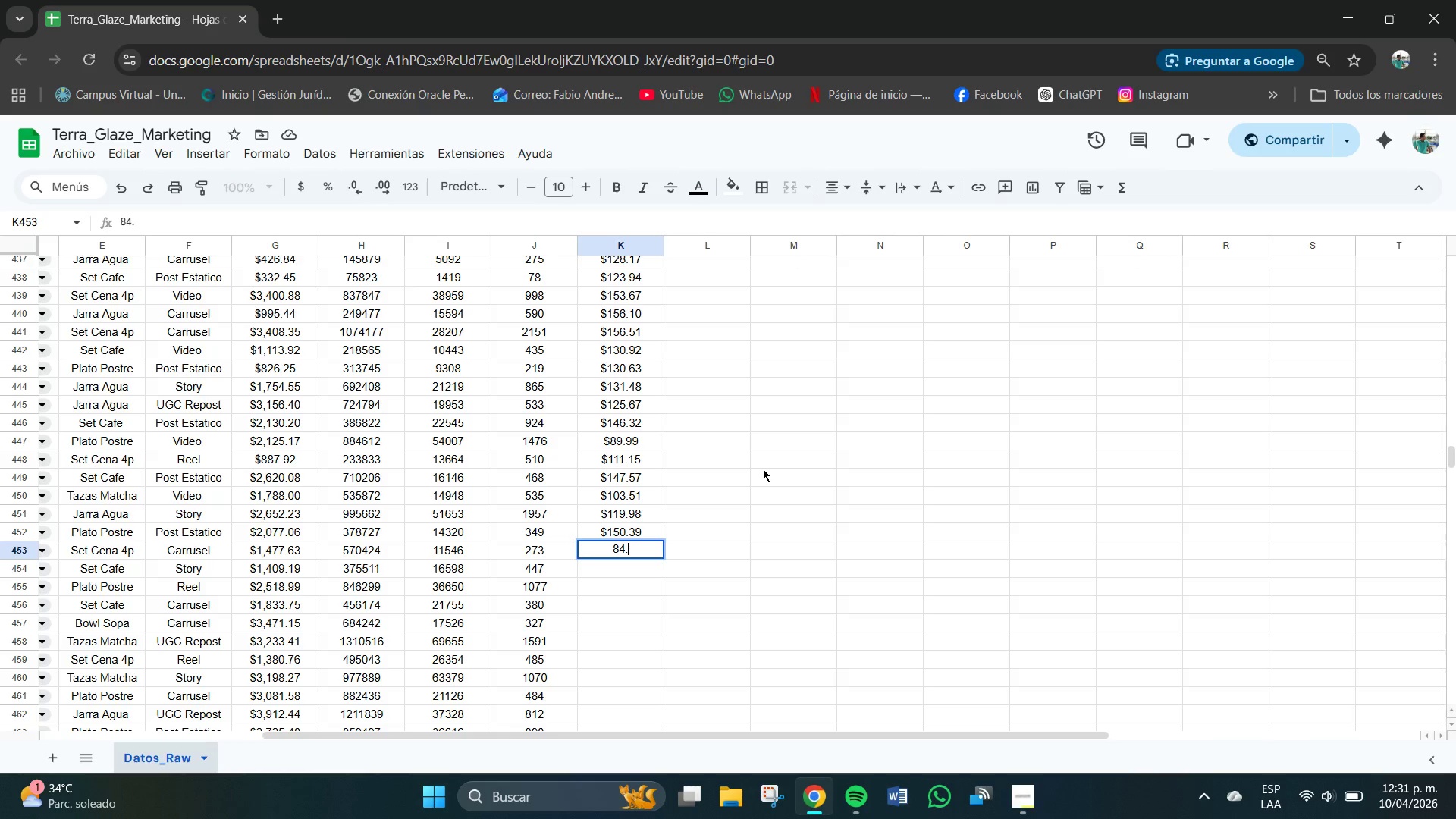 
key(Numpad7)
 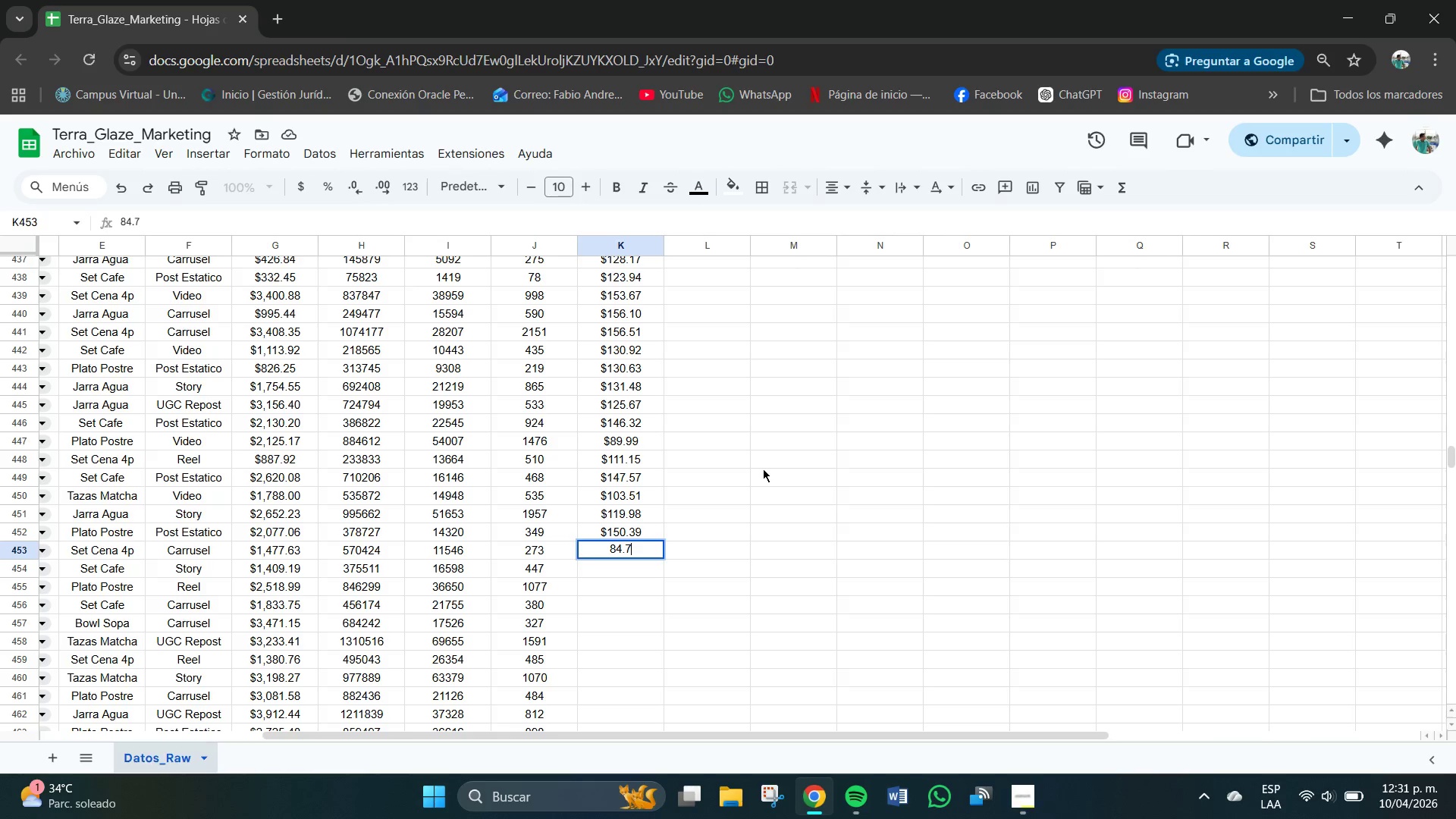 
key(Numpad0)
 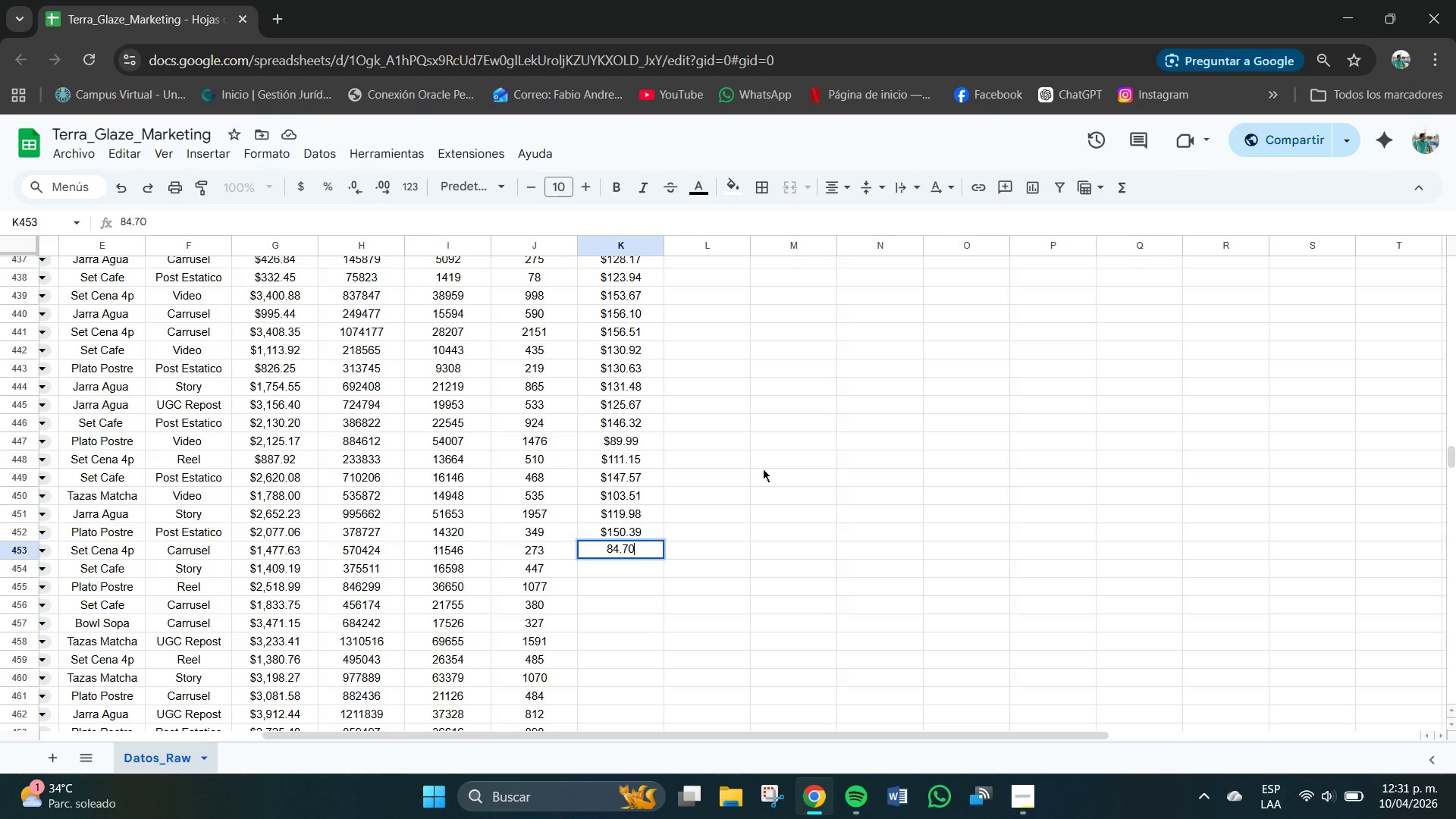 
key(NumpadEnter)
 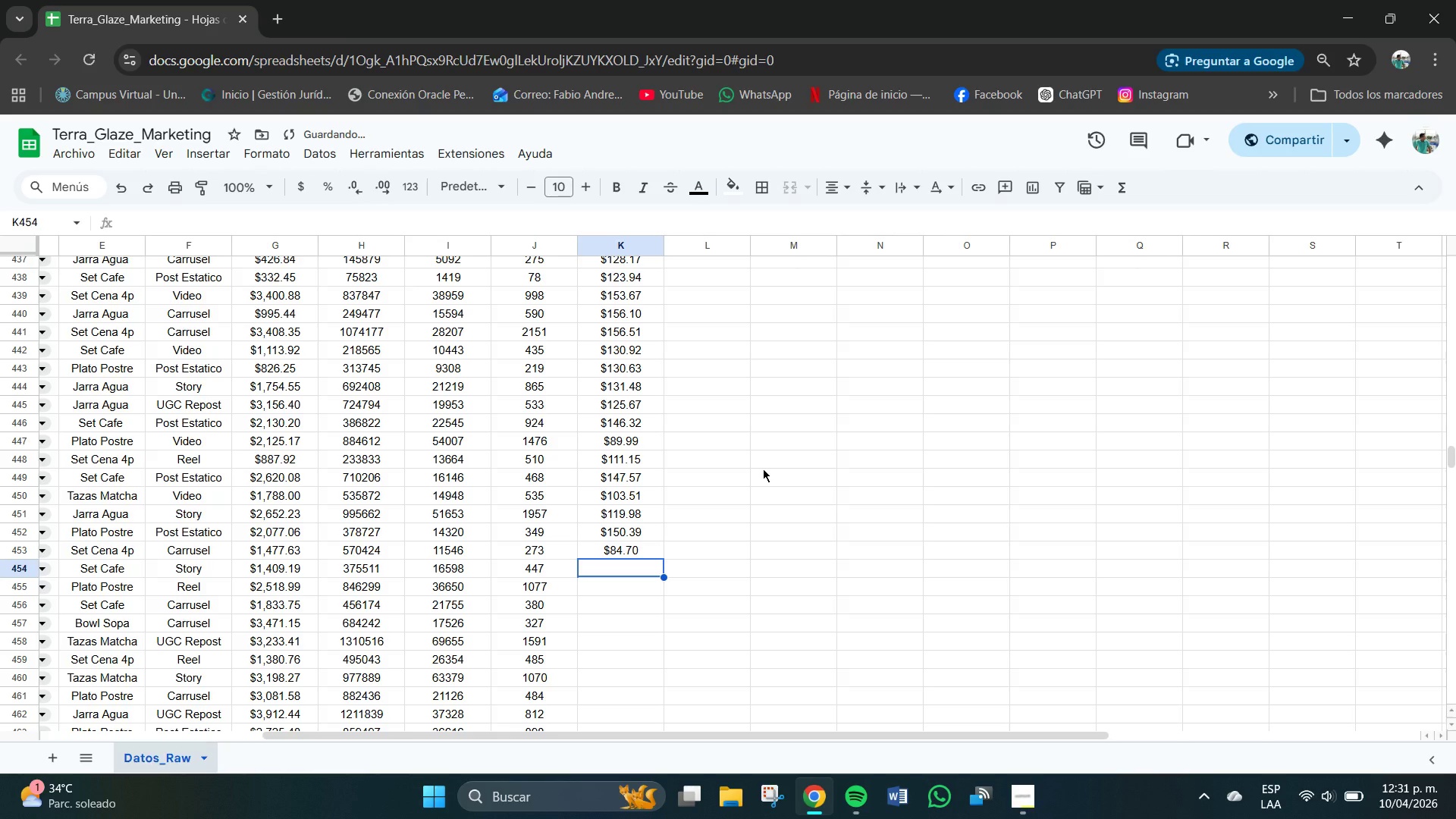 
key(Numpad6)
 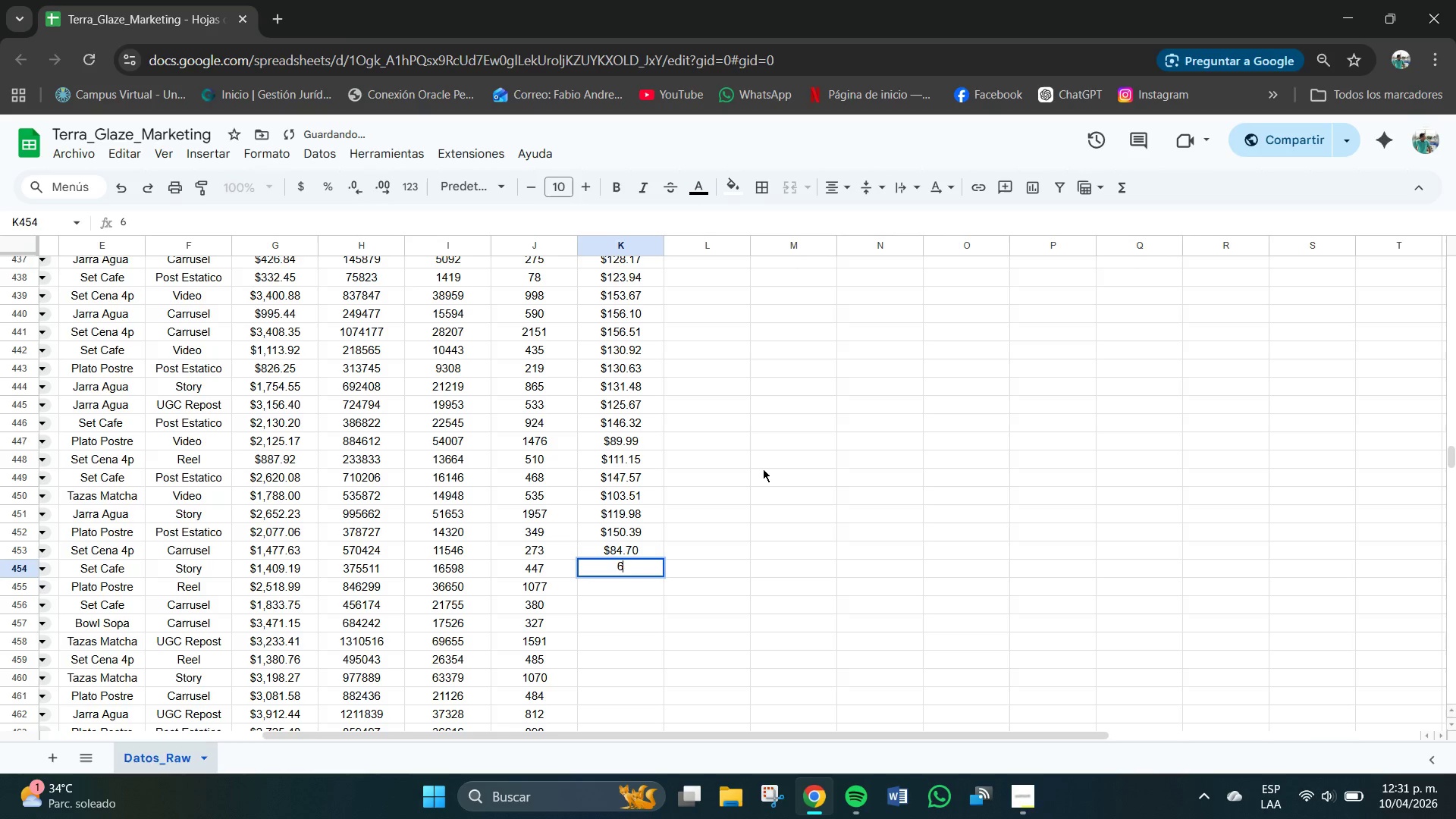 
key(Numpad7)
 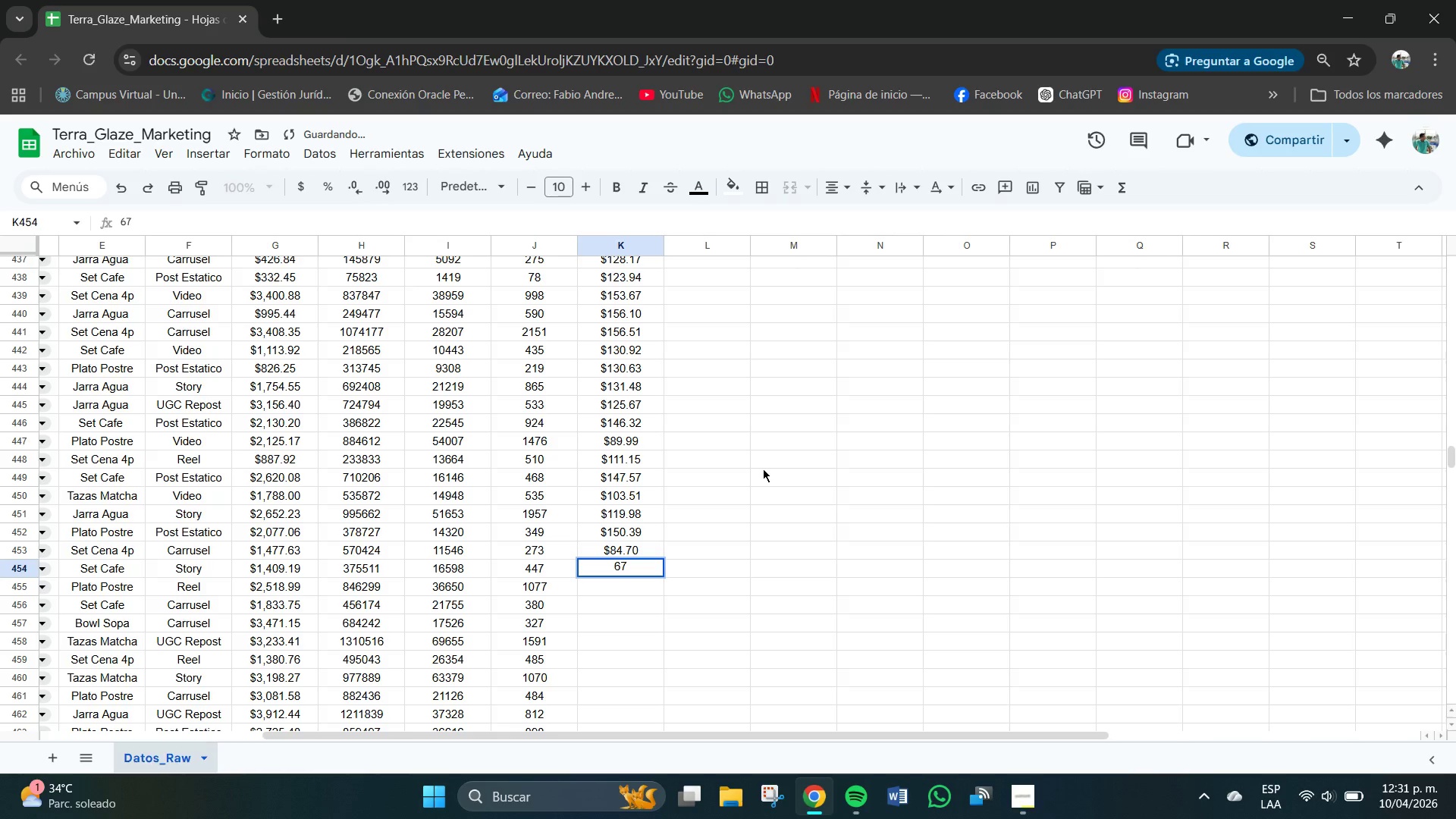 
key(NumpadDecimal)
 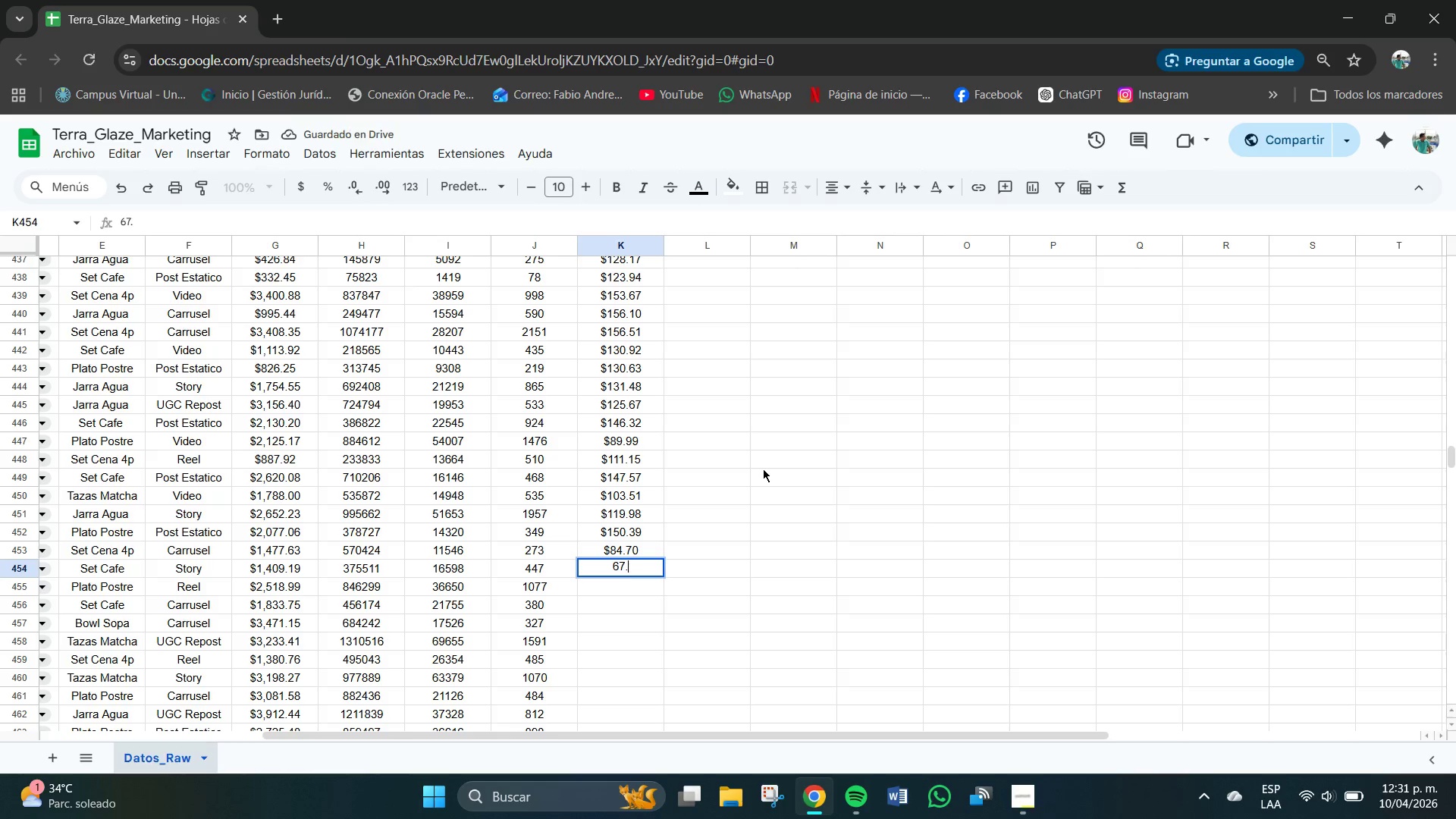 
key(Numpad3)
 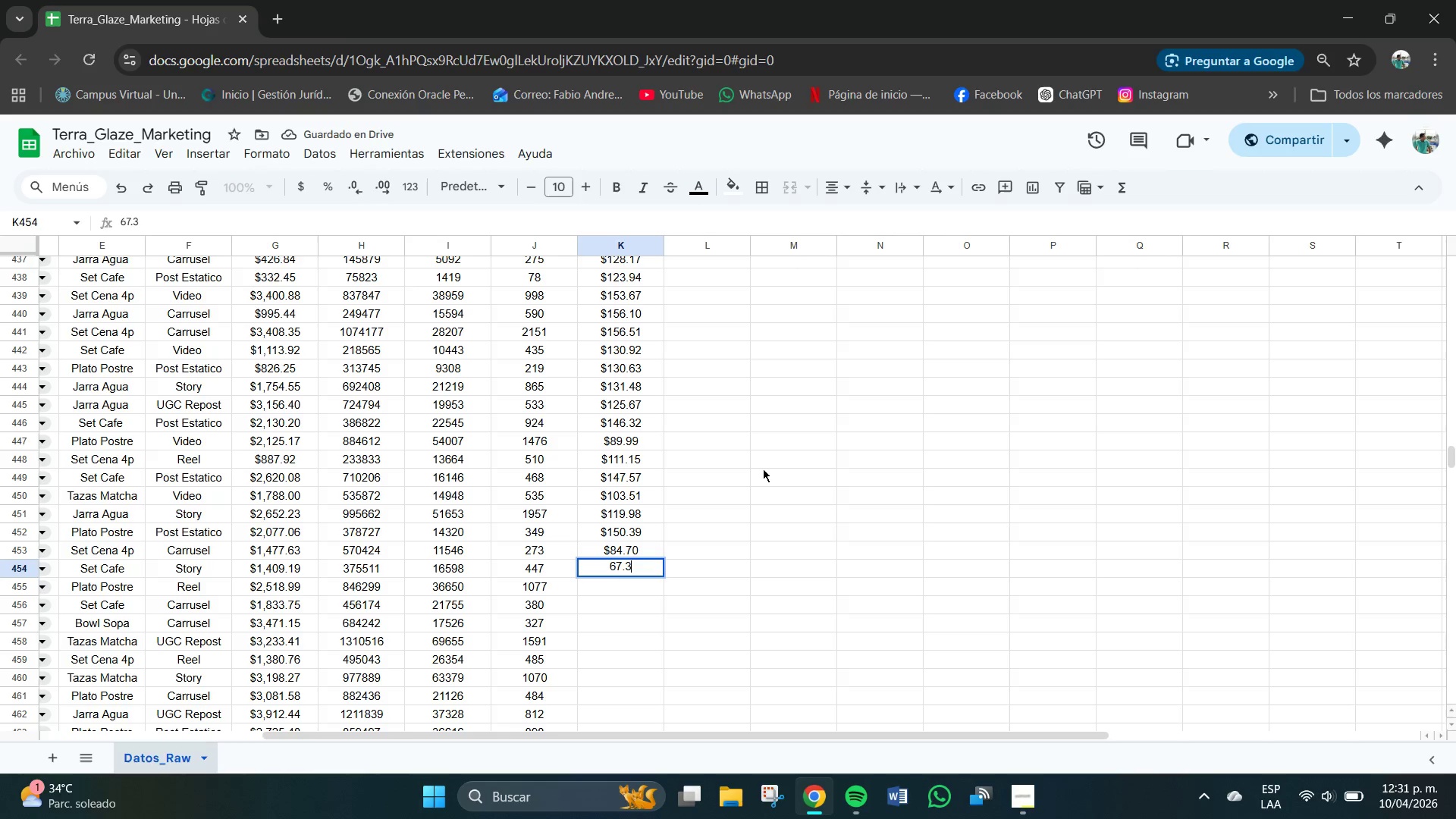 
key(Numpad7)
 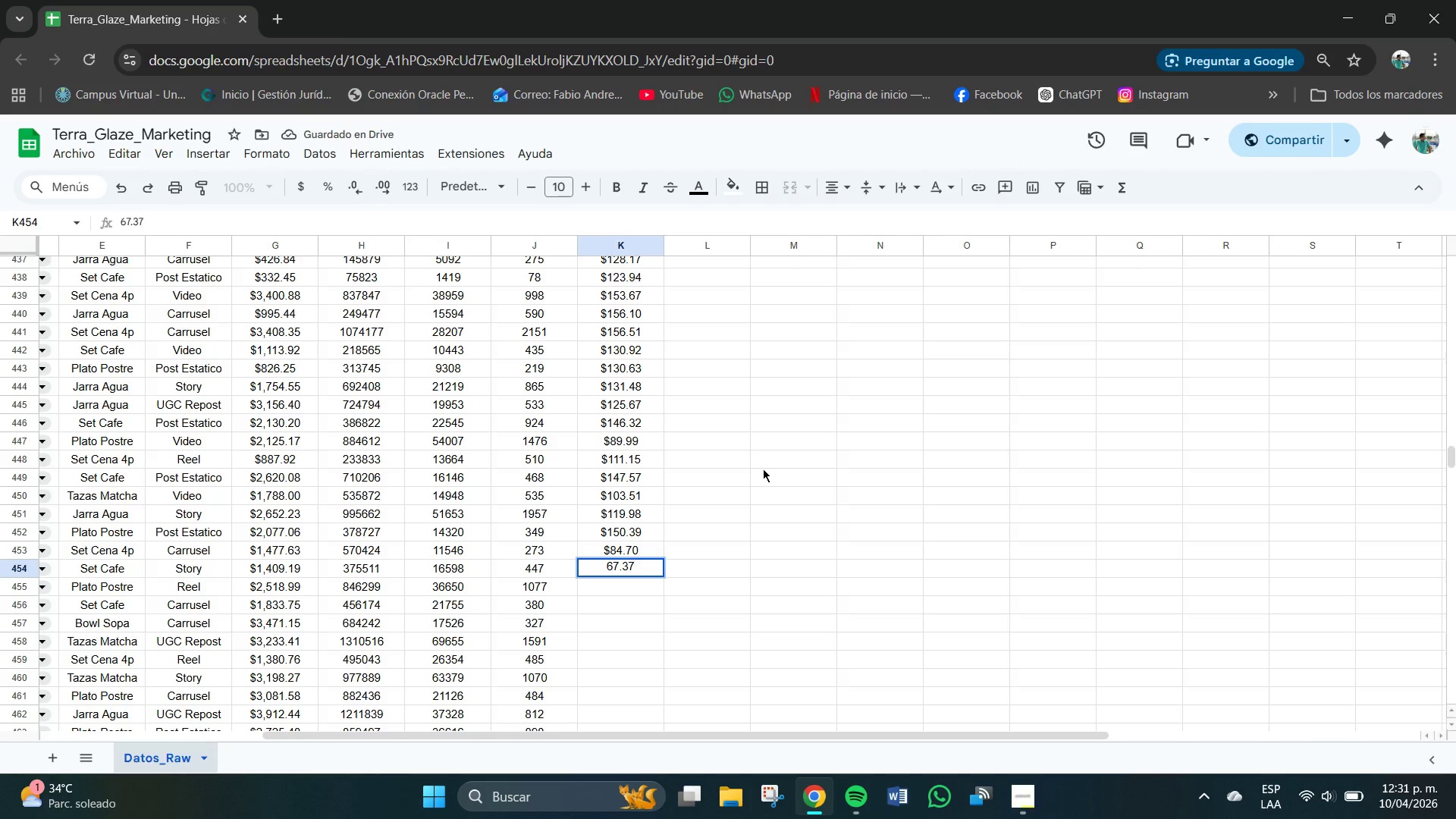 
key(NumpadEnter)
 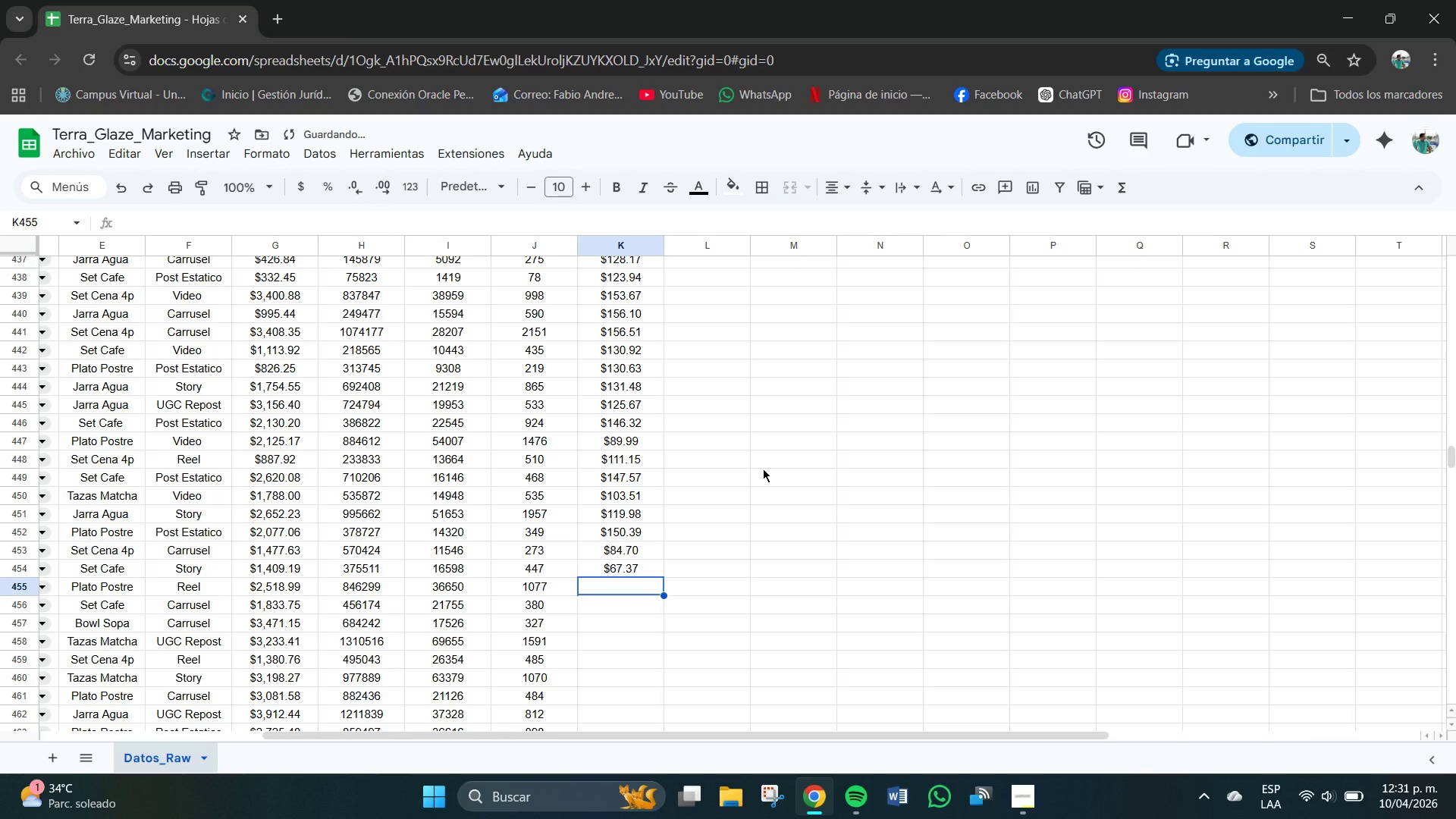 
key(Numpad6)
 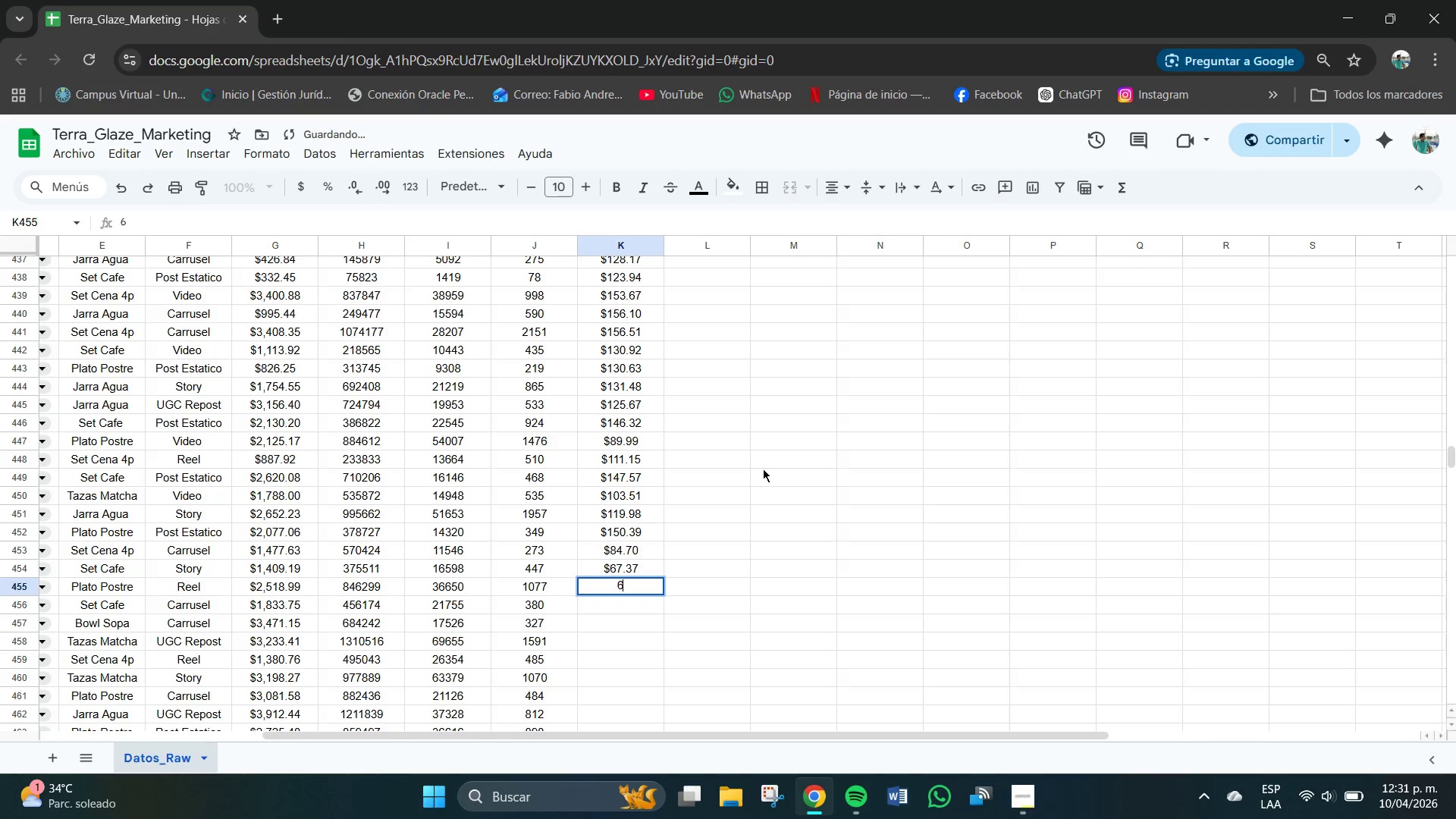 
key(Numpad5)
 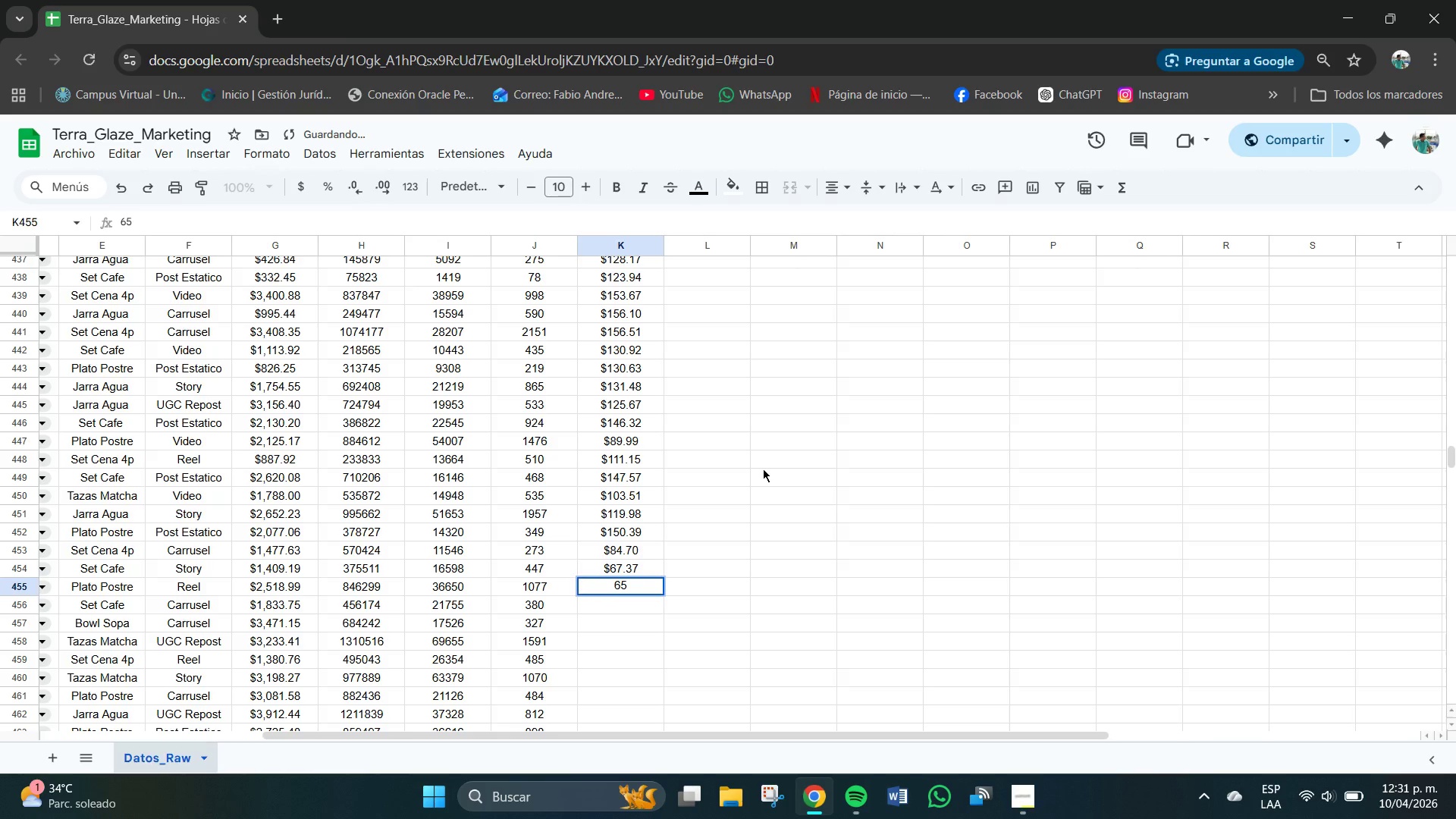 
key(NumpadDecimal)
 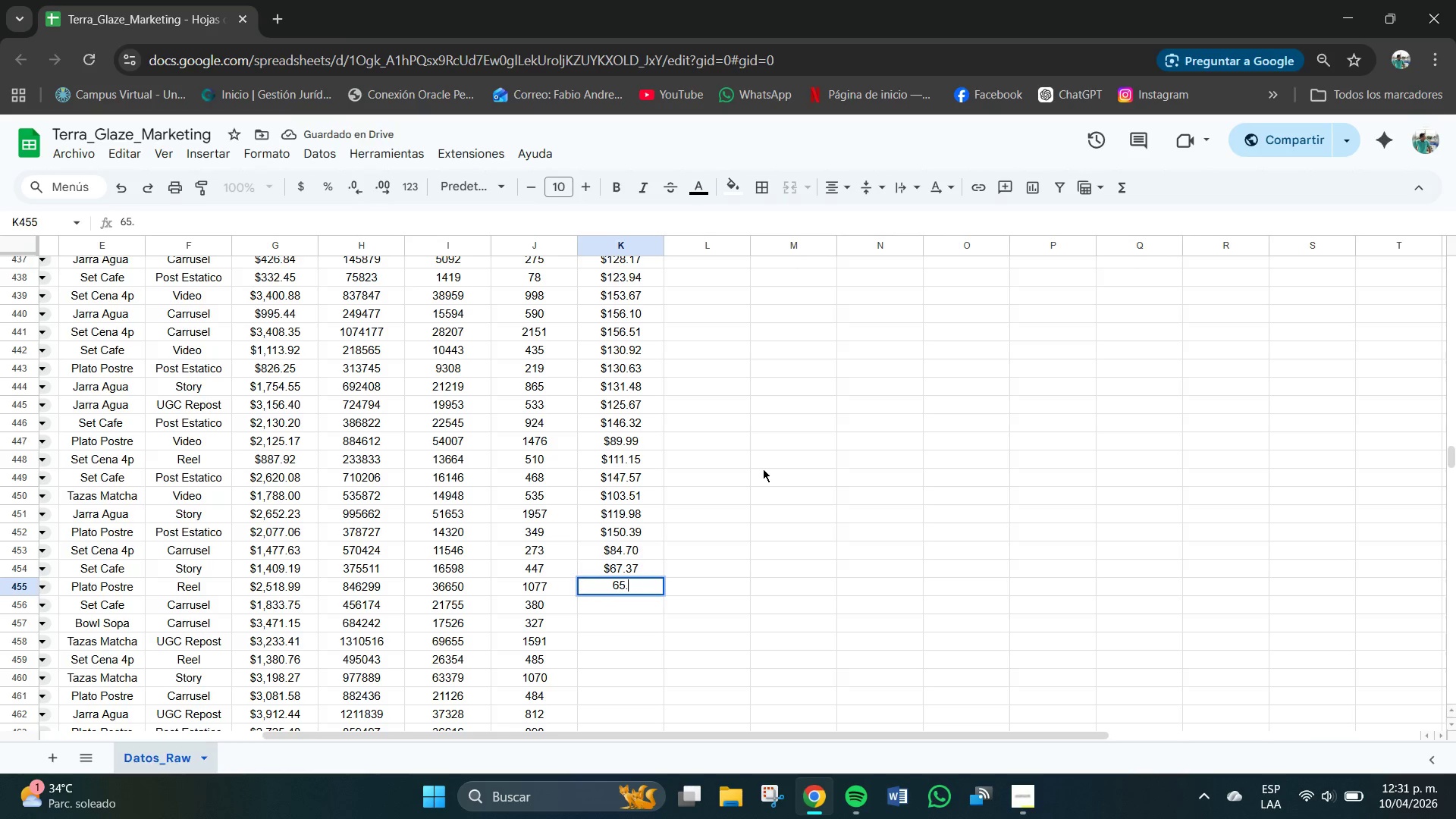 
key(Numpad5)
 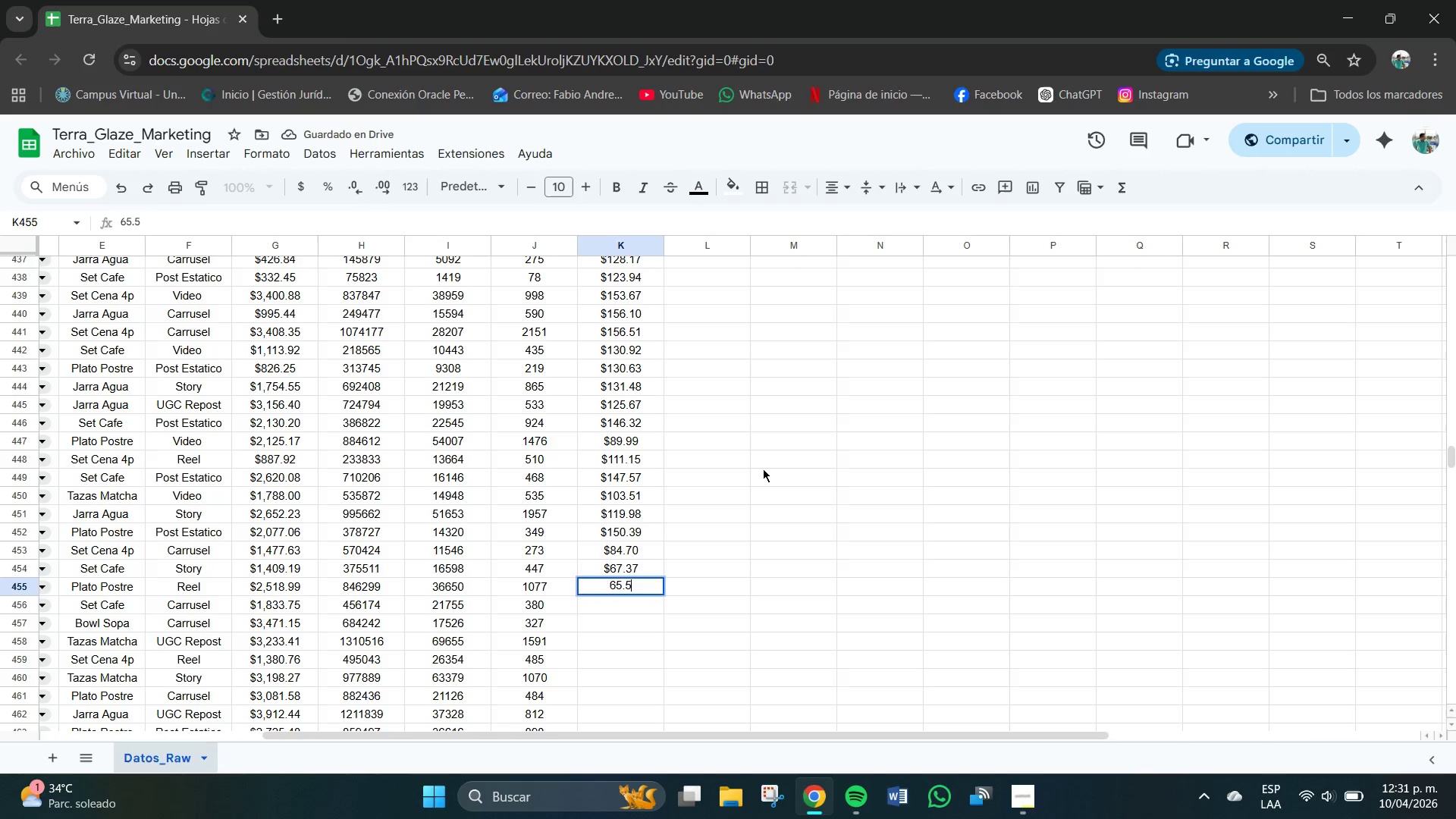 
key(Numpad0)
 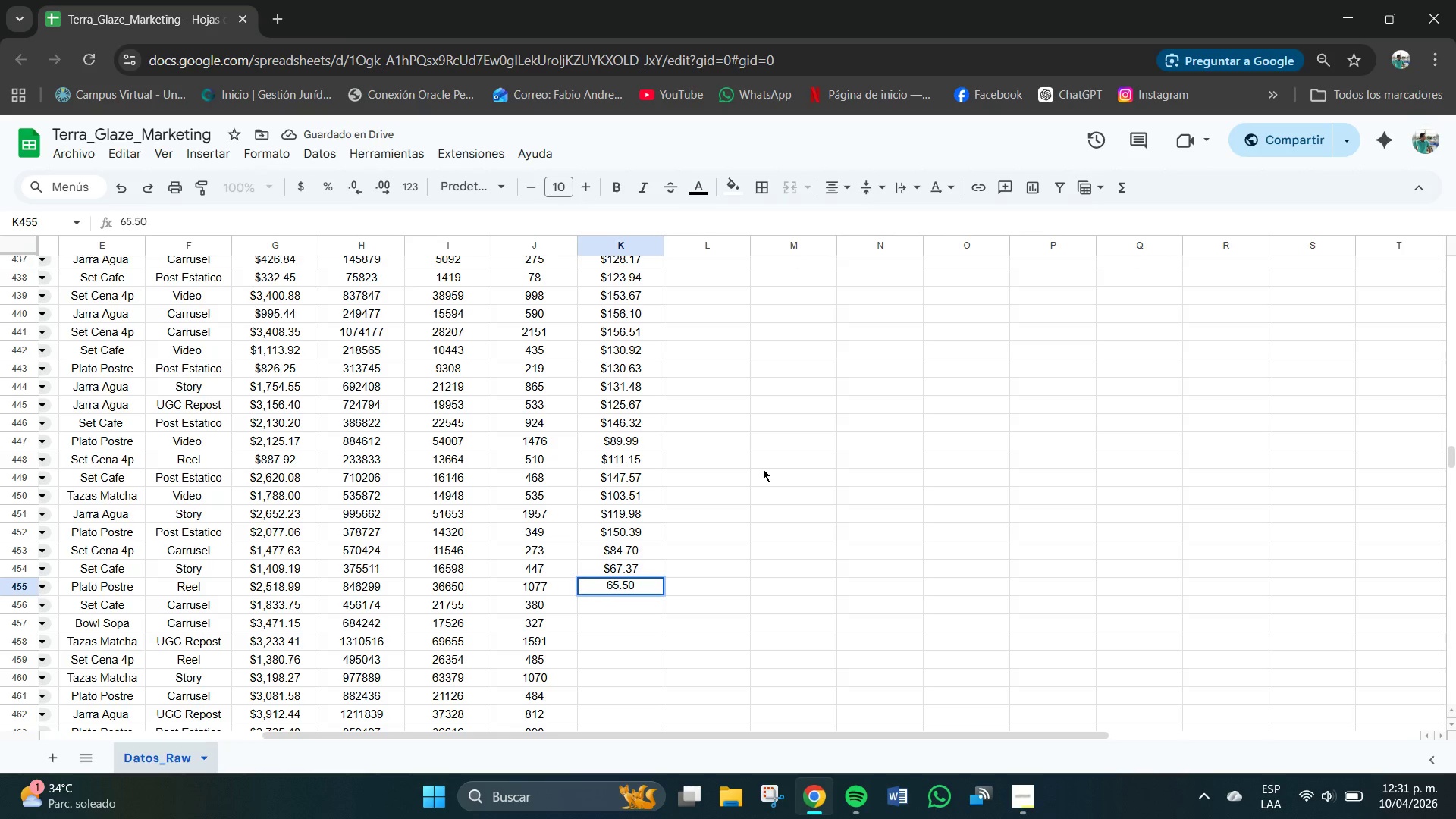 
key(NumpadEnter)
 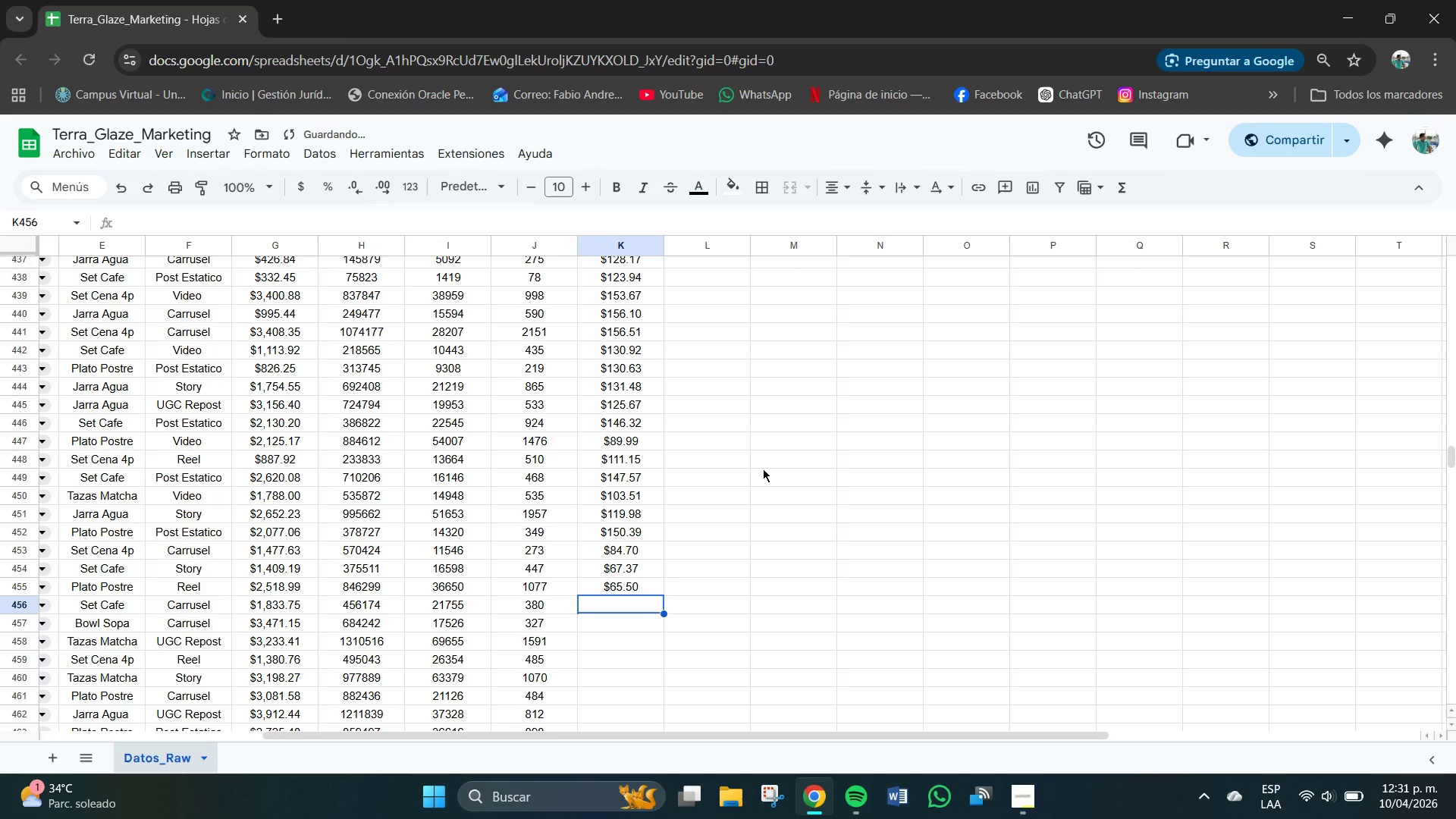 
key(Numpad5)
 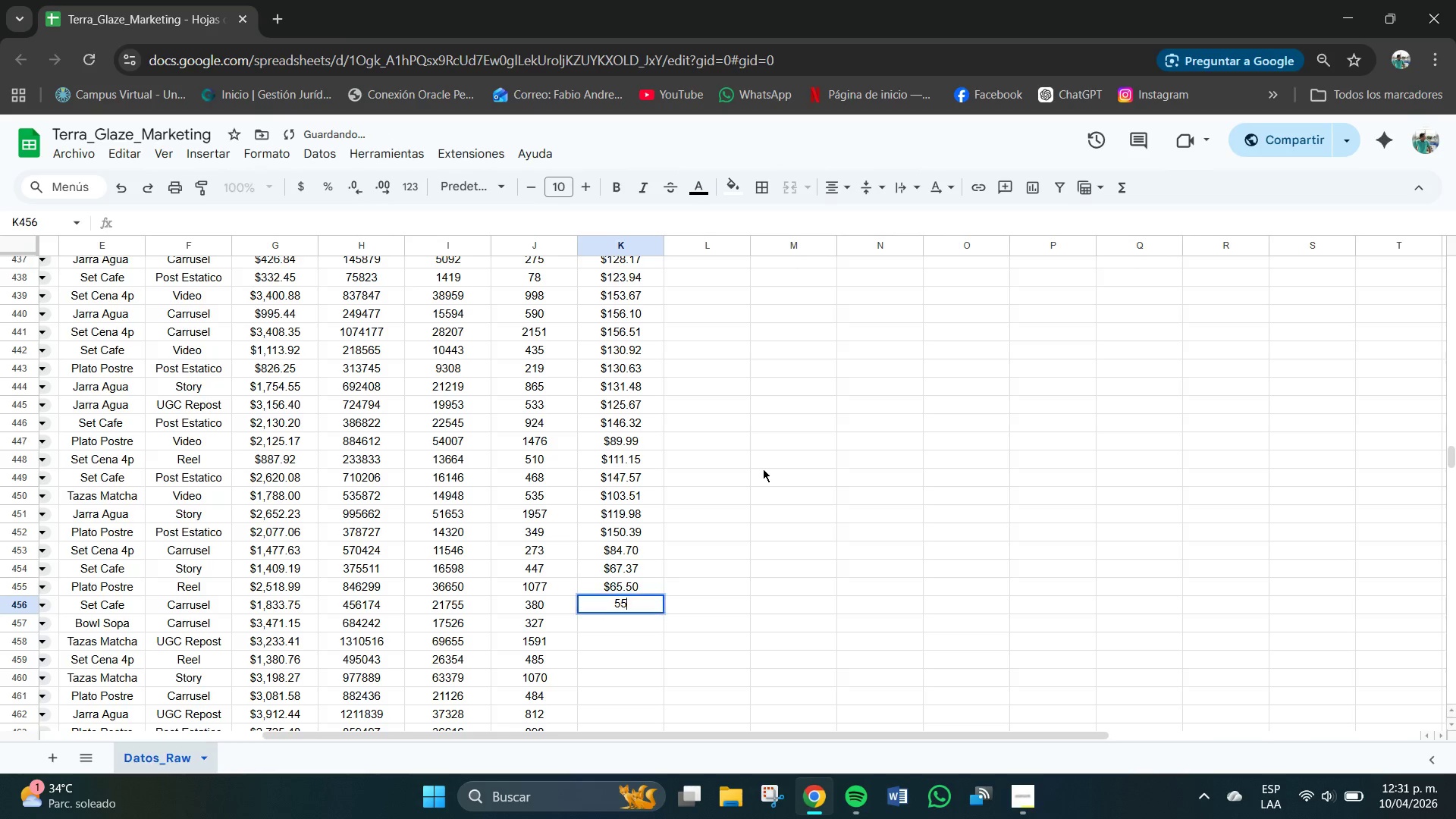 
key(Numpad5)
 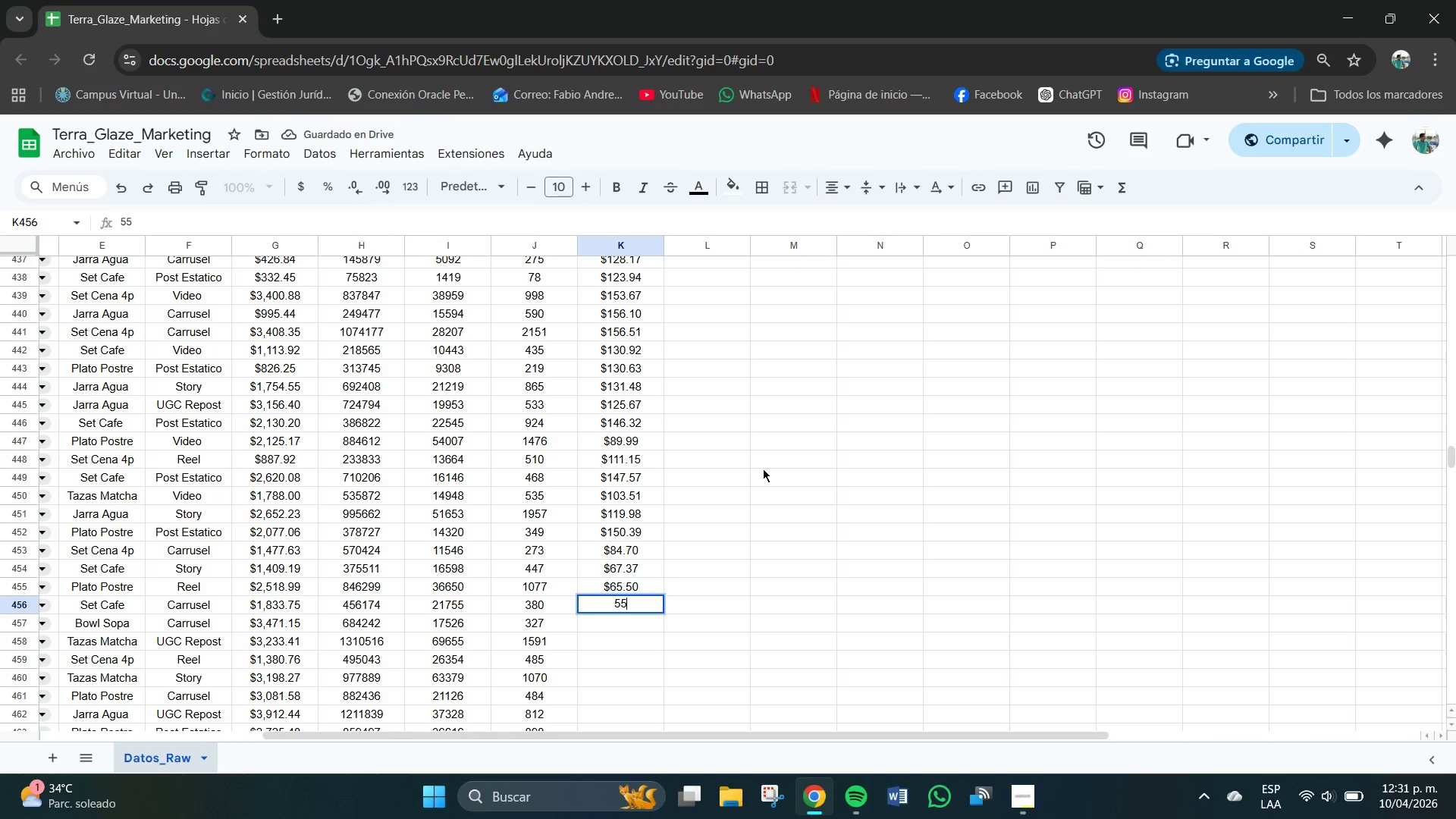 
key(NumpadDecimal)
 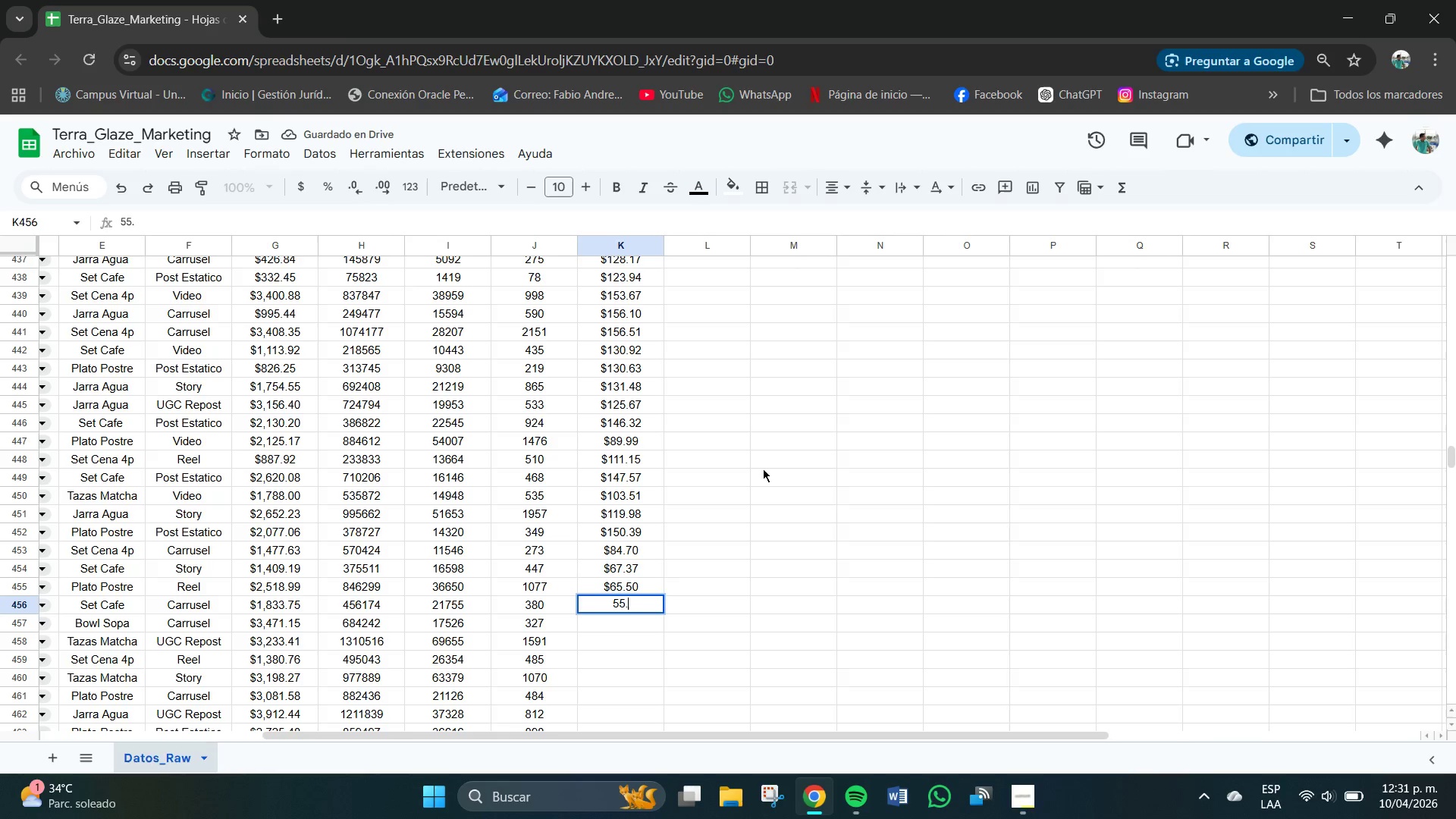 
key(Numpad8)
 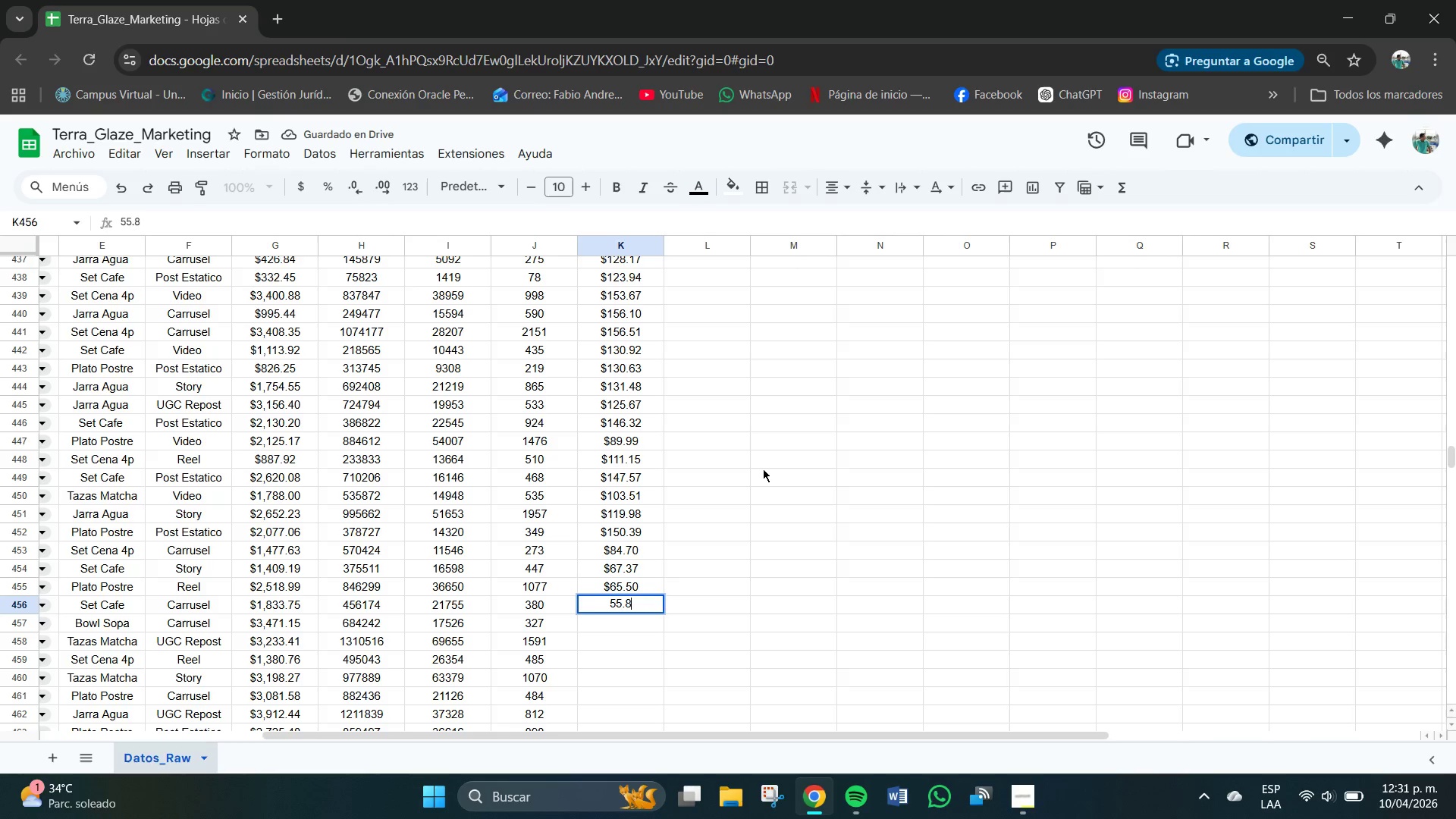 
key(Numpad9)
 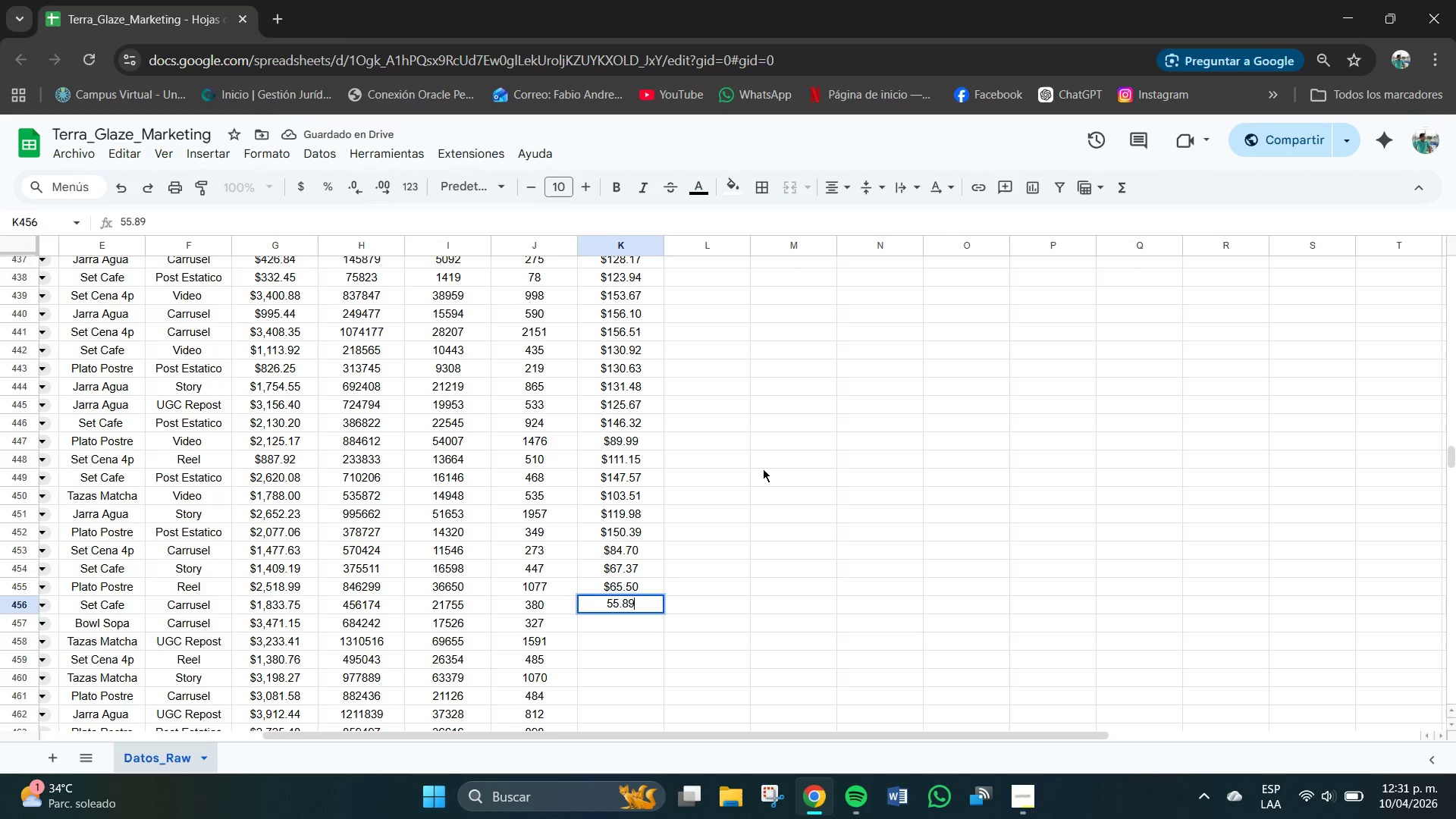 
key(NumpadEnter)
 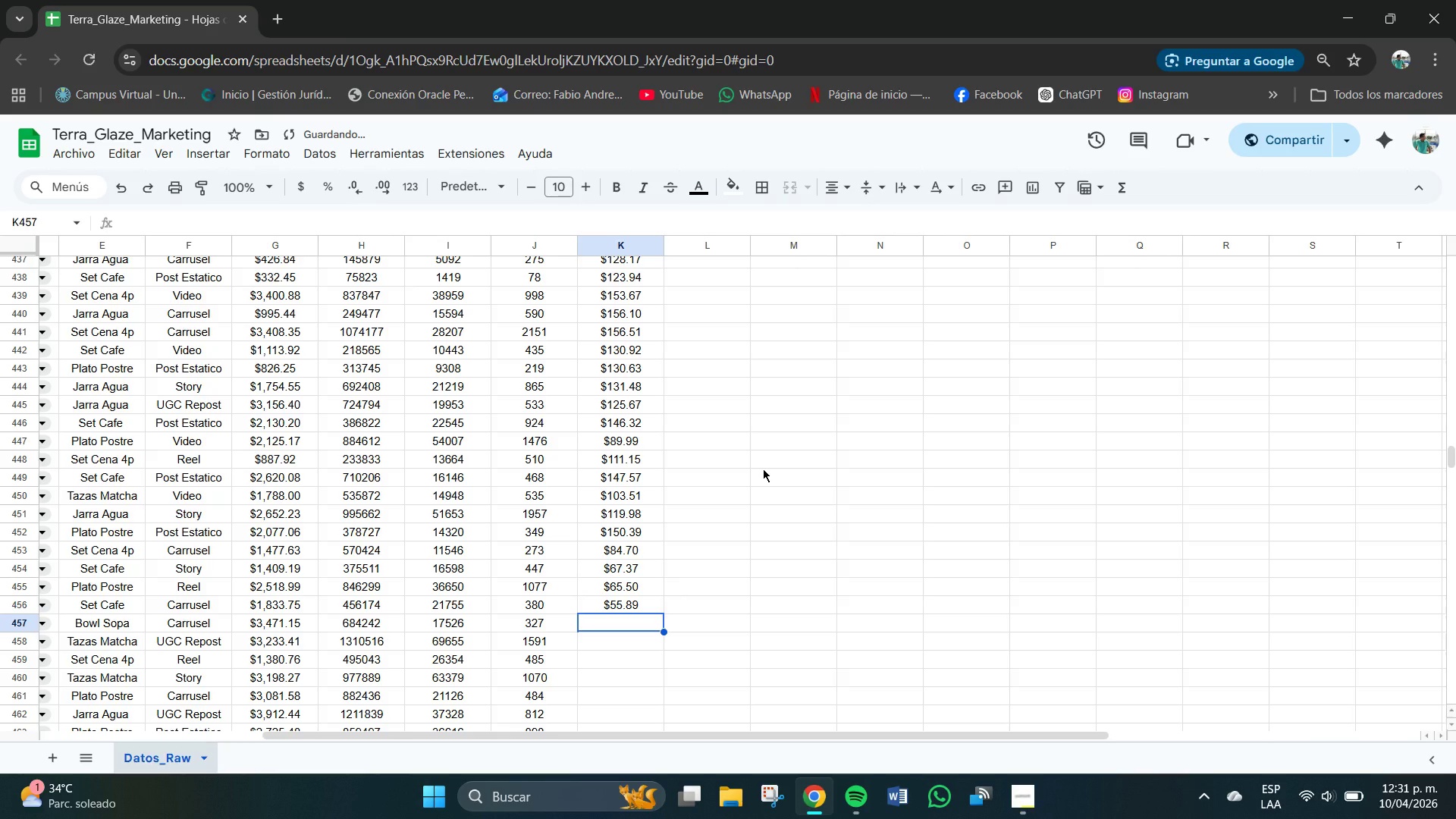 
key(Numpad6)
 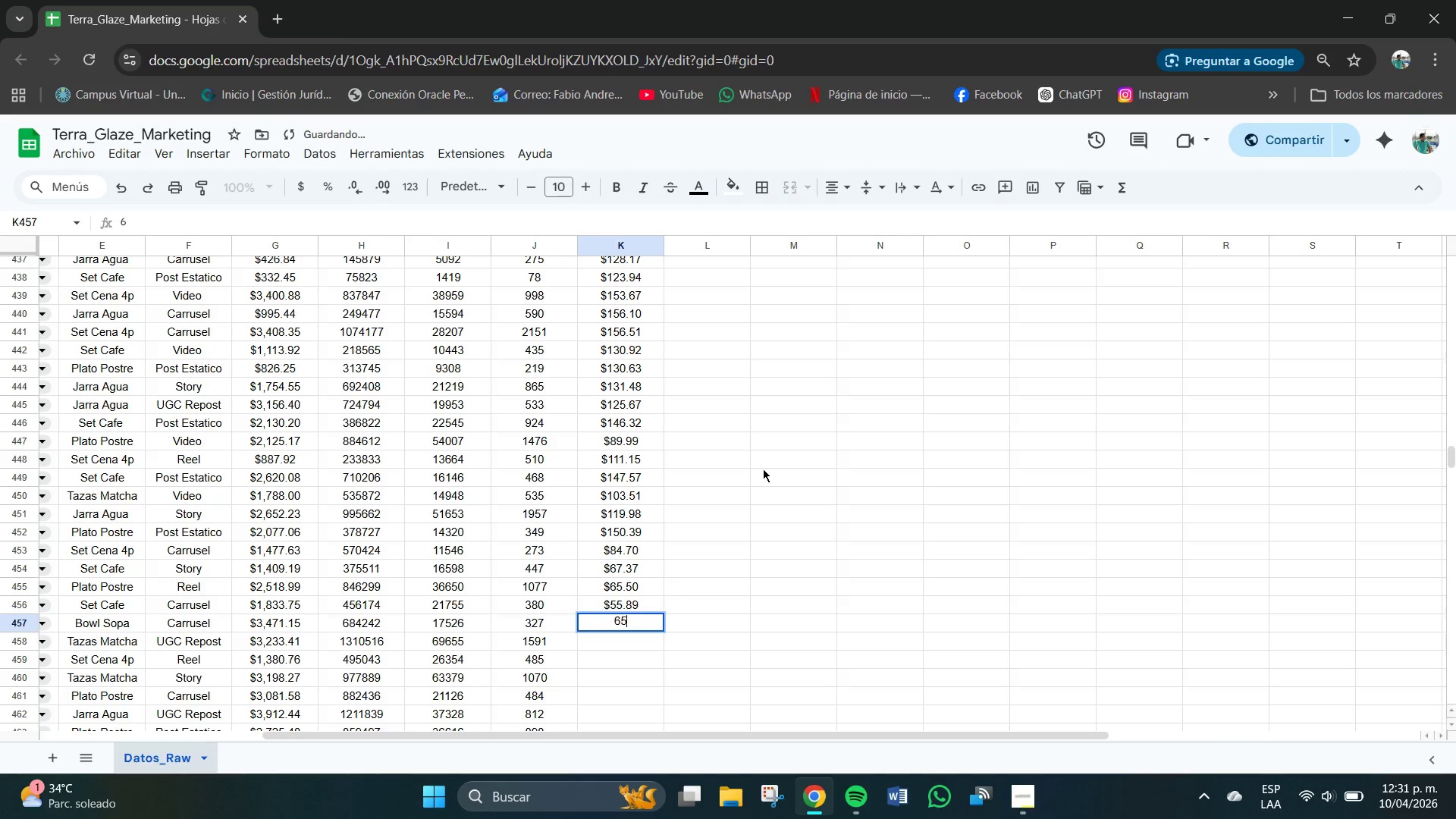 
key(Numpad5)
 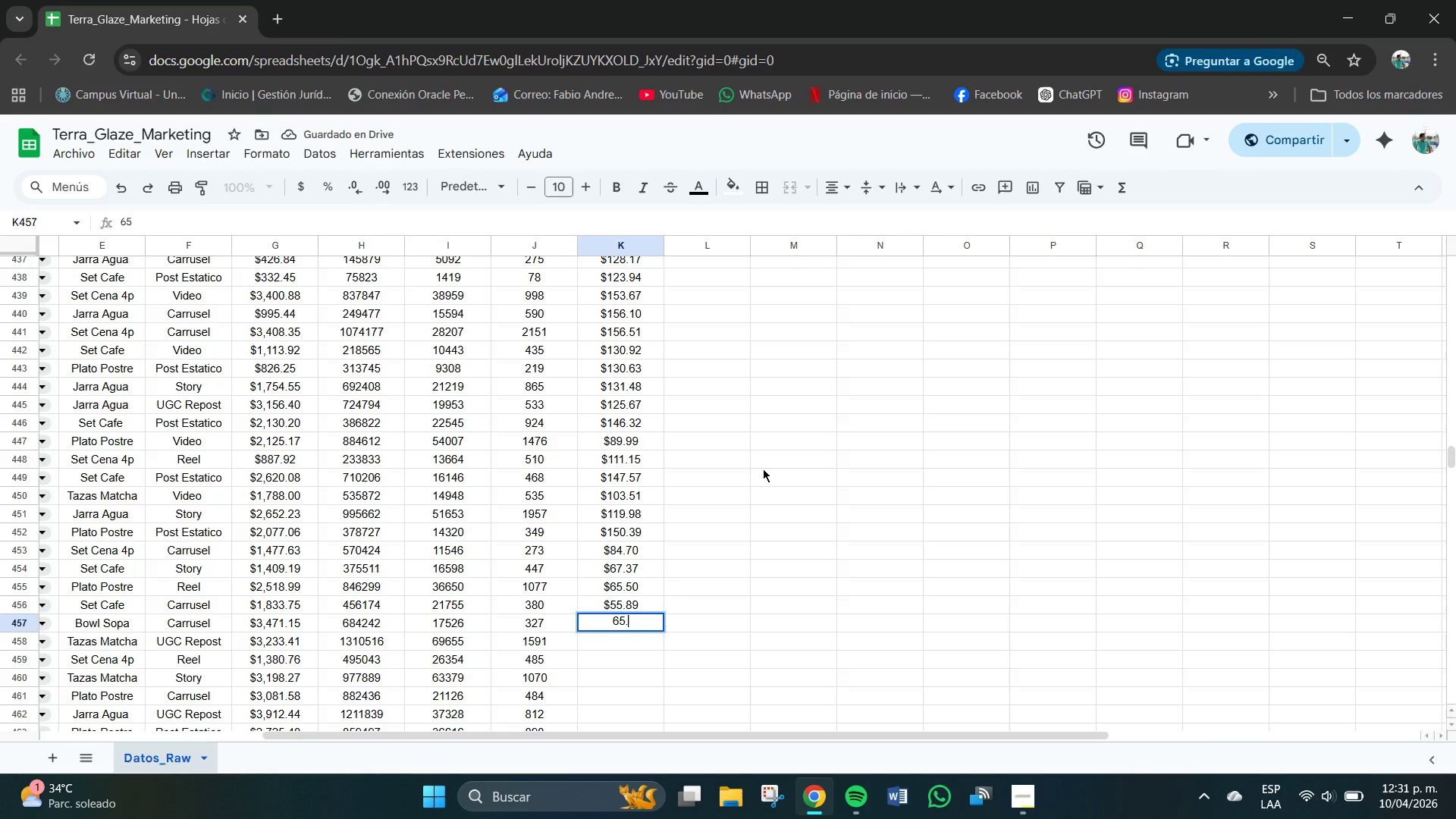 
key(NumpadDecimal)
 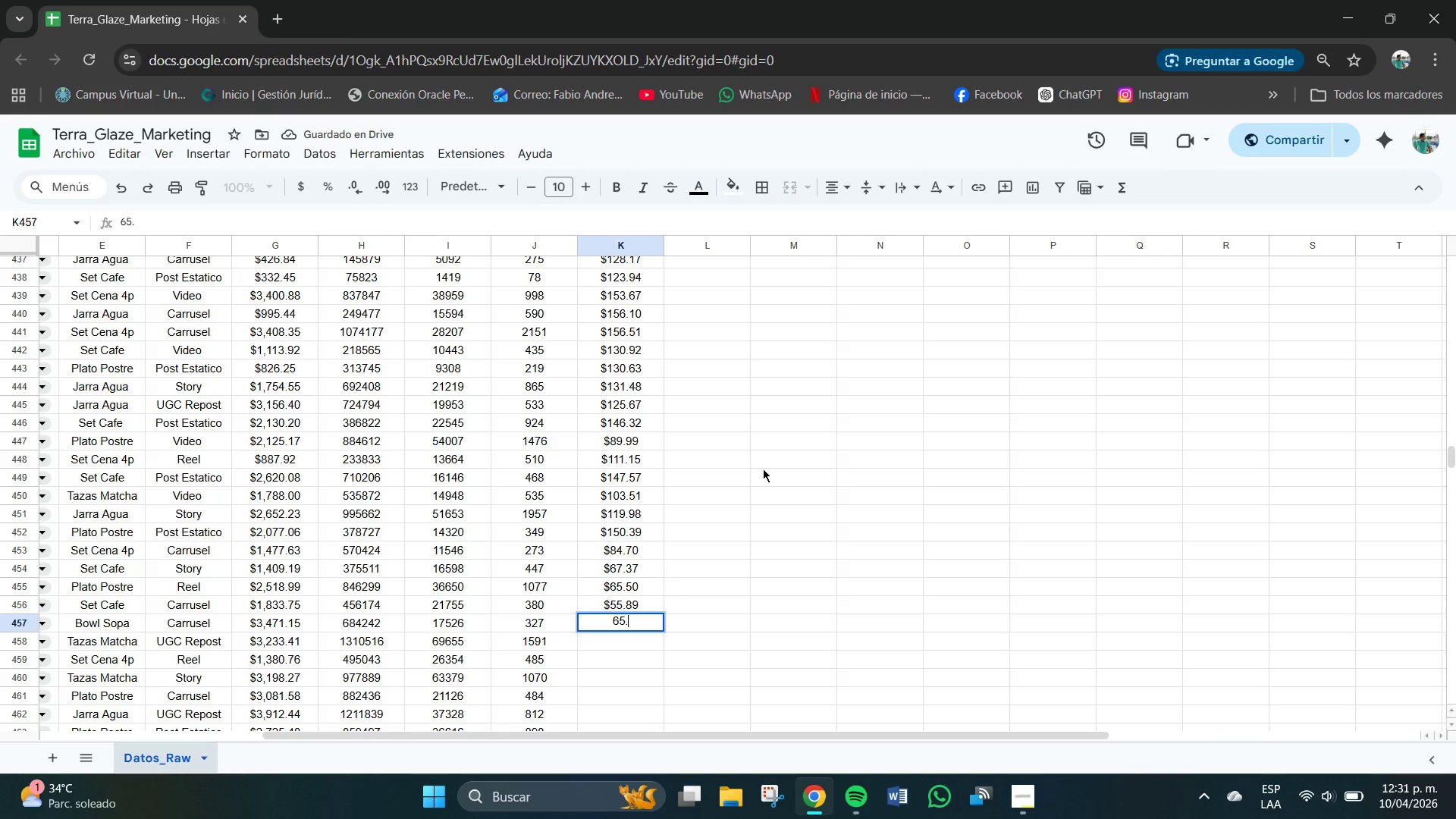 
key(Numpad6)
 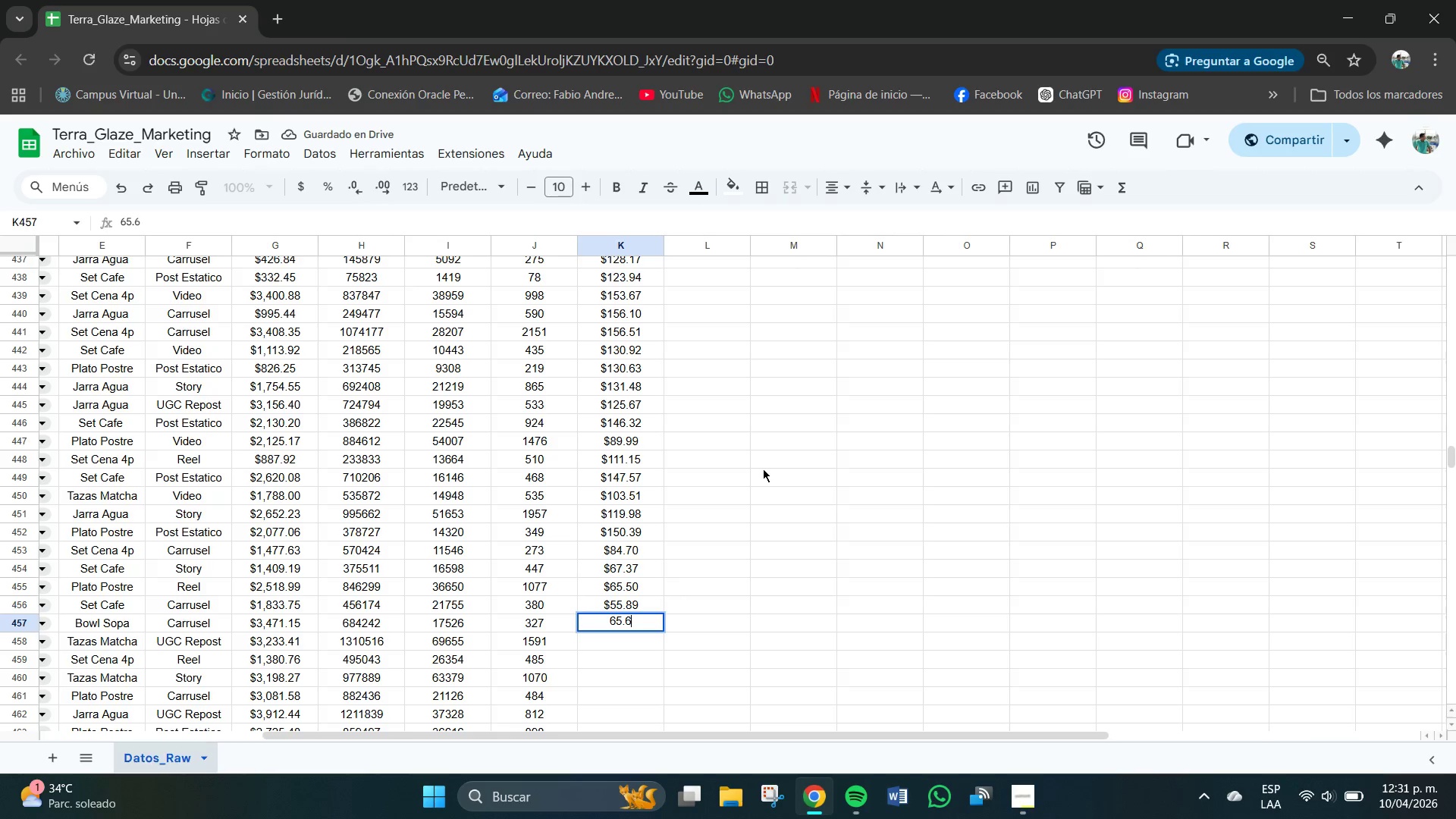 
key(Numpad0)
 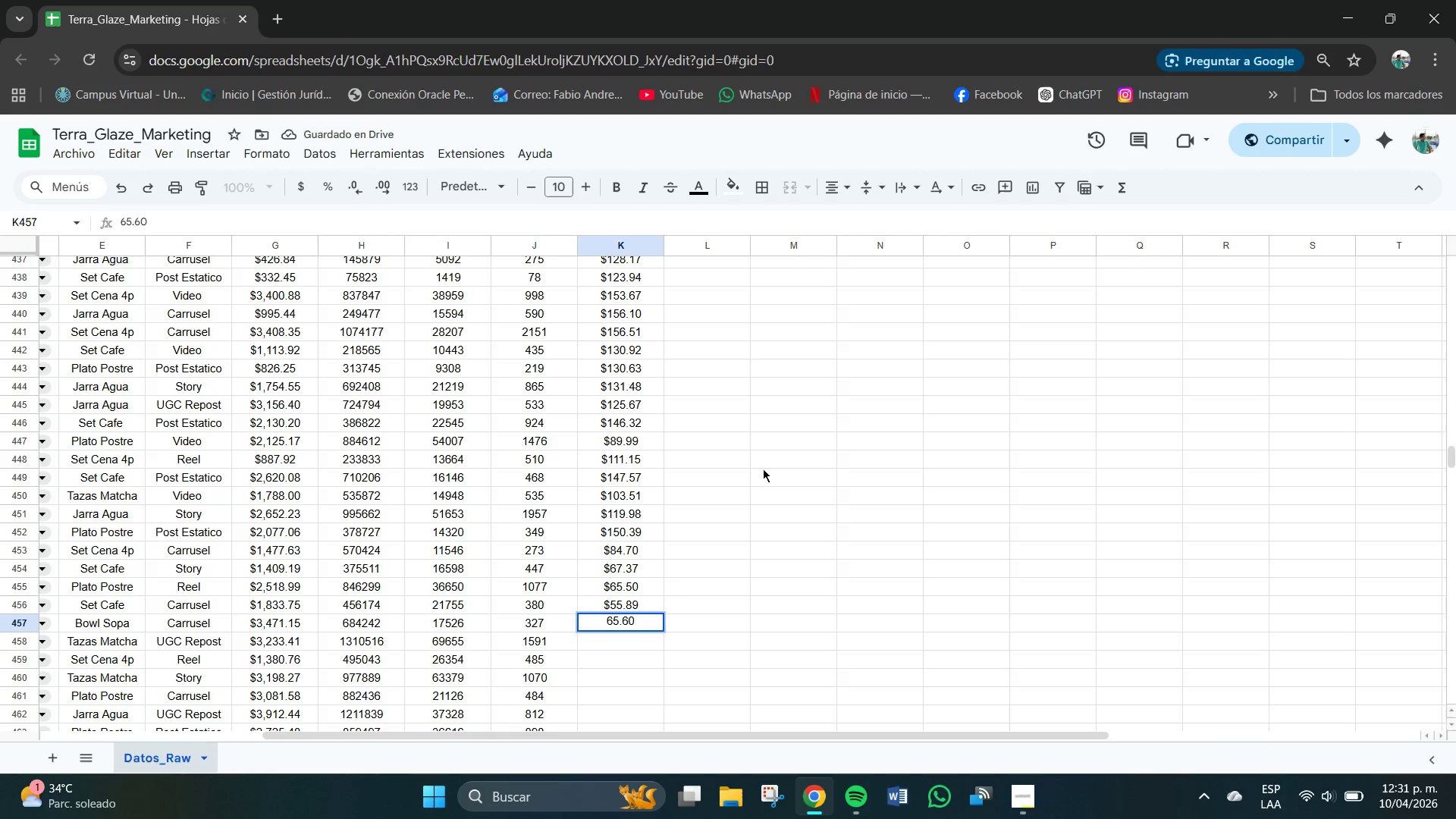 
key(NumpadEnter)
 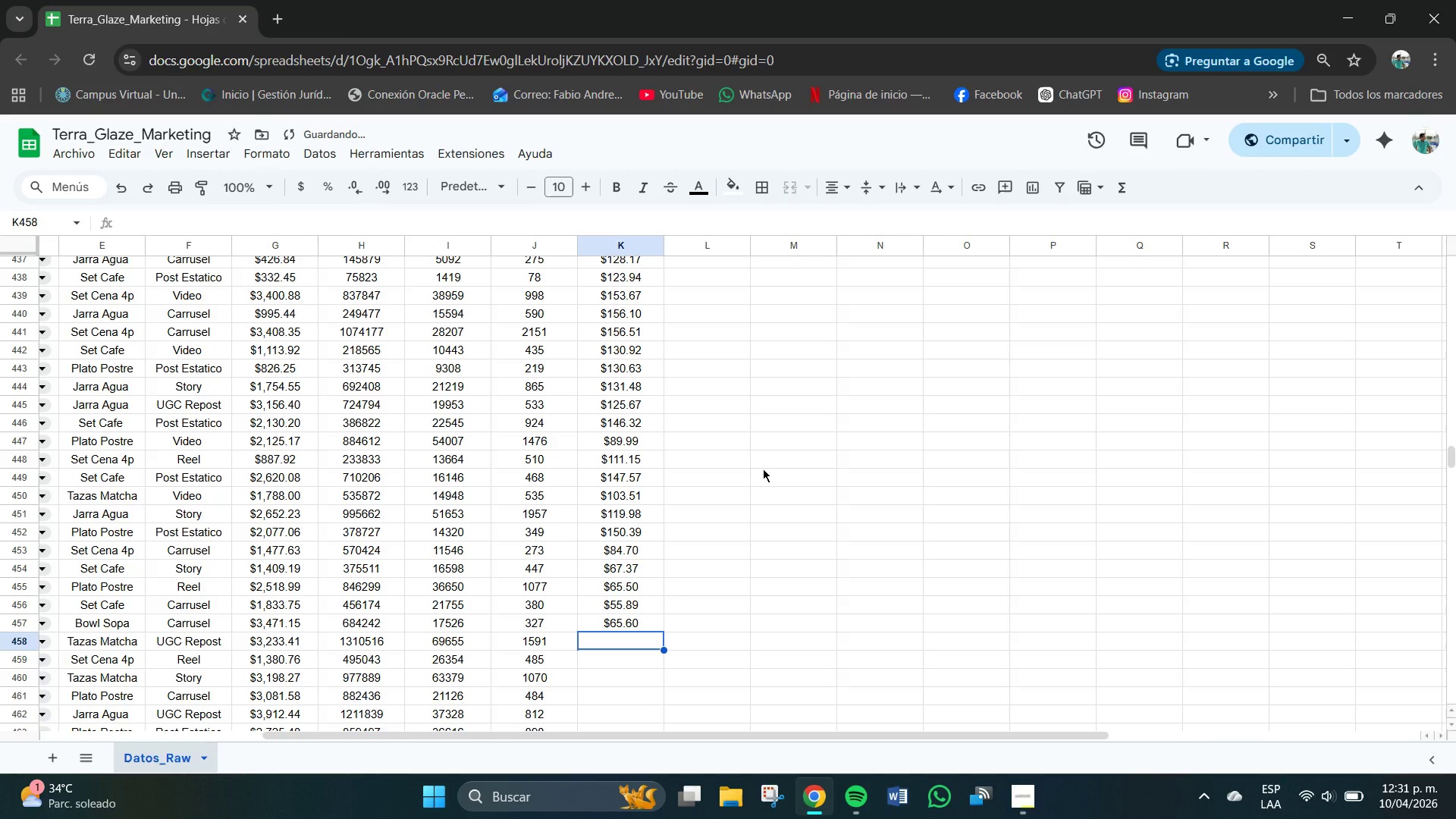 
key(Numpad7)
 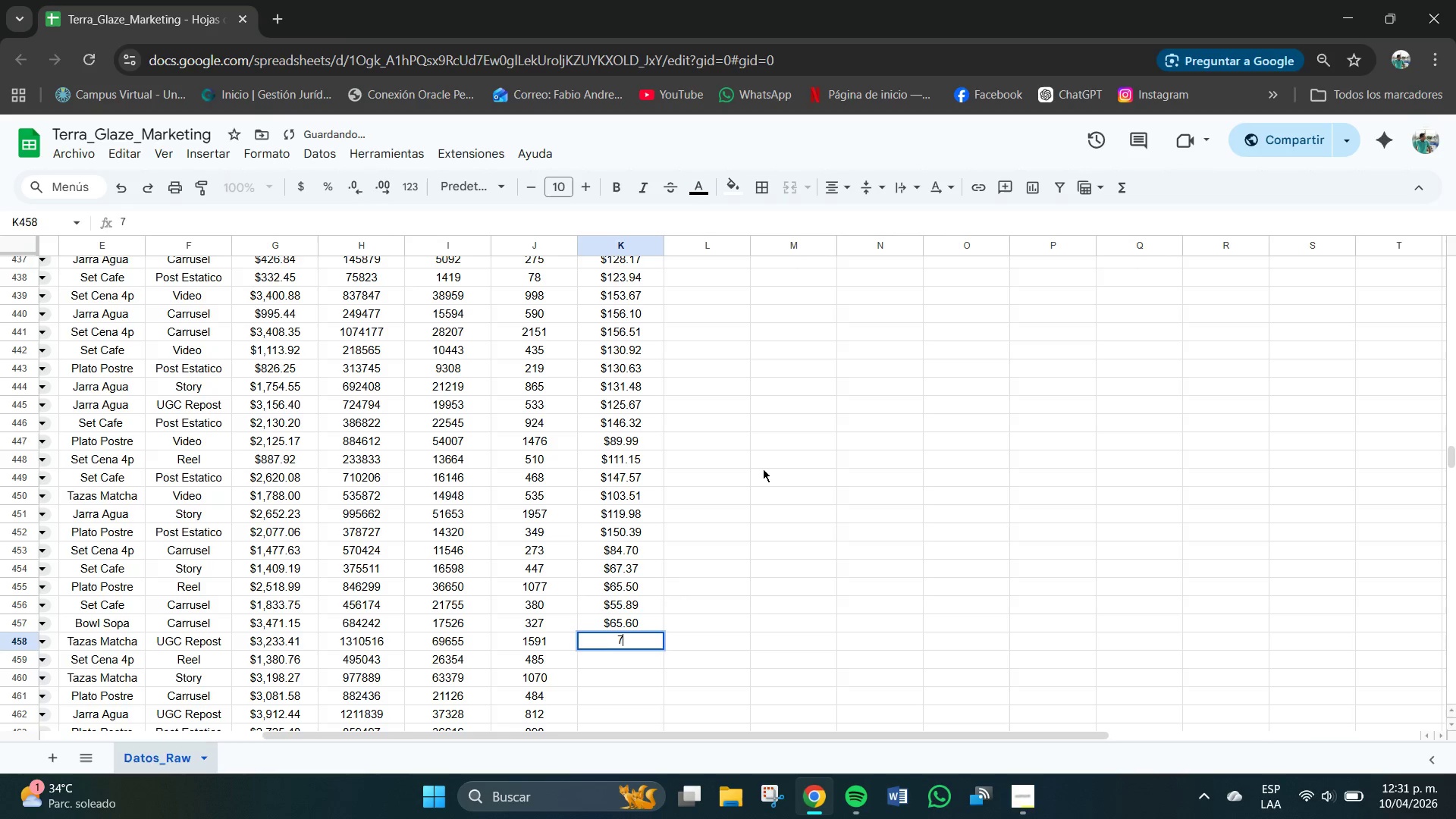 
key(Numpad4)
 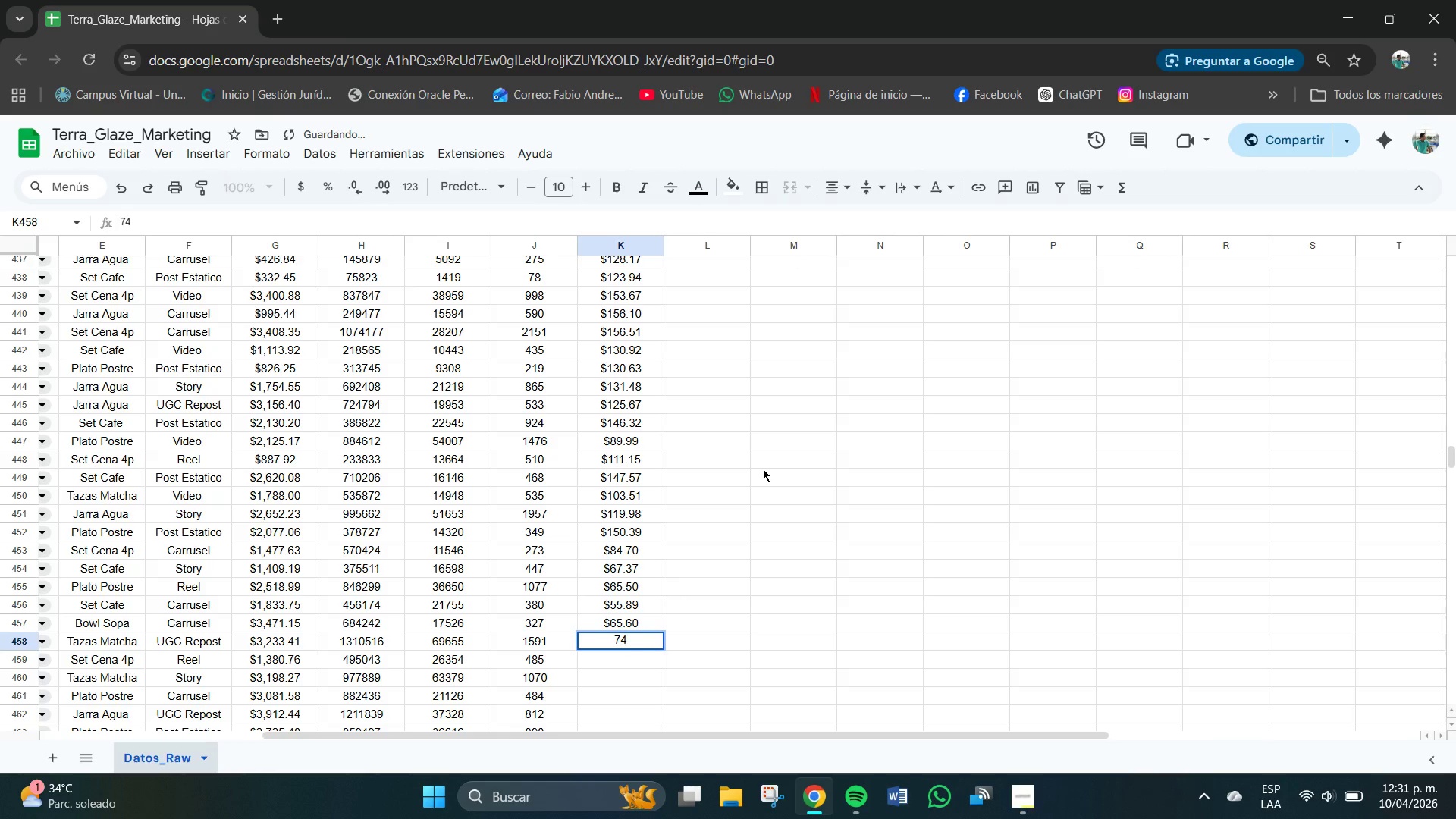 
key(Numpad2)
 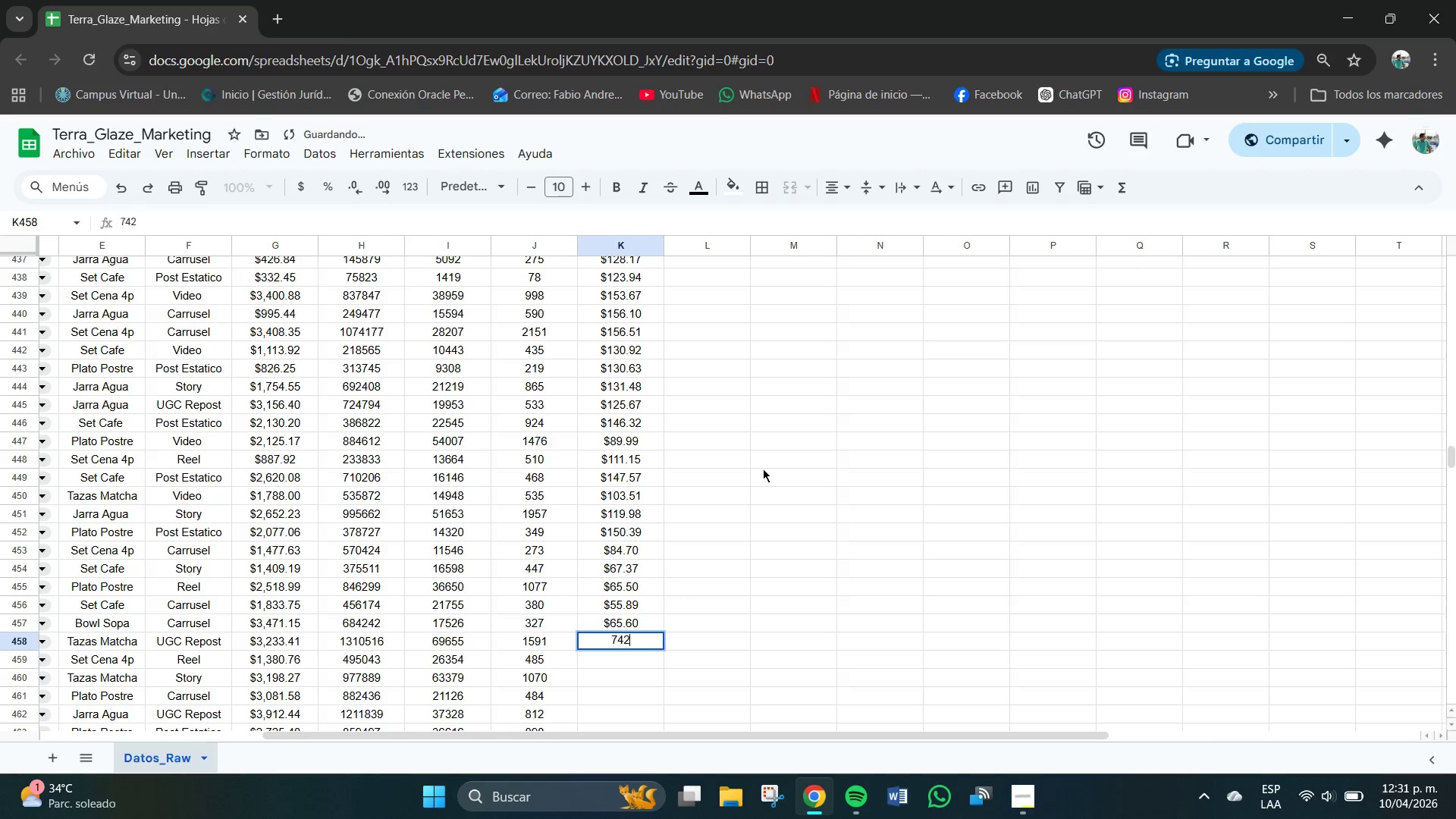 
key(Numpad7)
 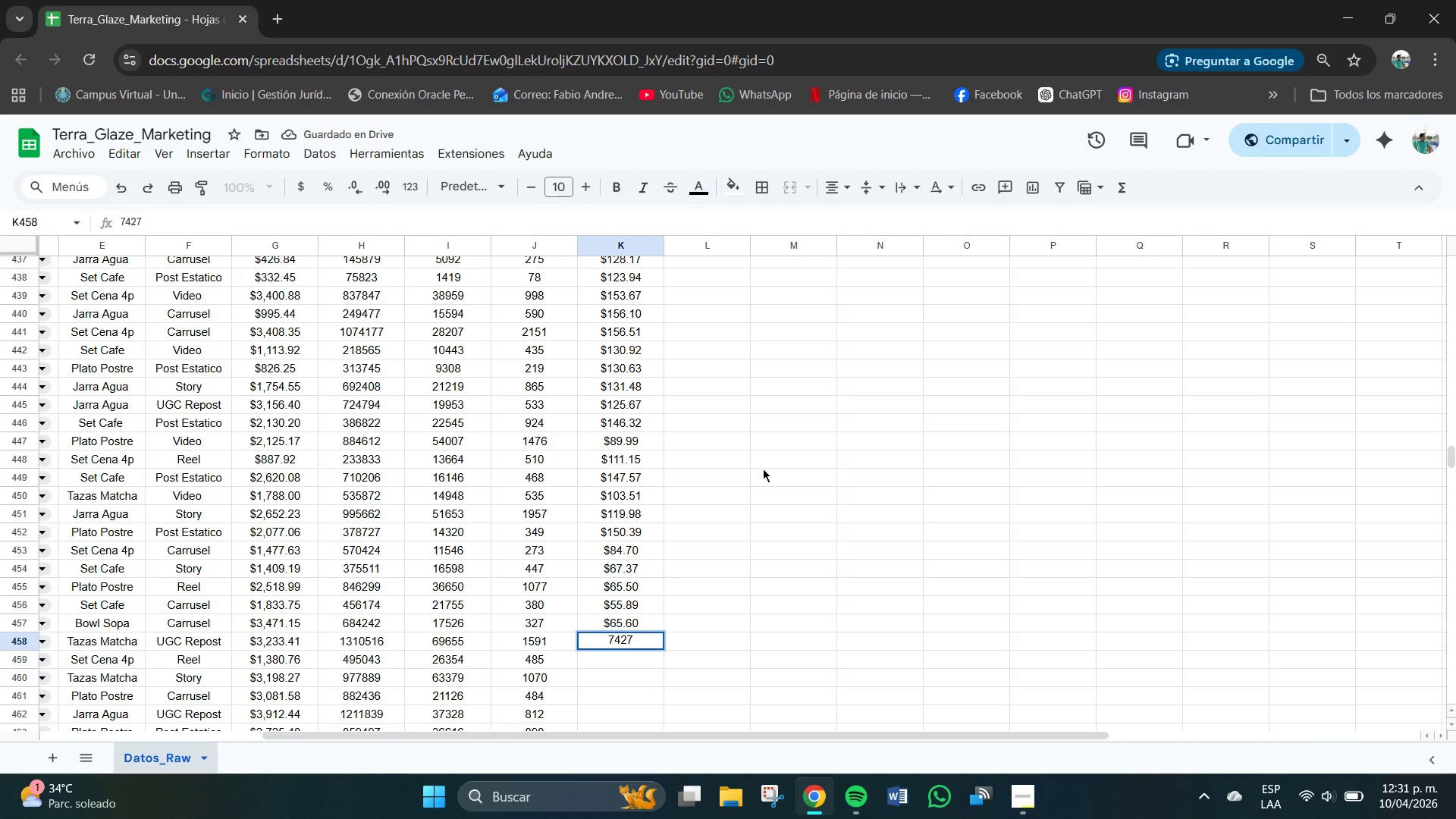 
key(NumpadEnter)
 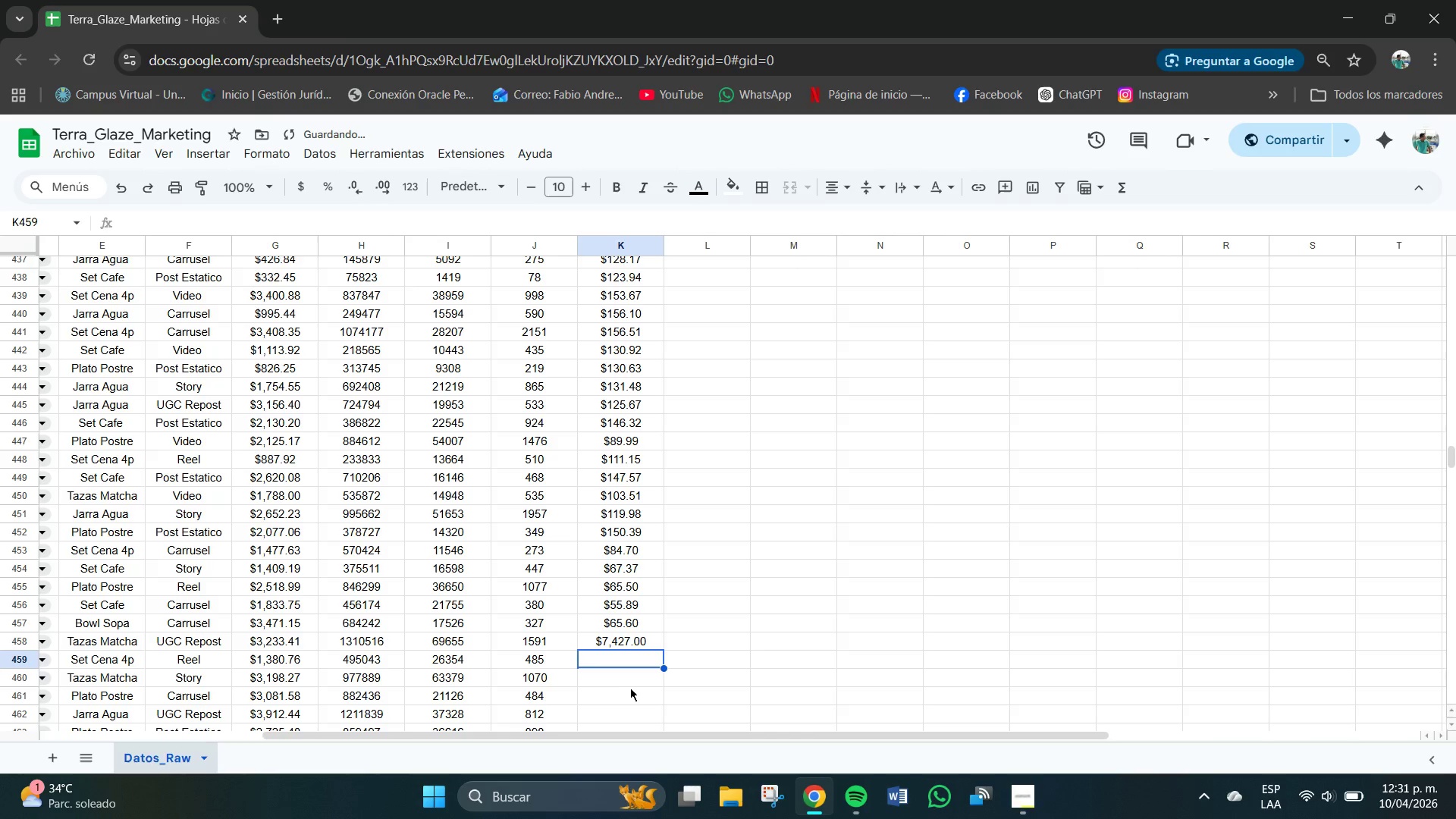 
left_click([625, 639])
 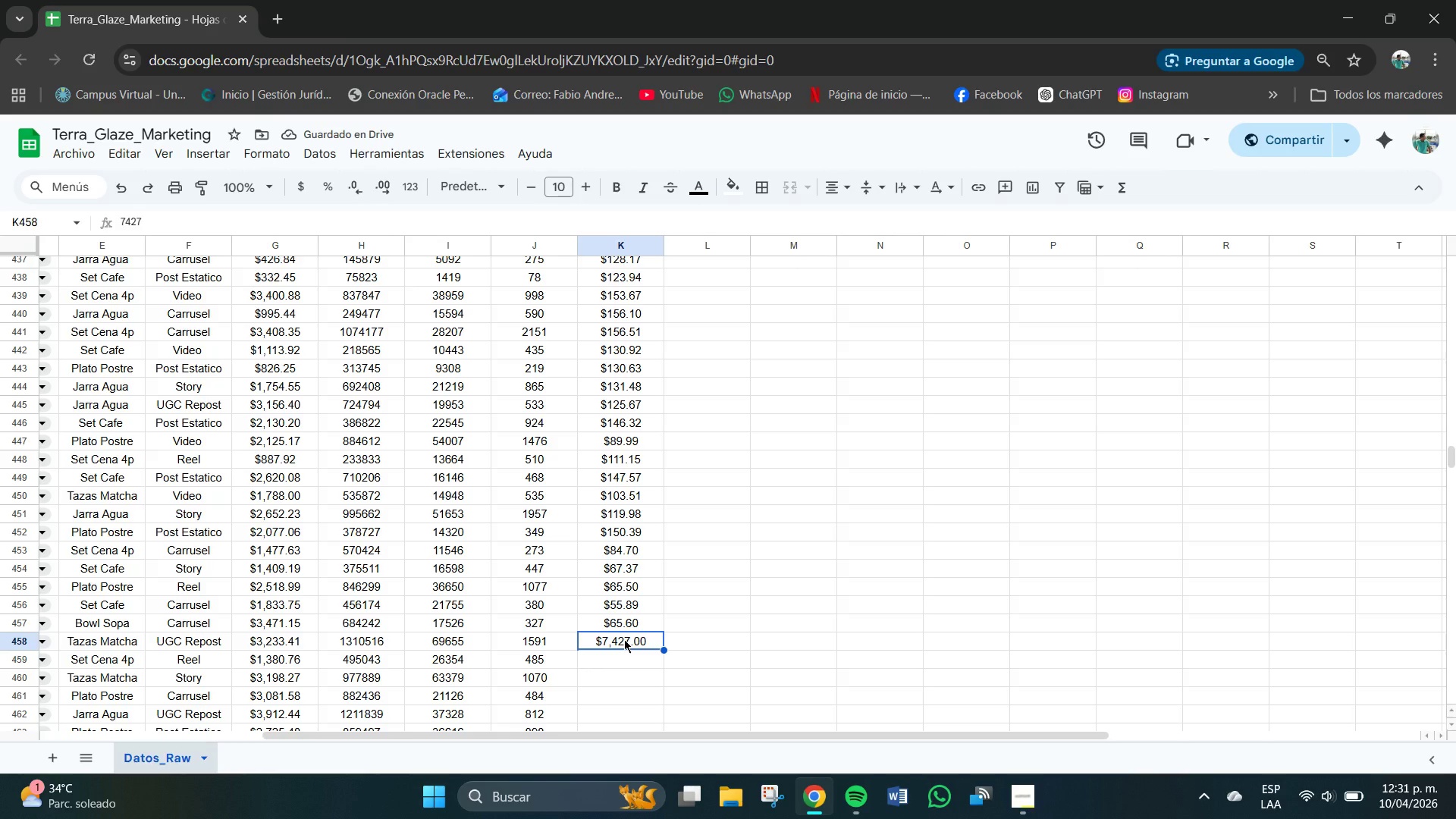 
key(Backspace)
 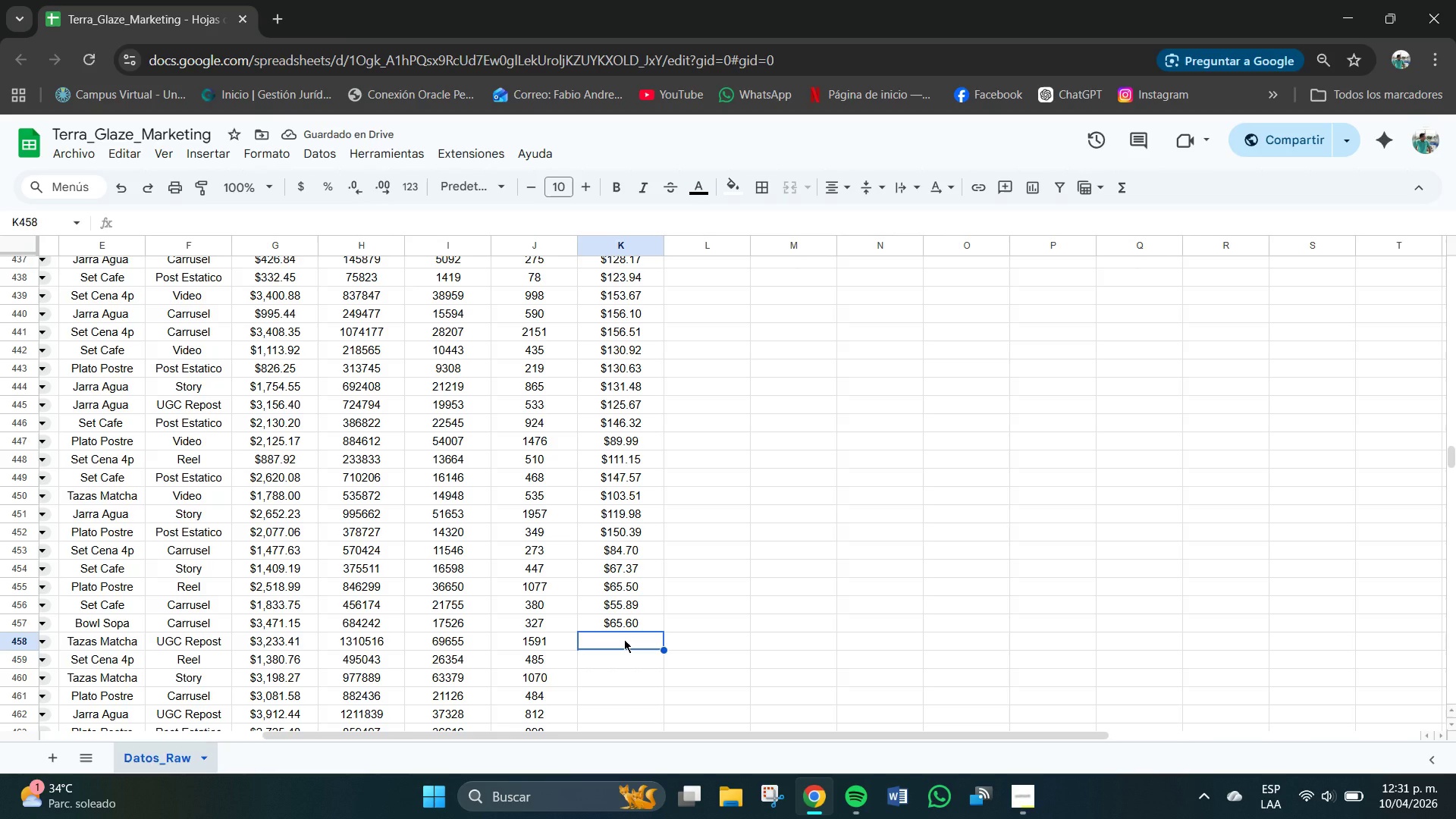 
wait(5.72)
 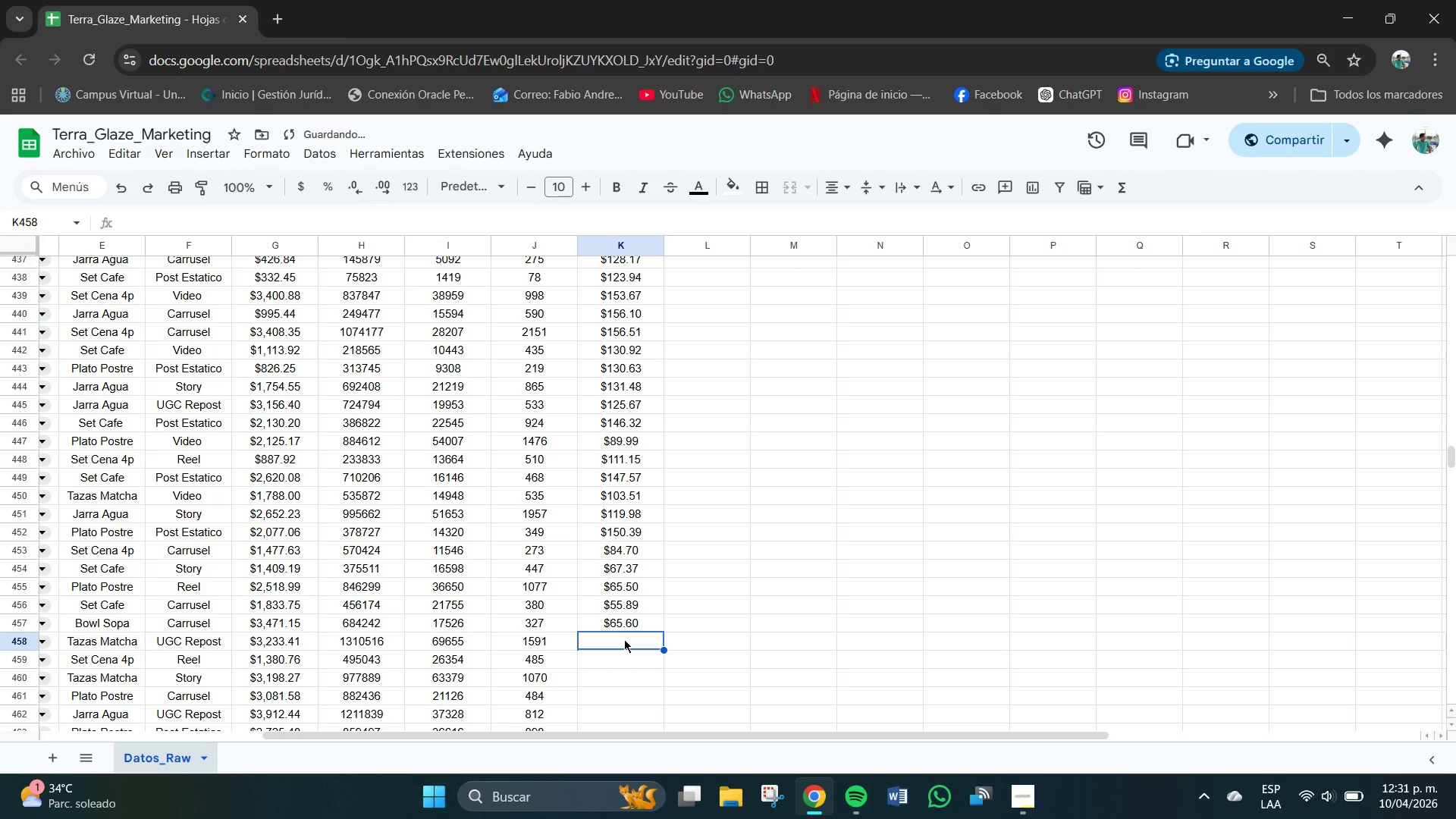 
key(Numpad7)
 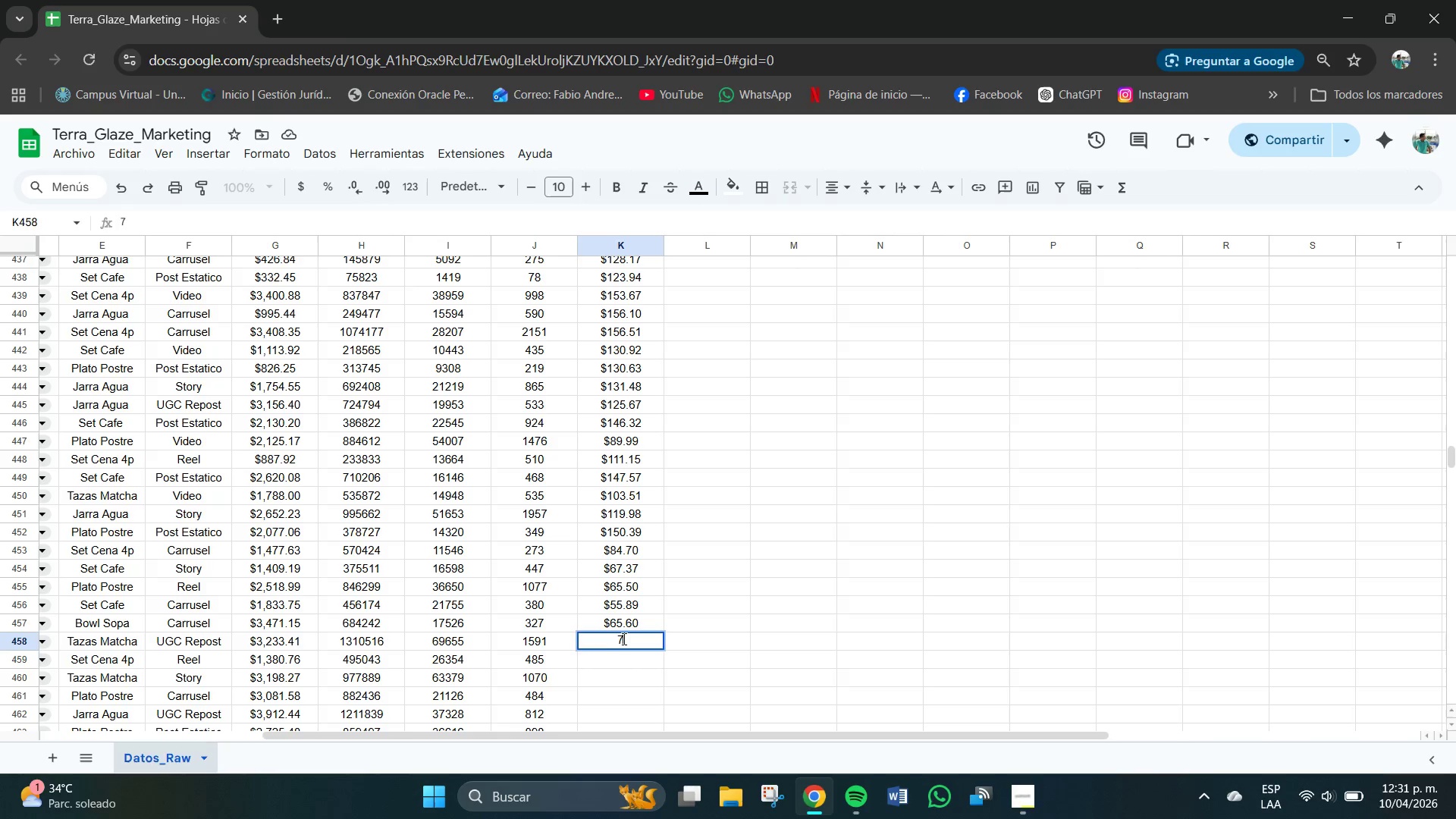 
key(Numpad4)
 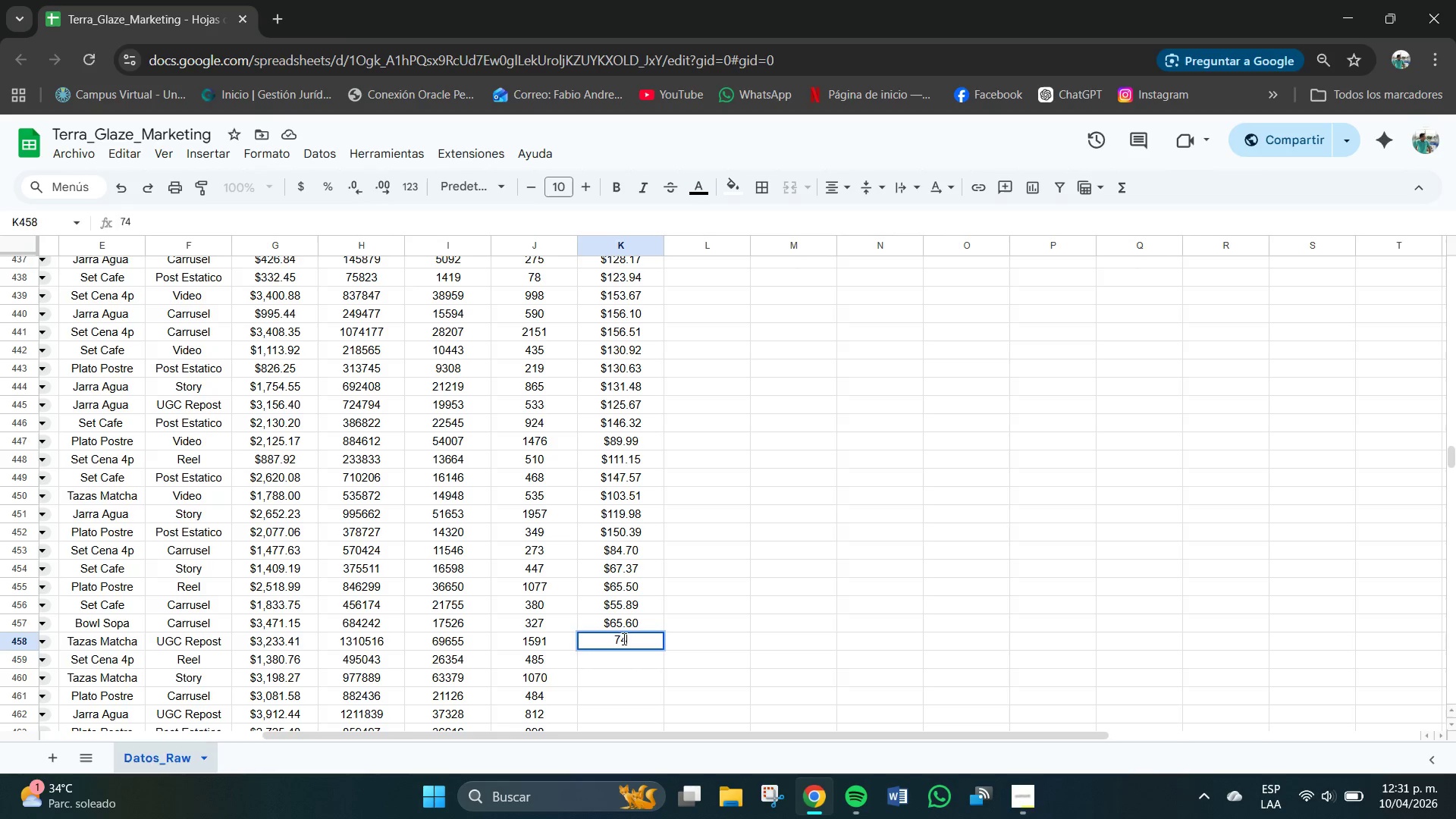 
key(NumpadDecimal)
 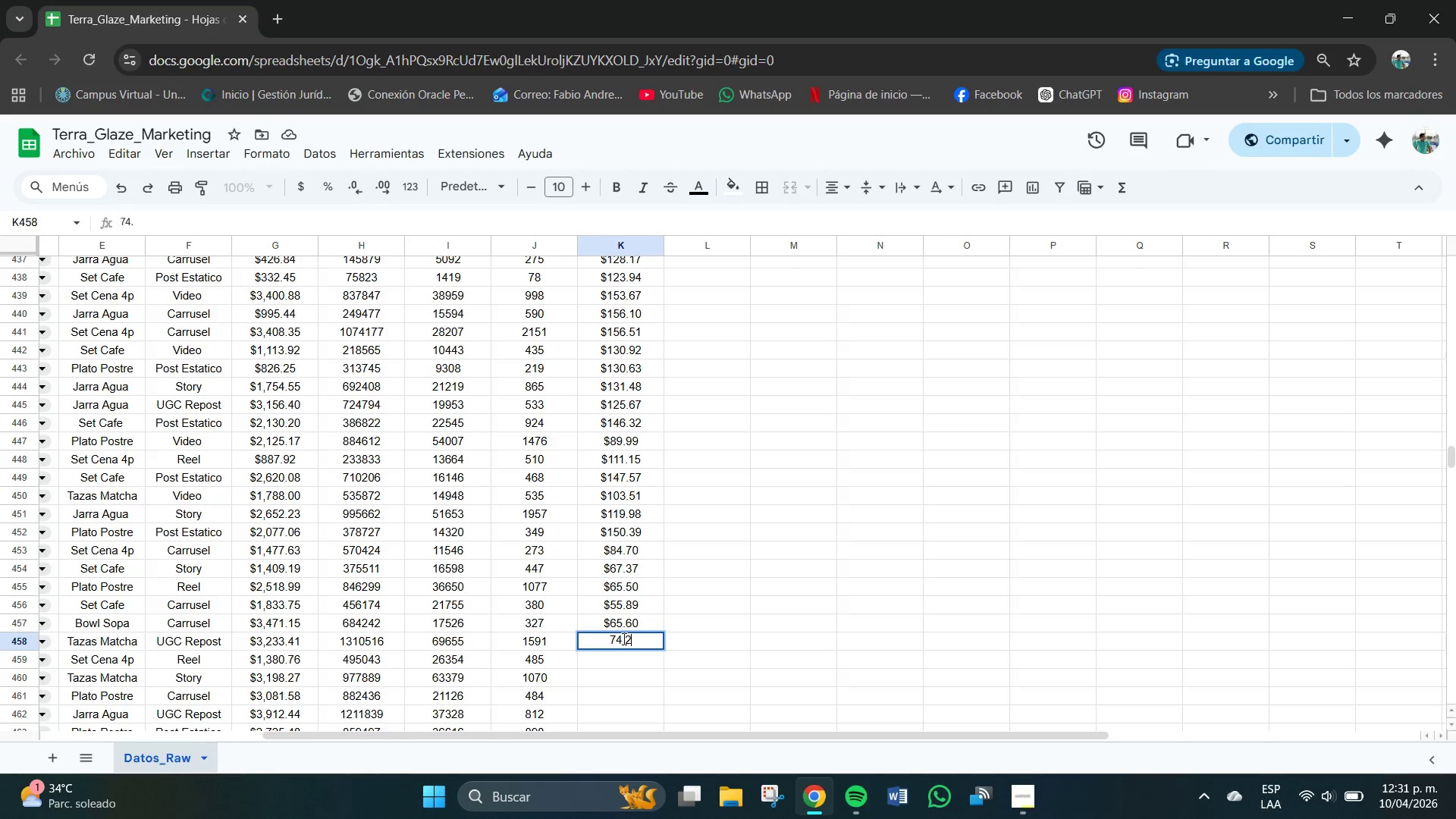 
key(Numpad2)
 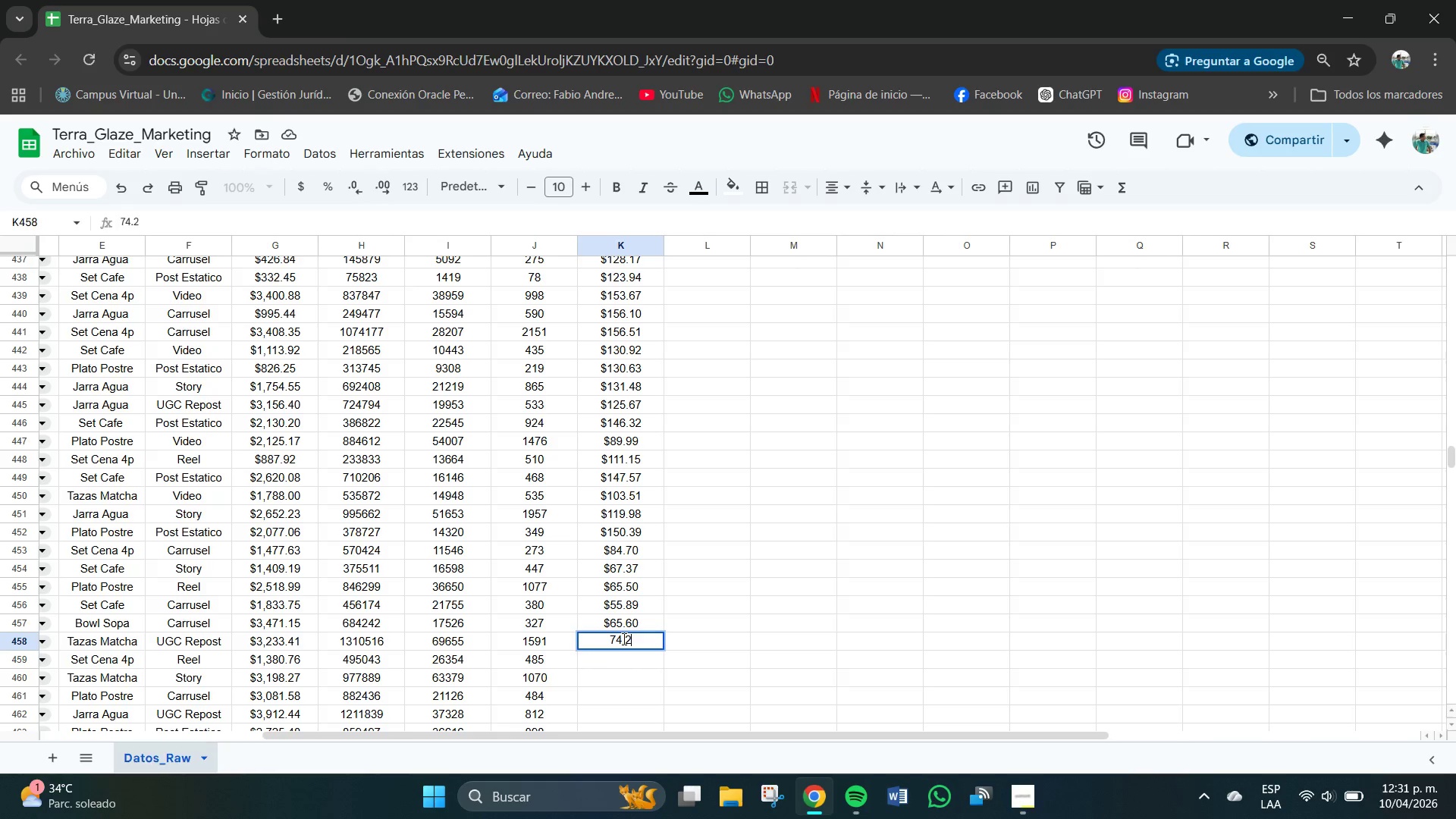 
key(Numpad7)
 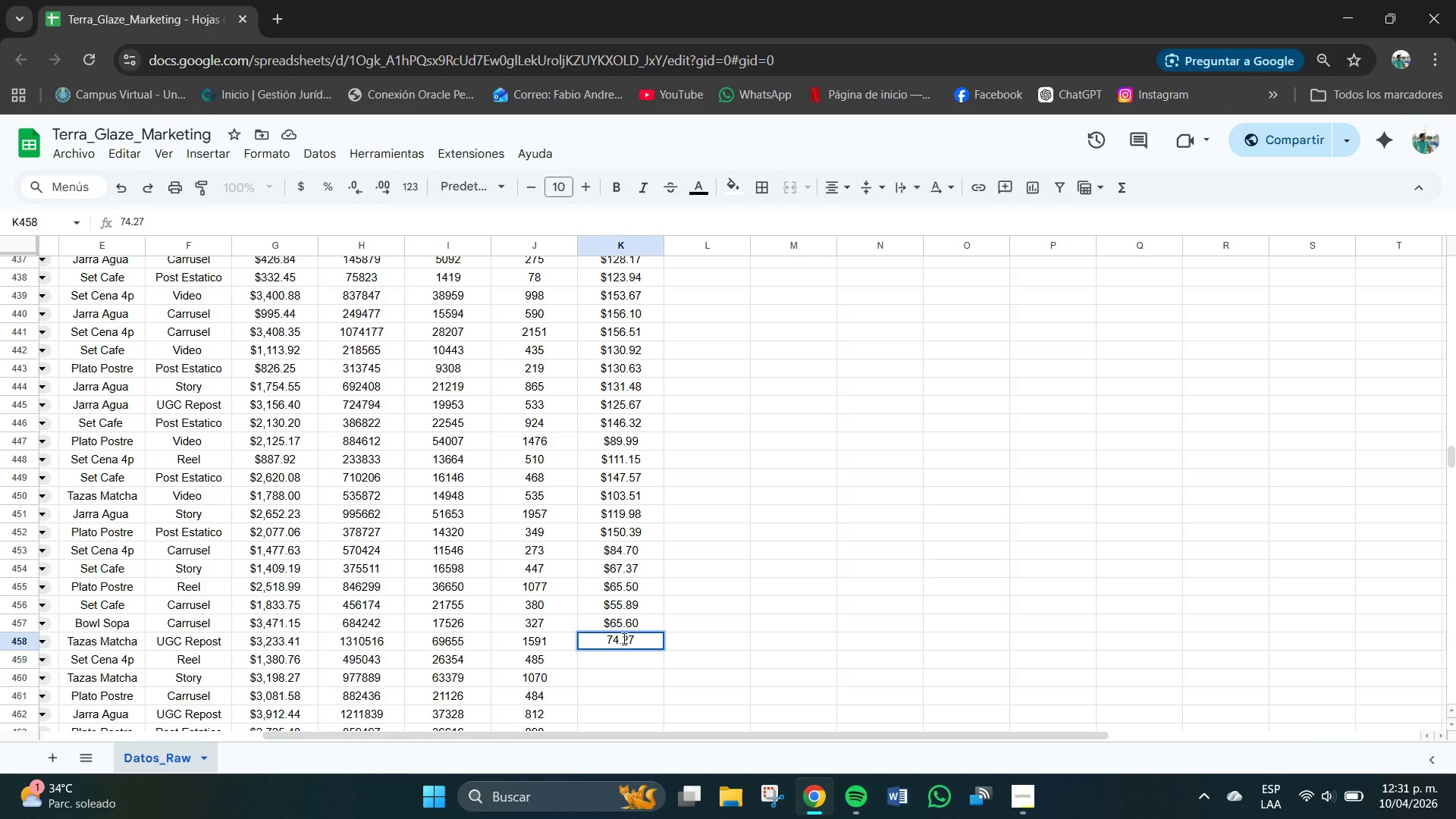 
key(NumpadEnter)
 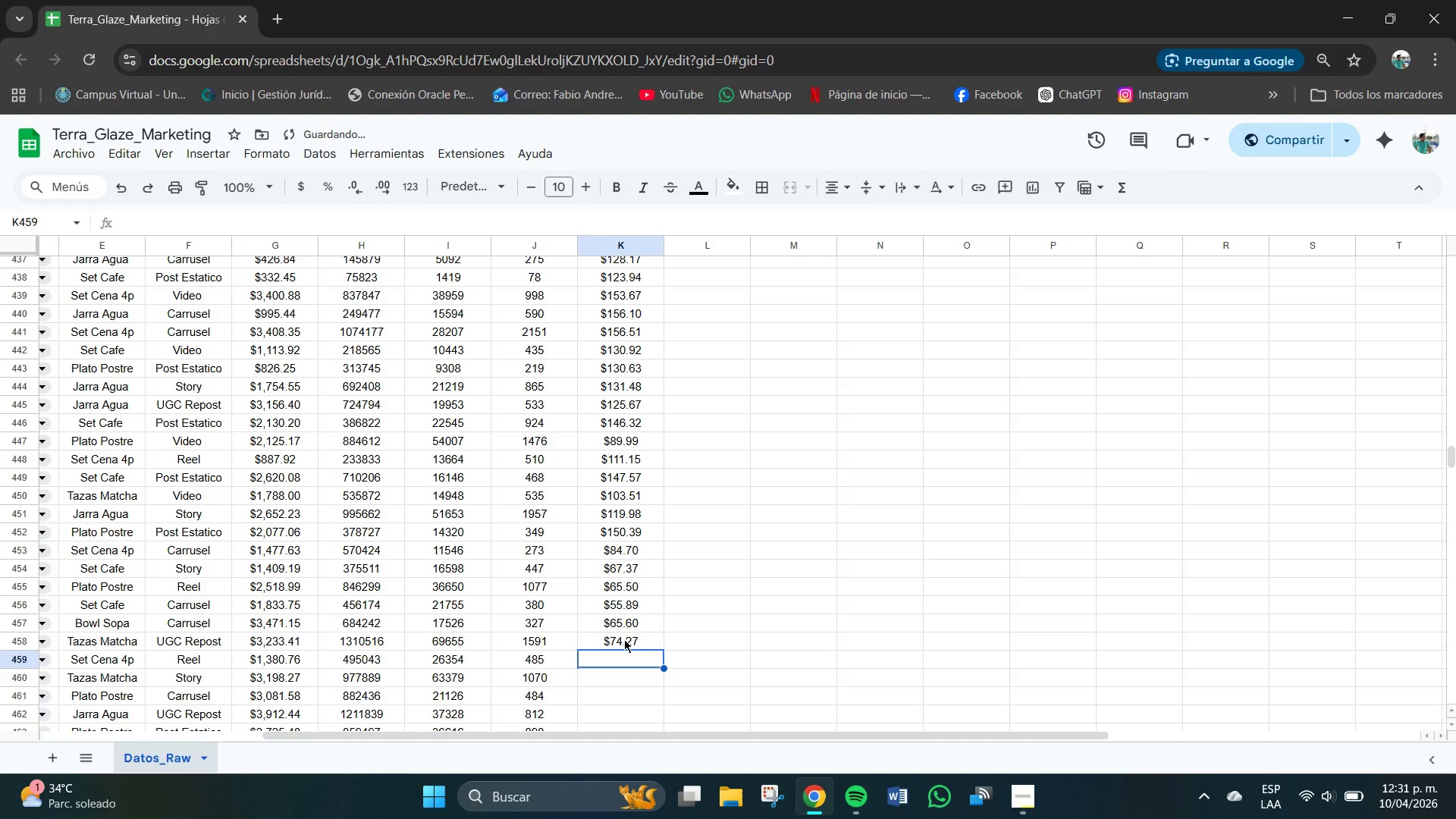 
key(Numpad7)
 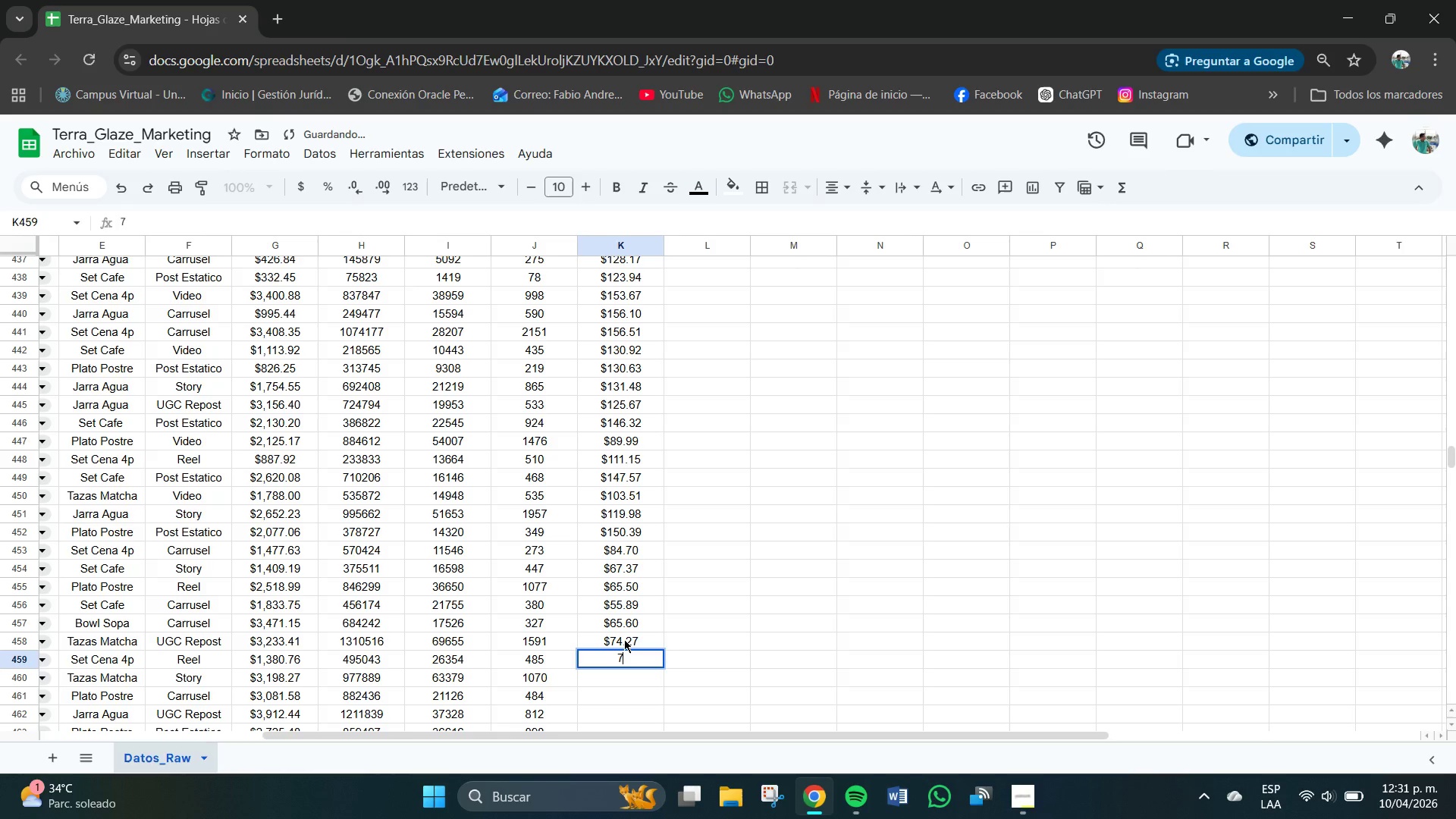 
key(Numpad0)
 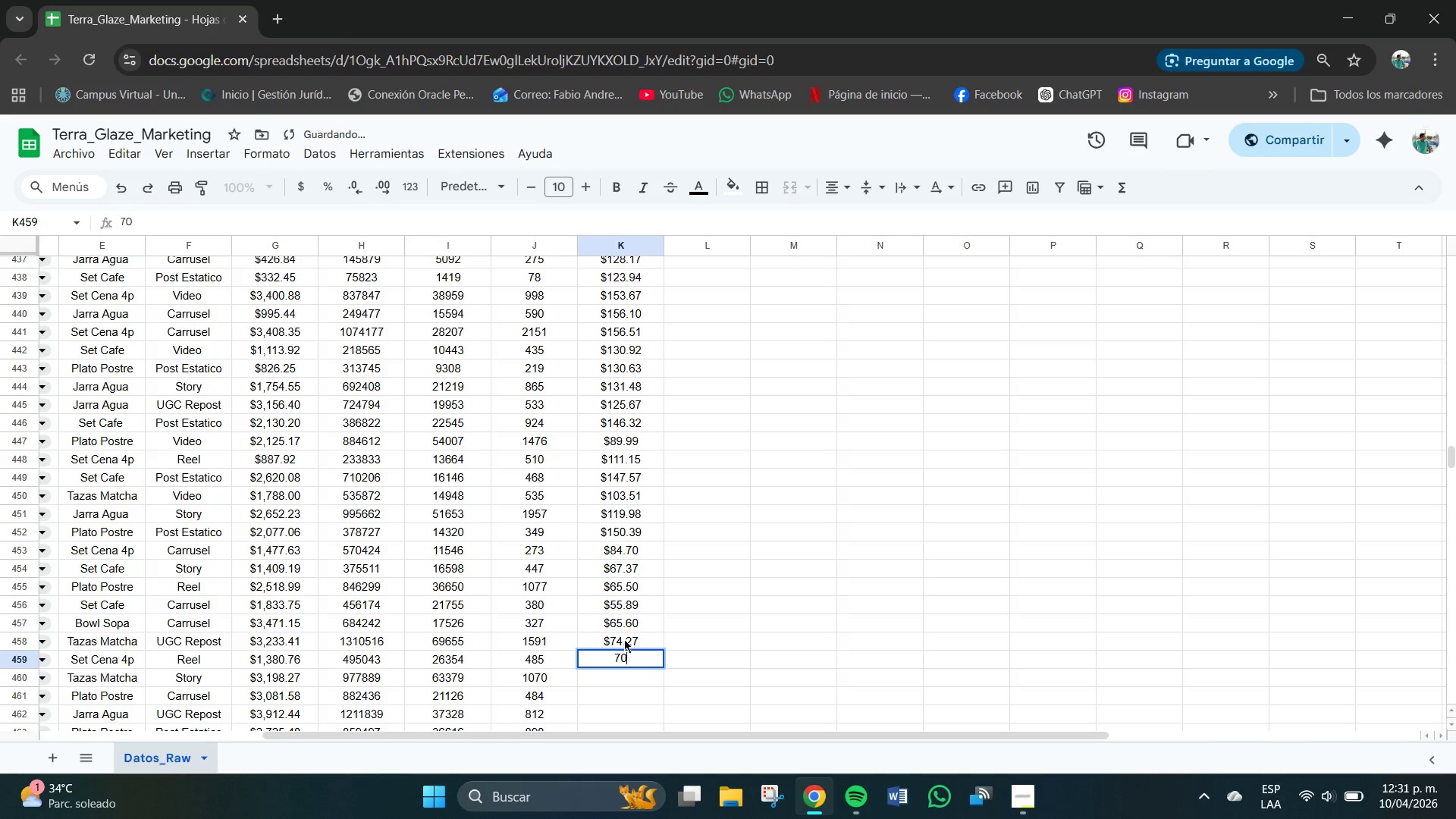 
key(NumpadDecimal)
 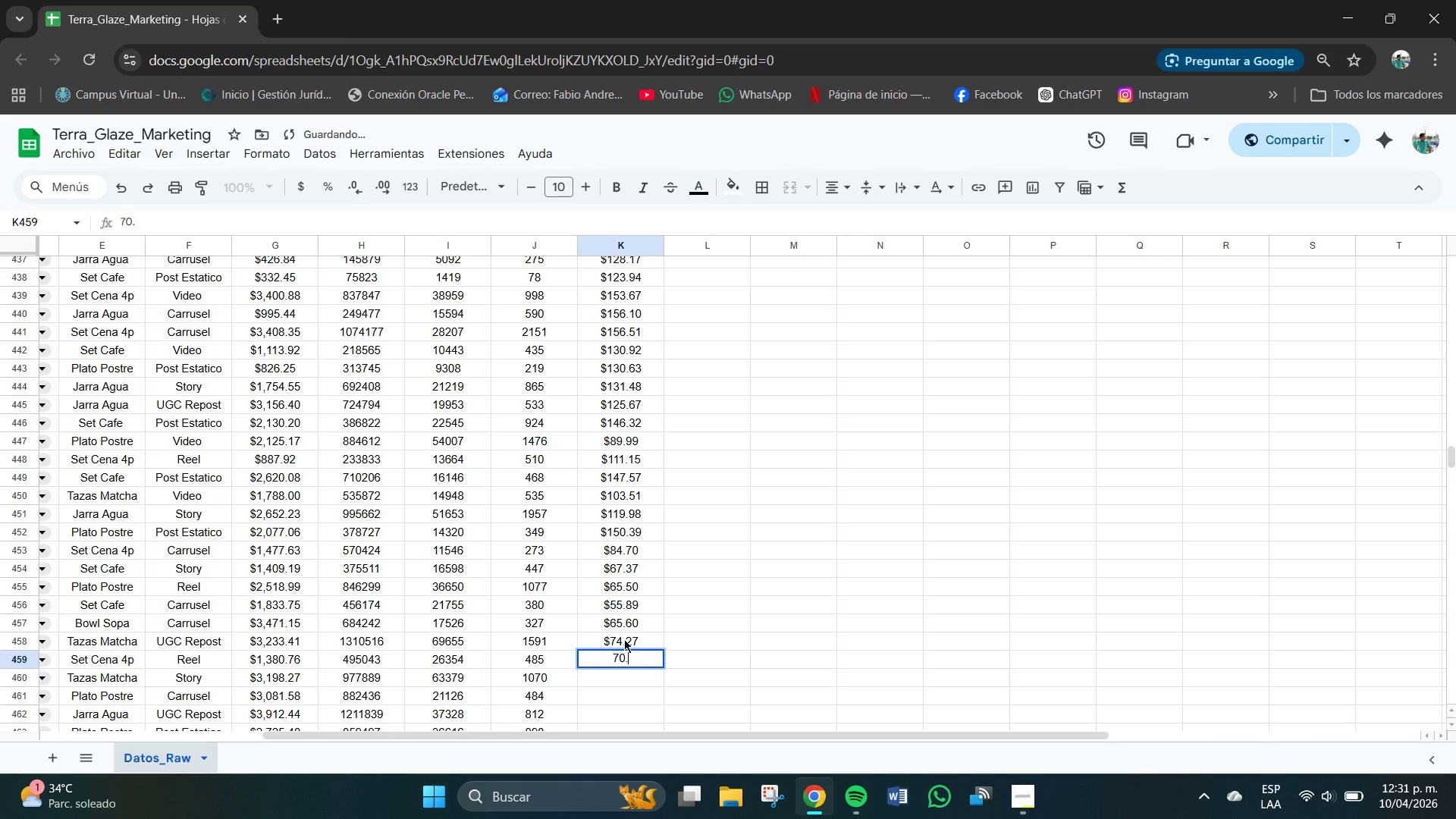 
key(Numpad8)
 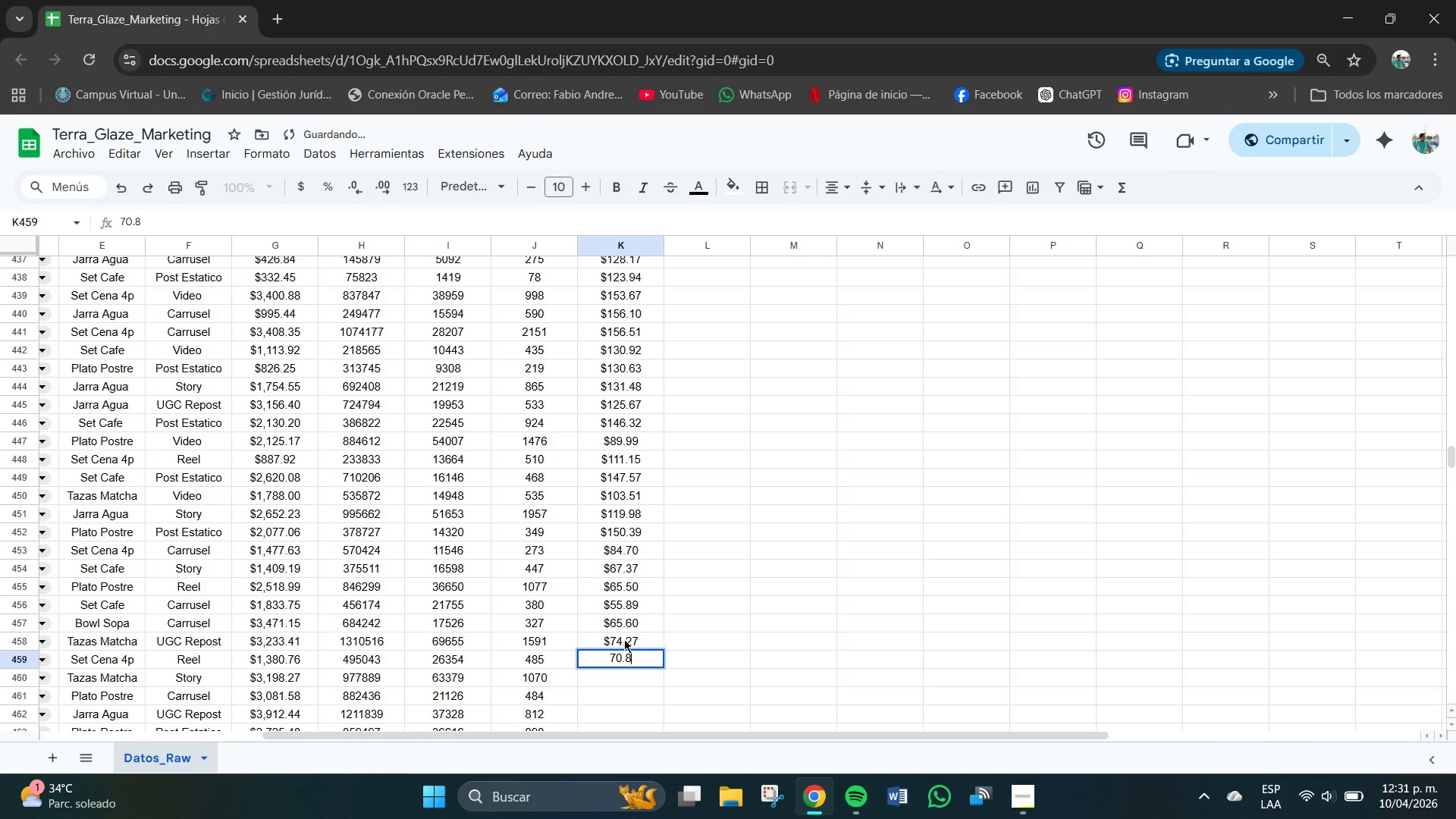 
key(Numpad1)
 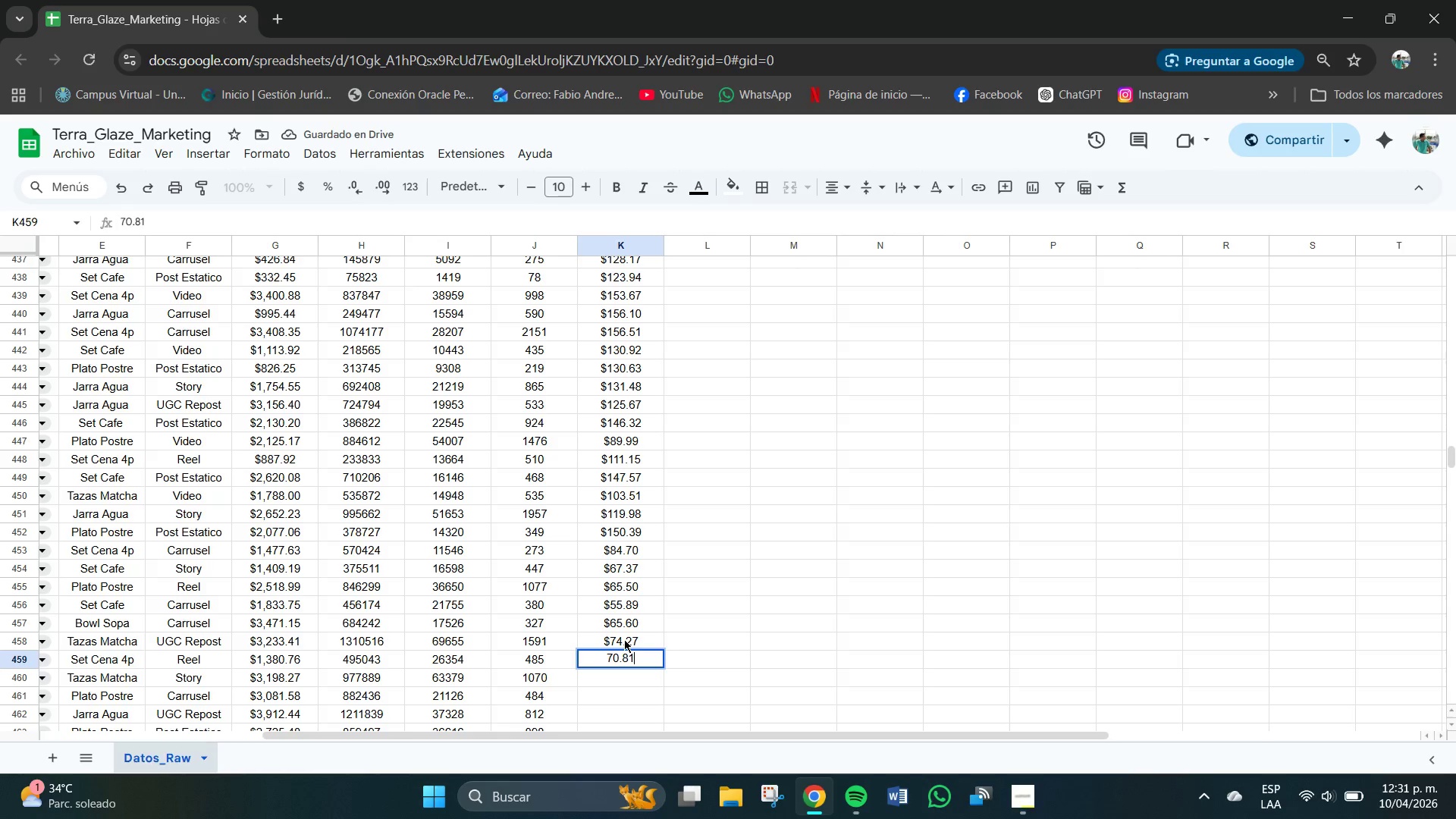 
key(NumpadEnter)
 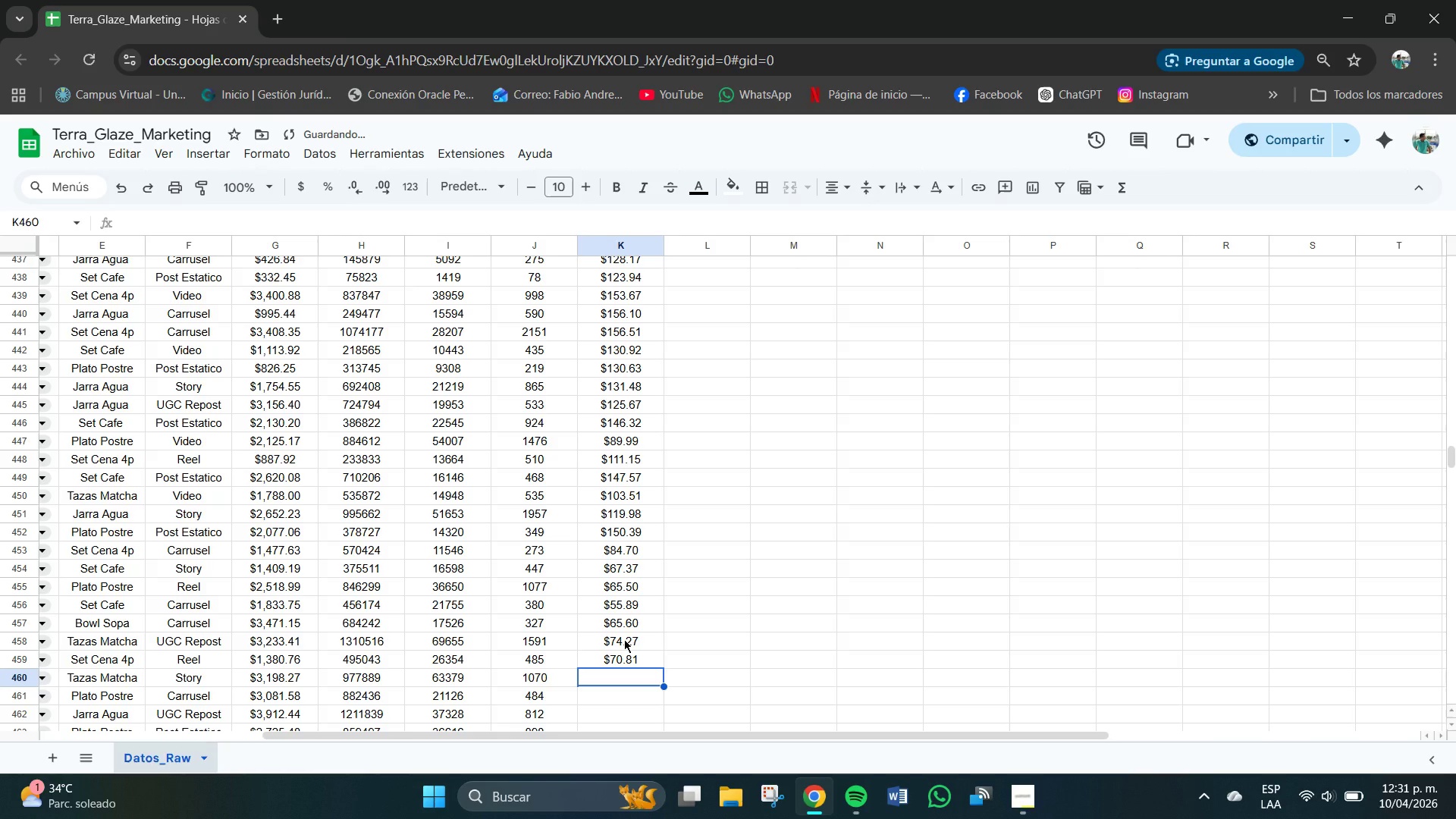 
key(Numpad8)
 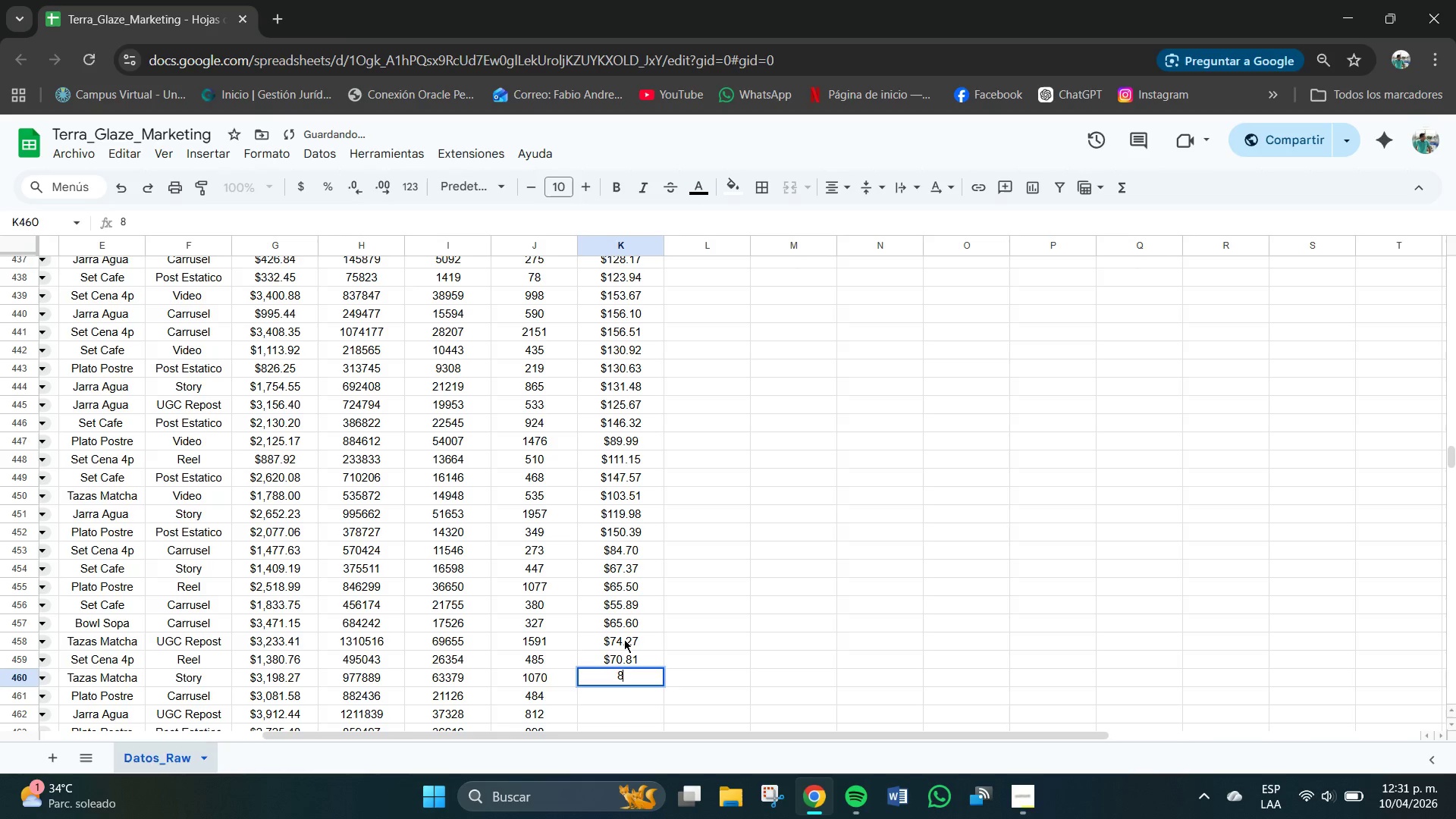 
key(Numpad5)
 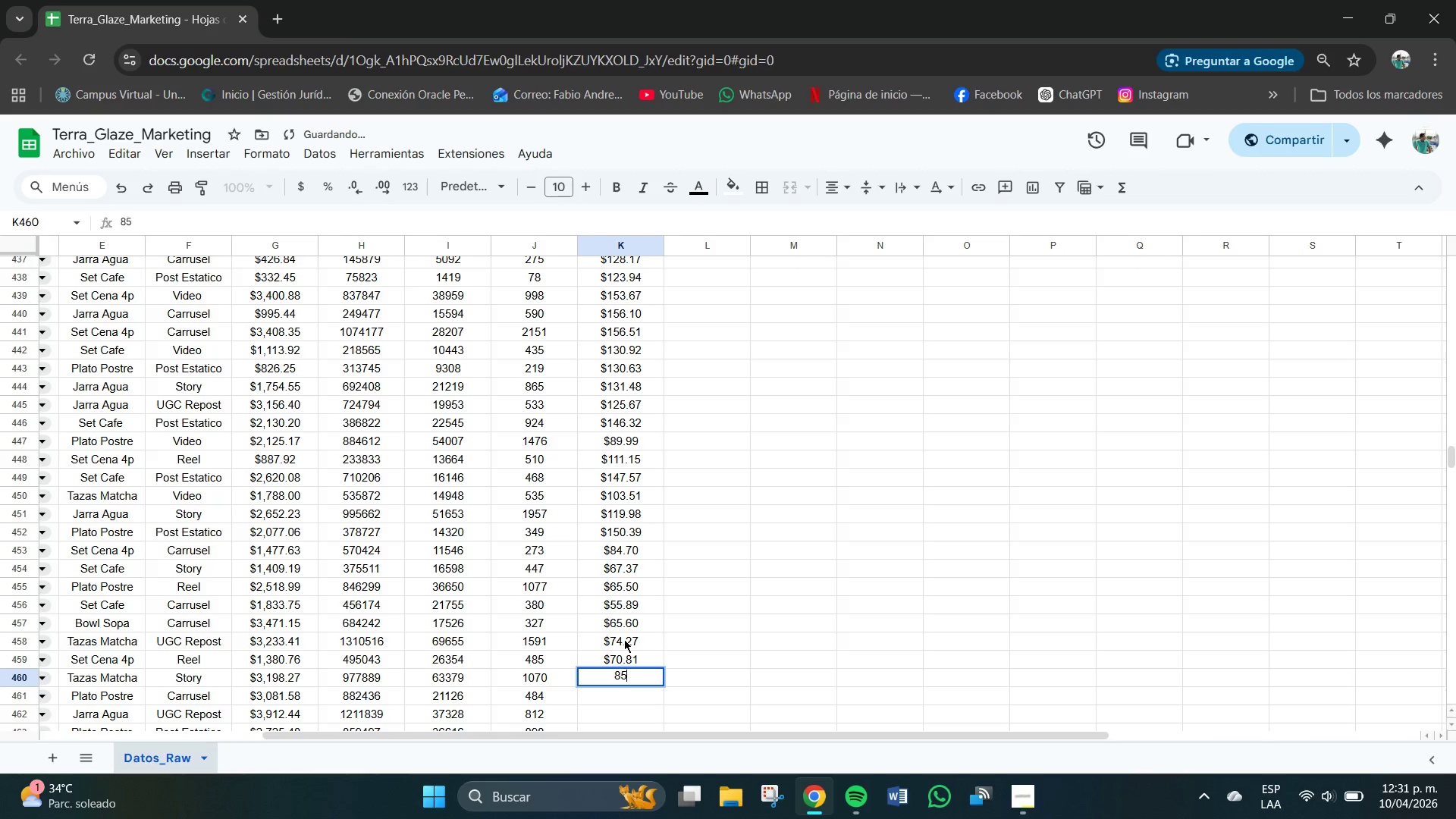 
key(NumpadDecimal)
 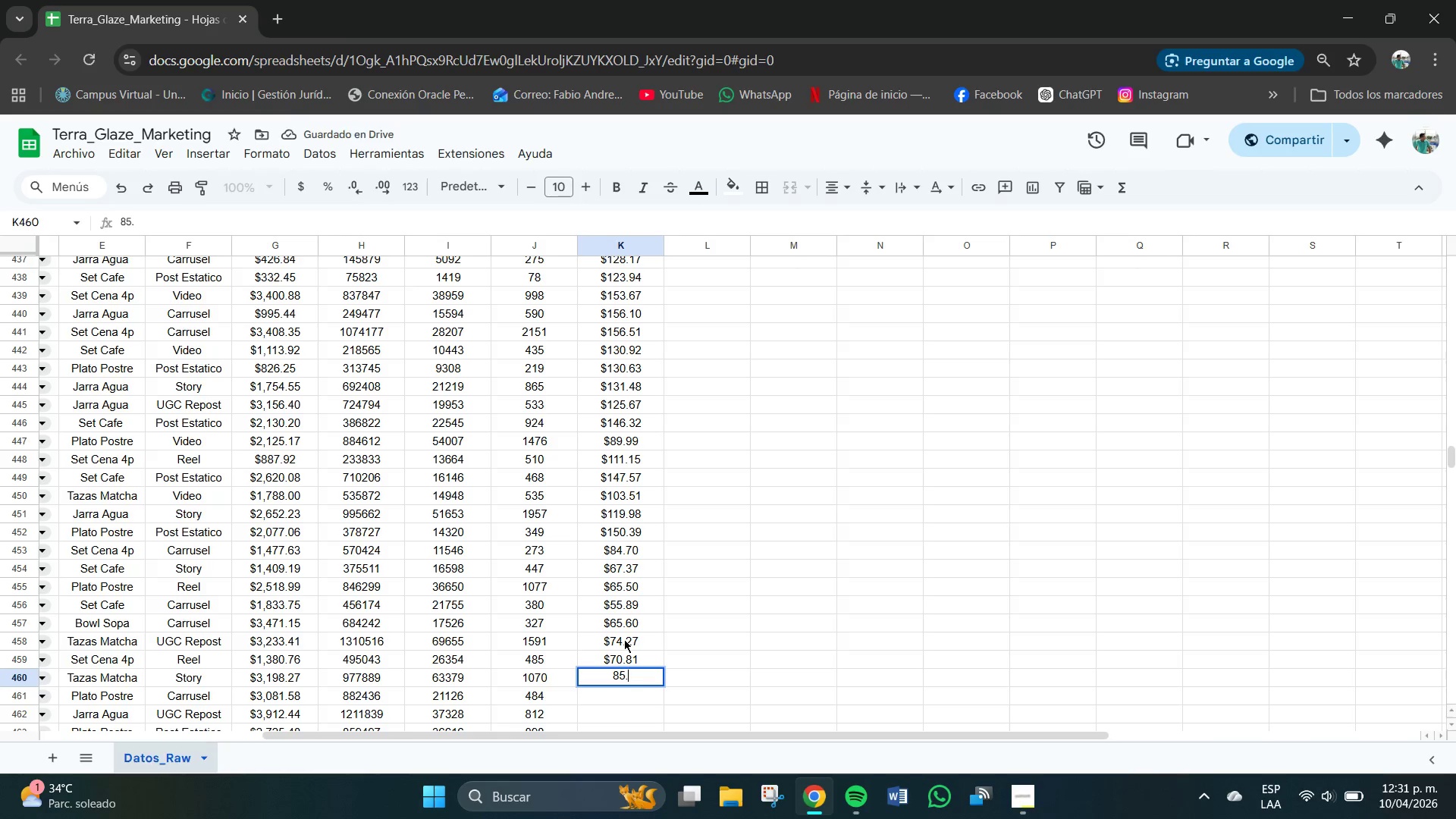 
key(Numpad1)
 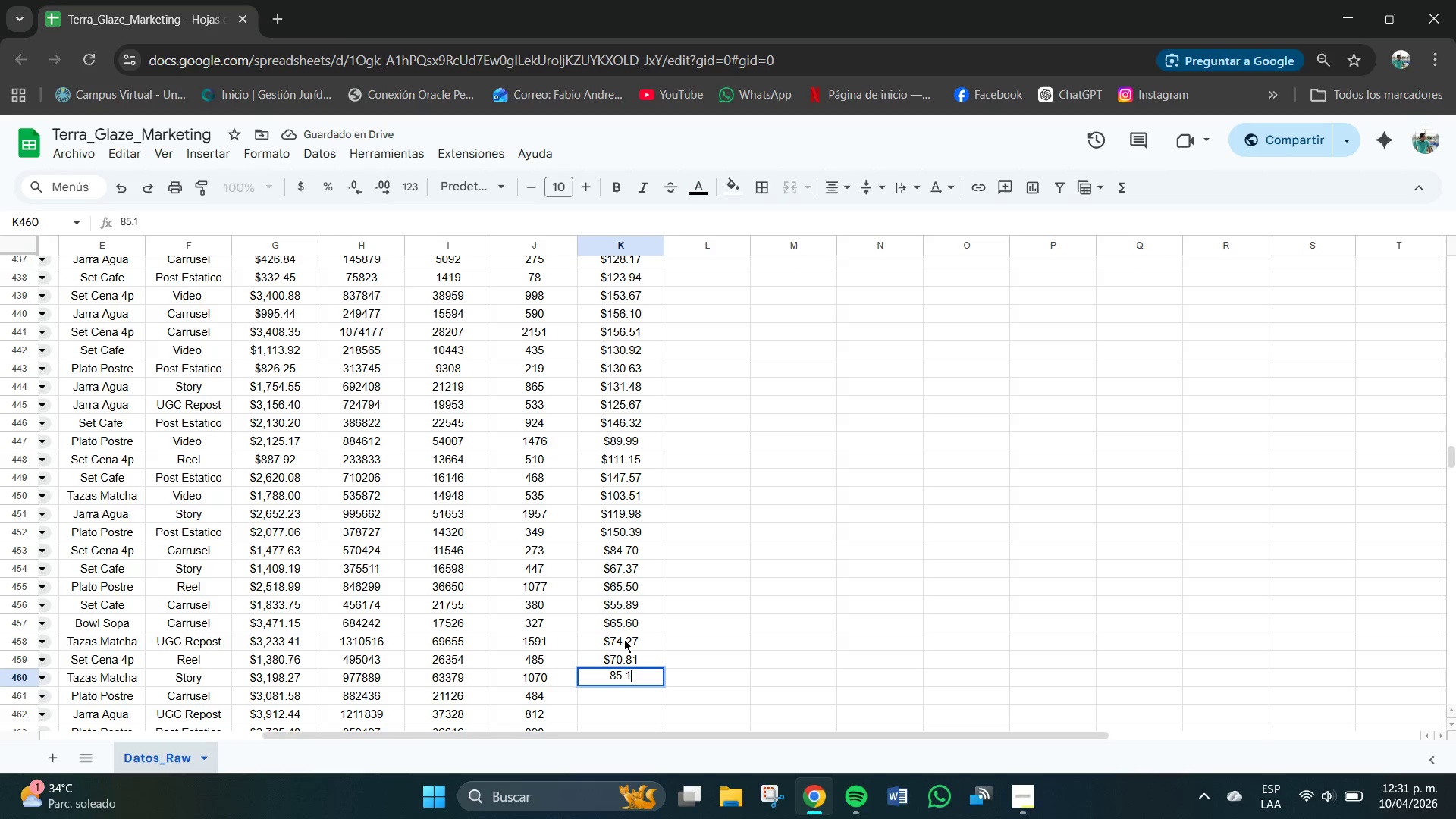 
key(Numpad8)
 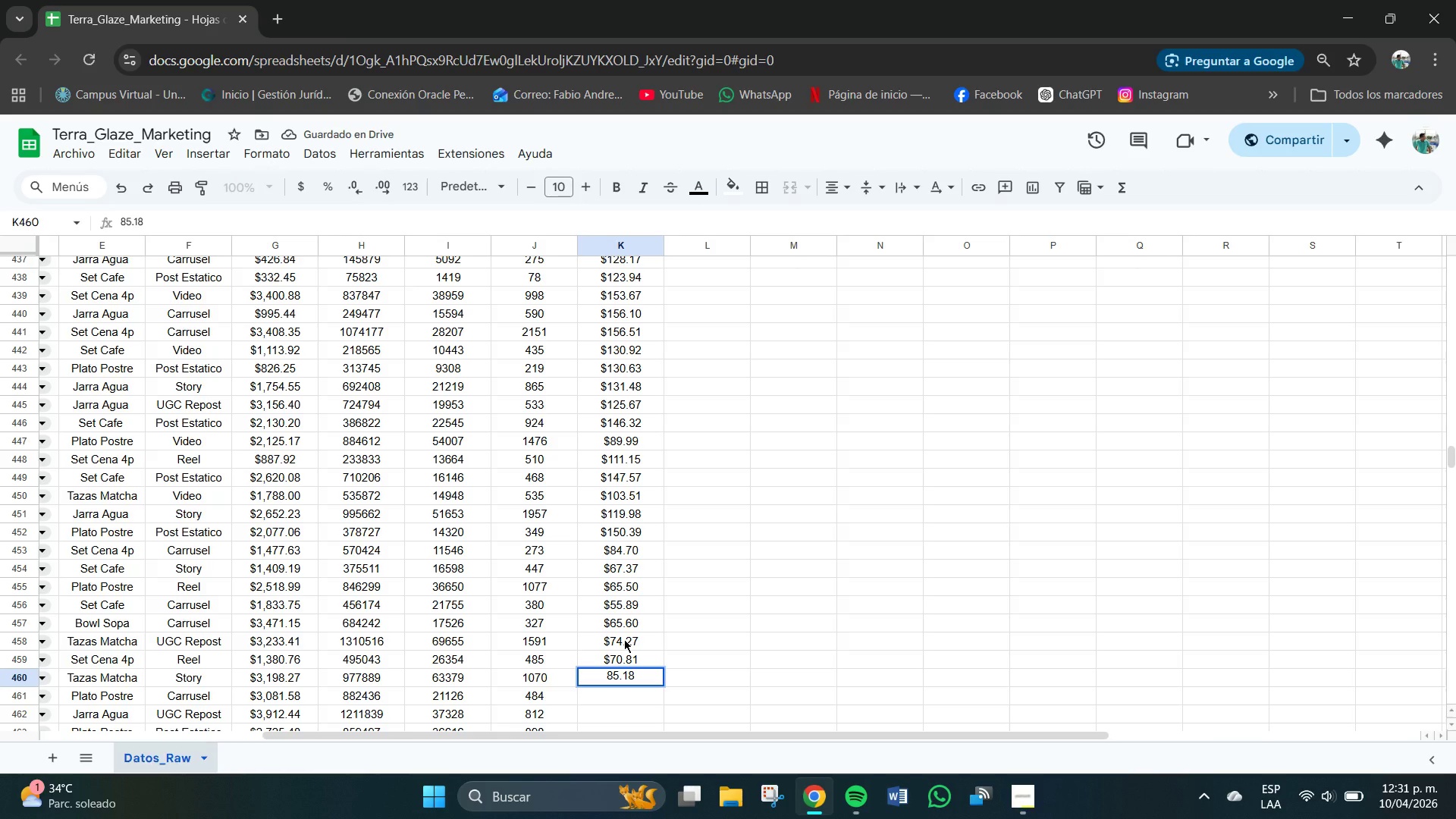 
key(NumpadEnter)
 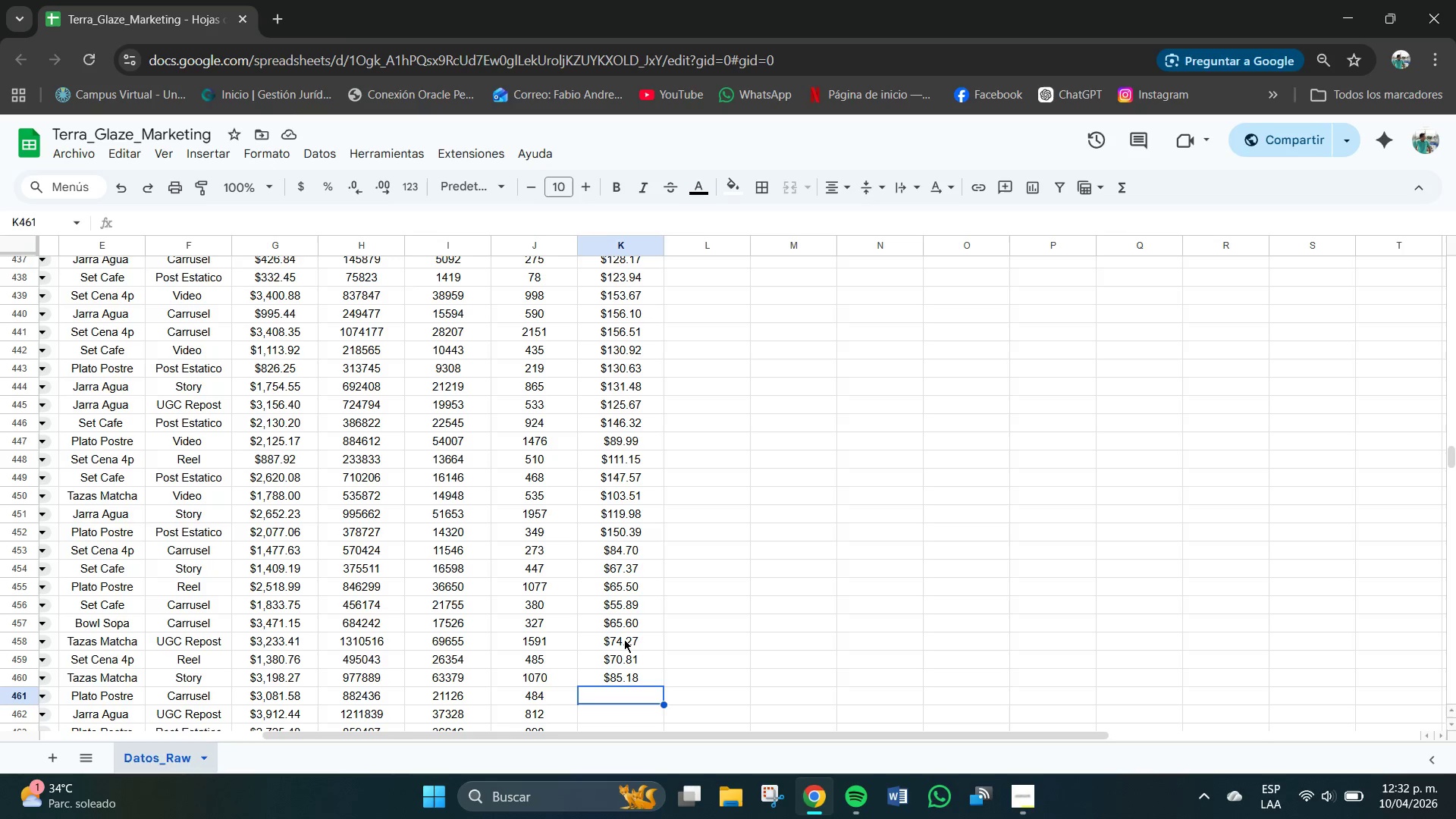 
wait(7.06)
 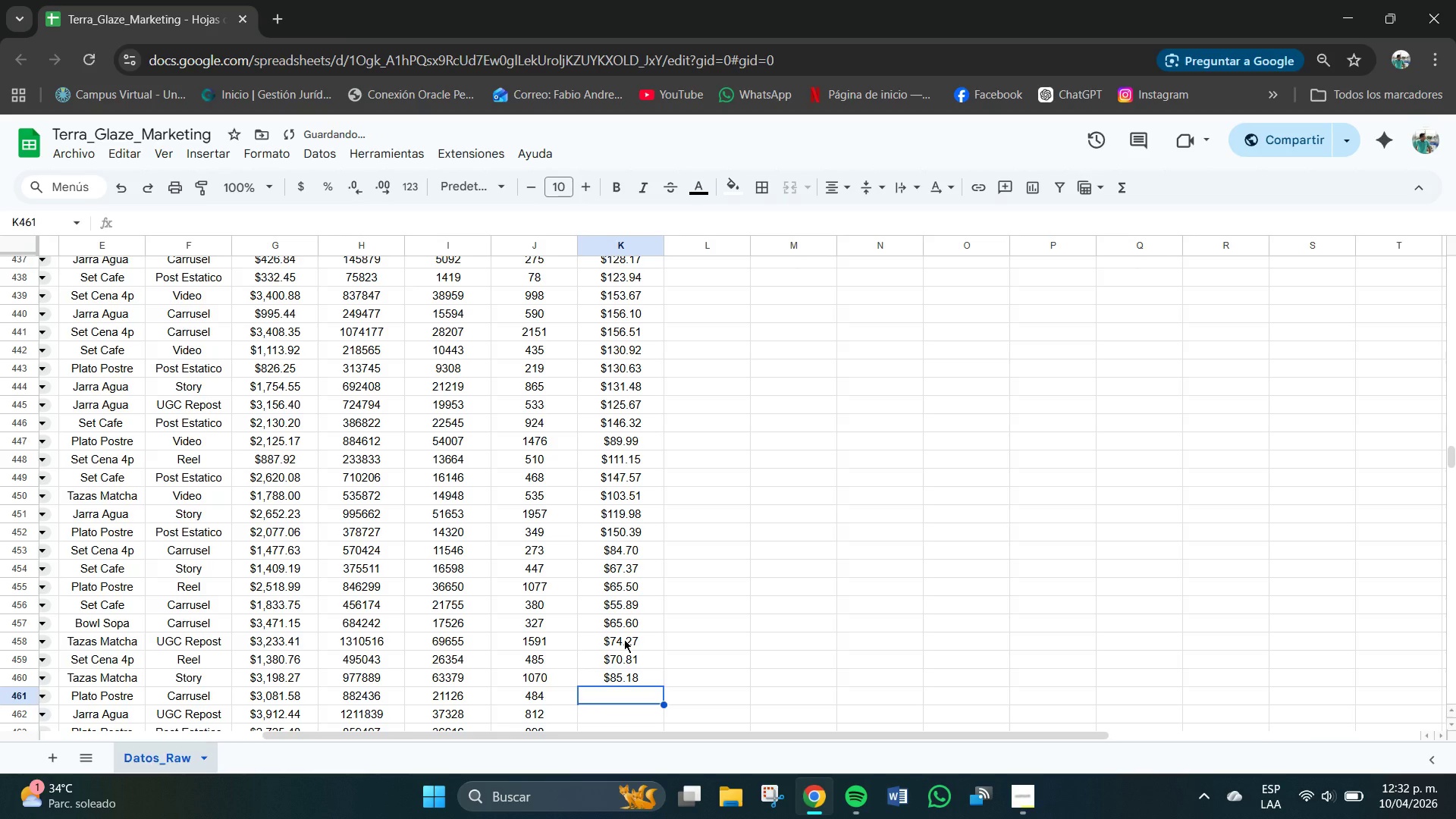 
key(Numpad5)
 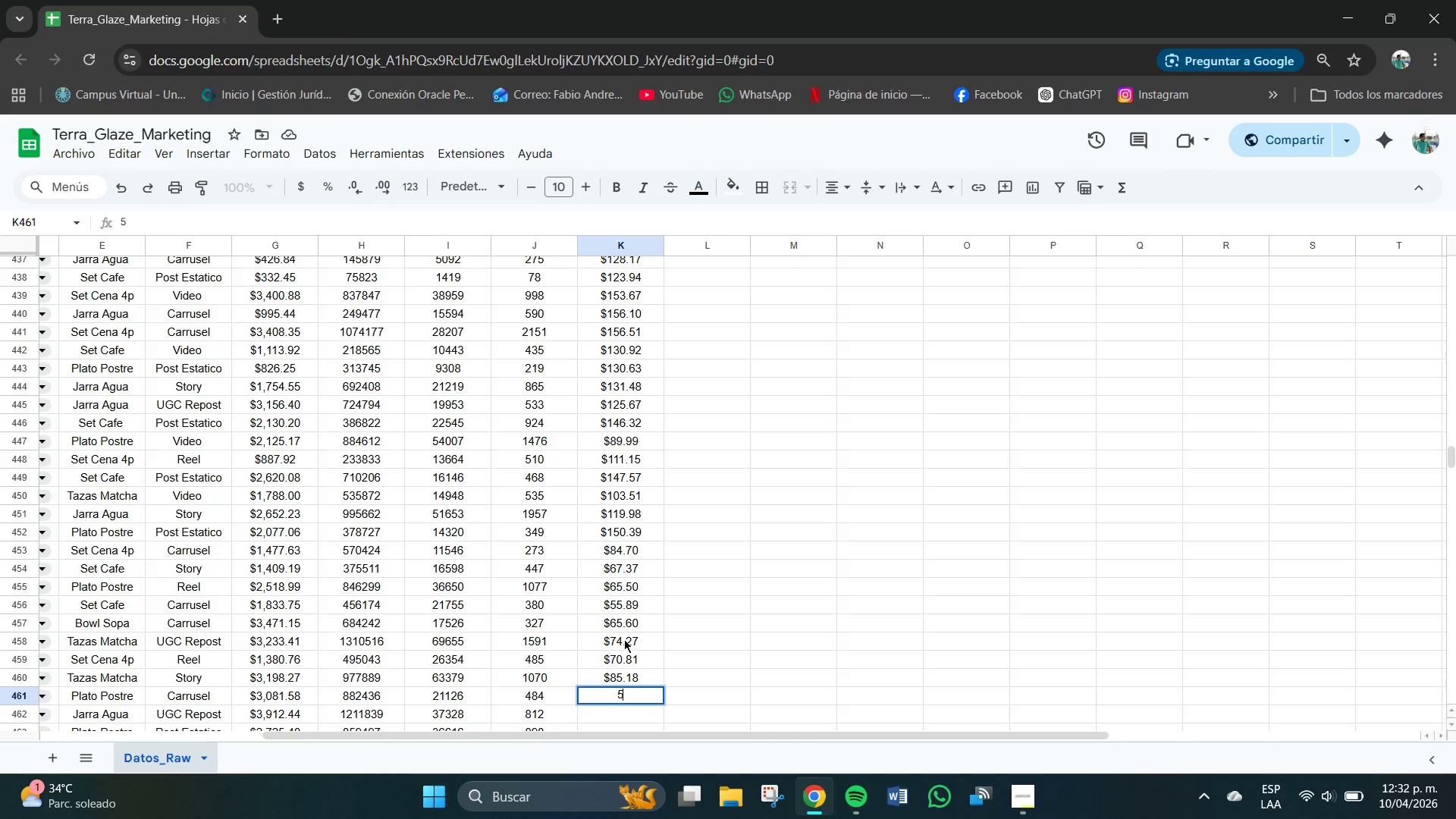 
key(Numpad6)
 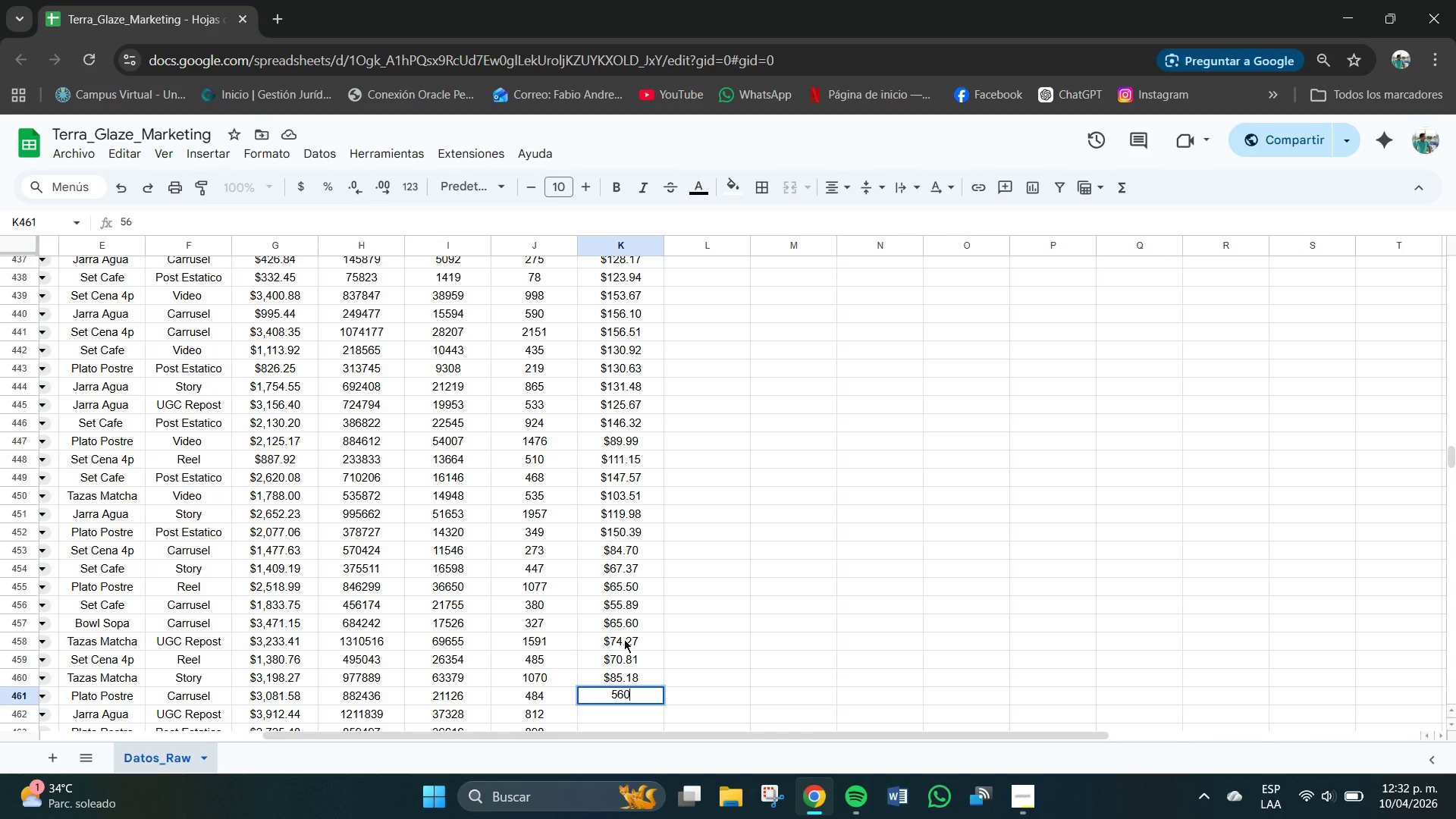 
key(Numpad0)
 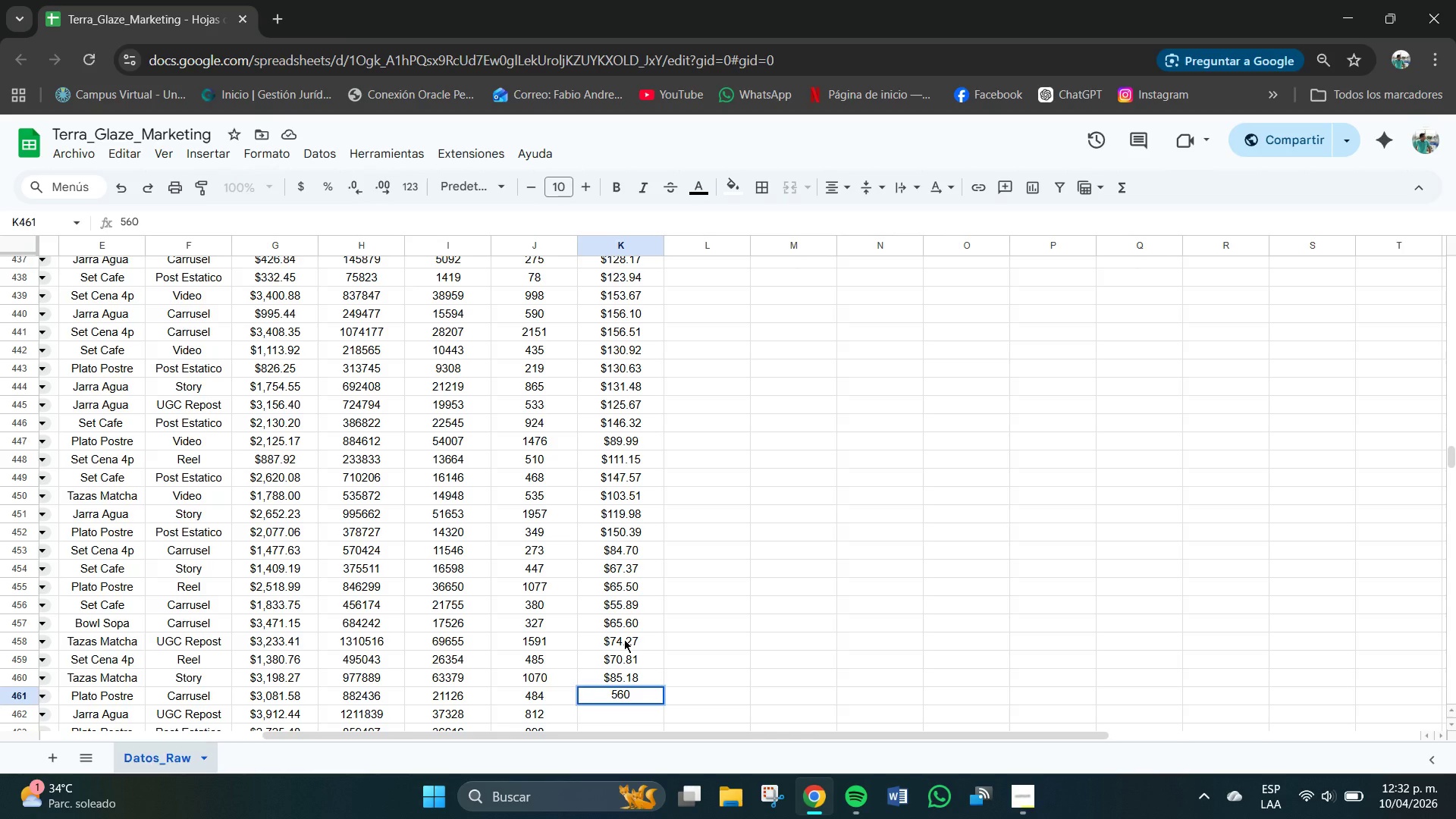 
key(Backspace)
 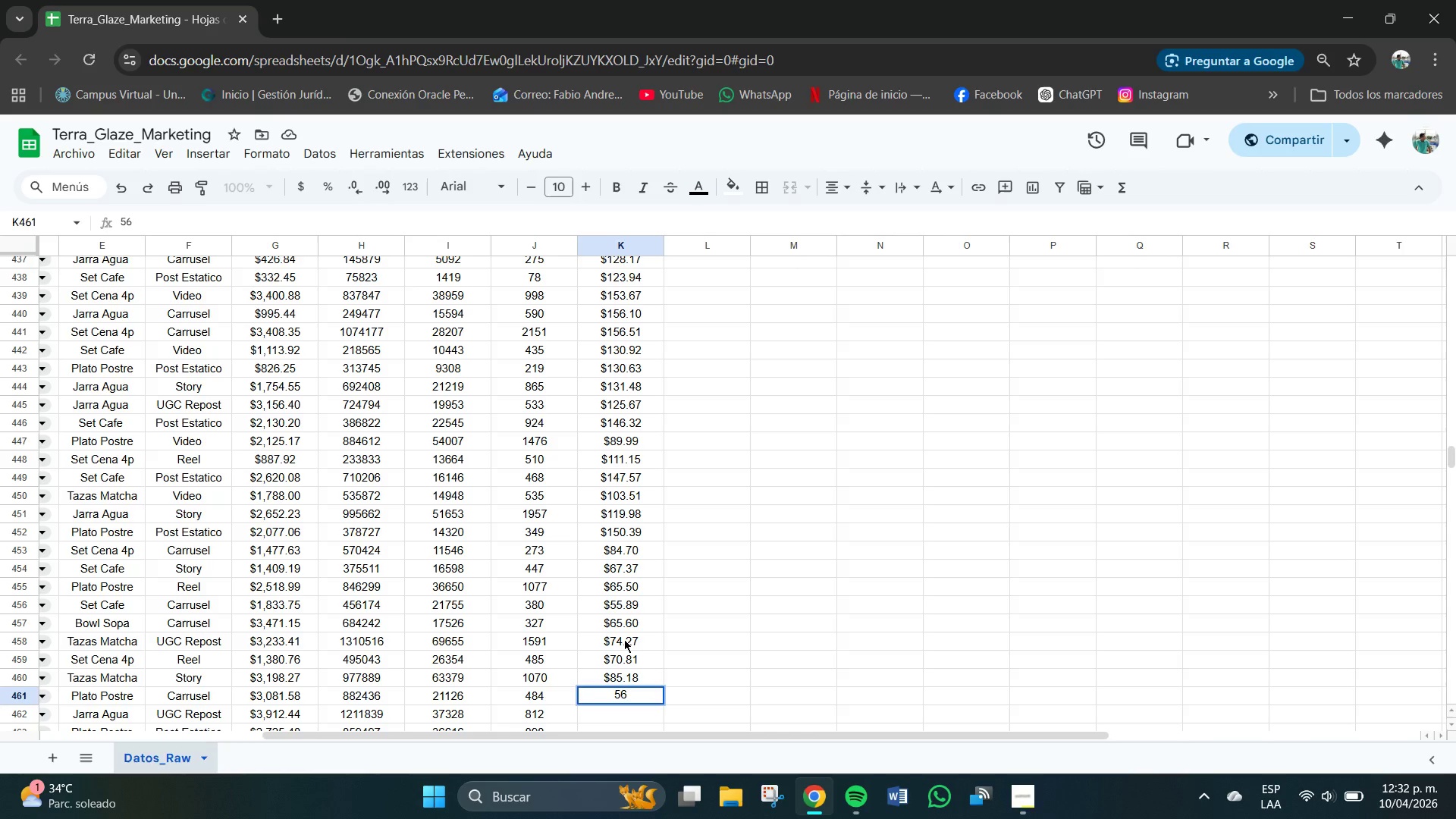 
key(NumpadDecimal)
 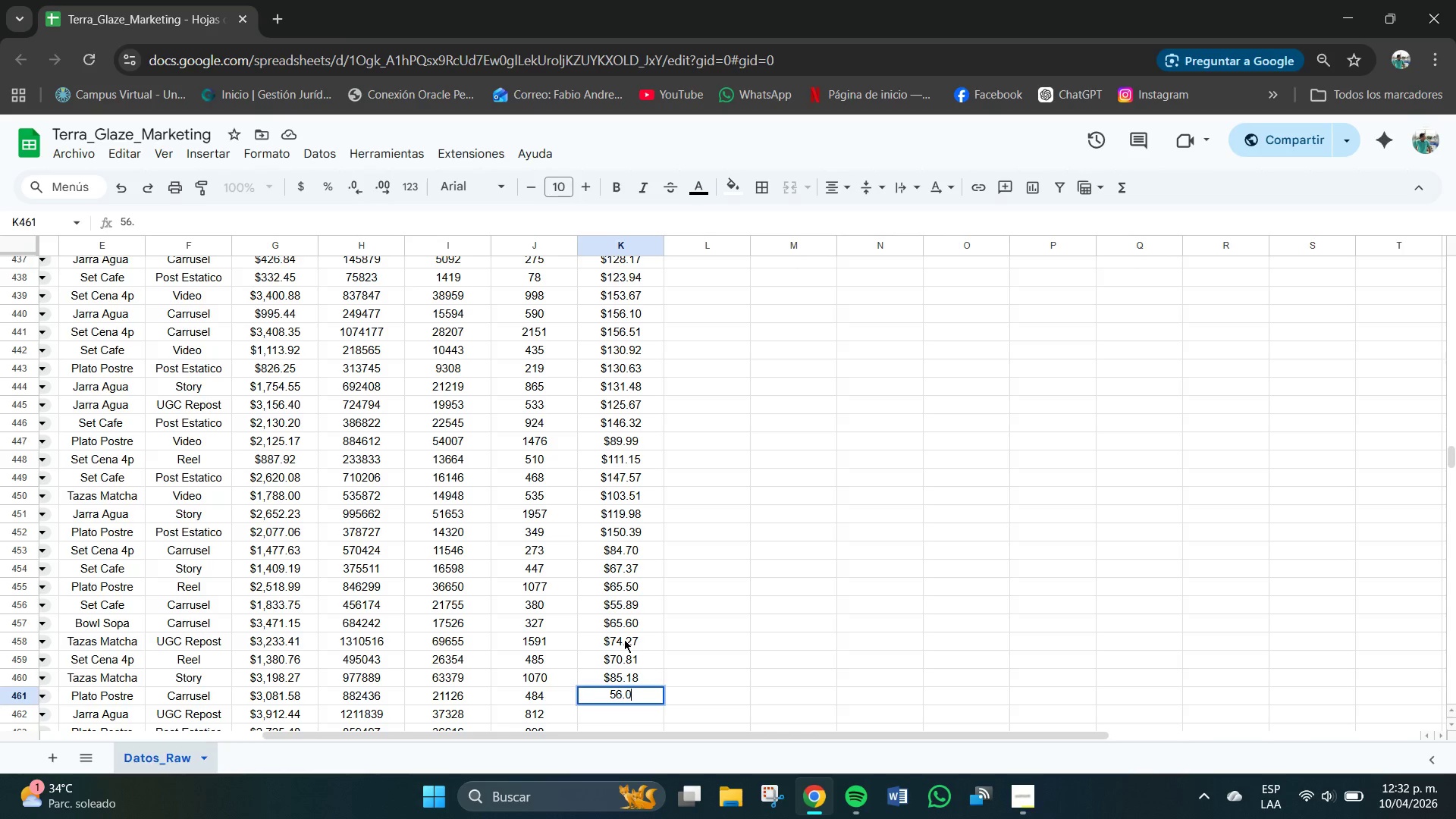 
key(Numpad0)
 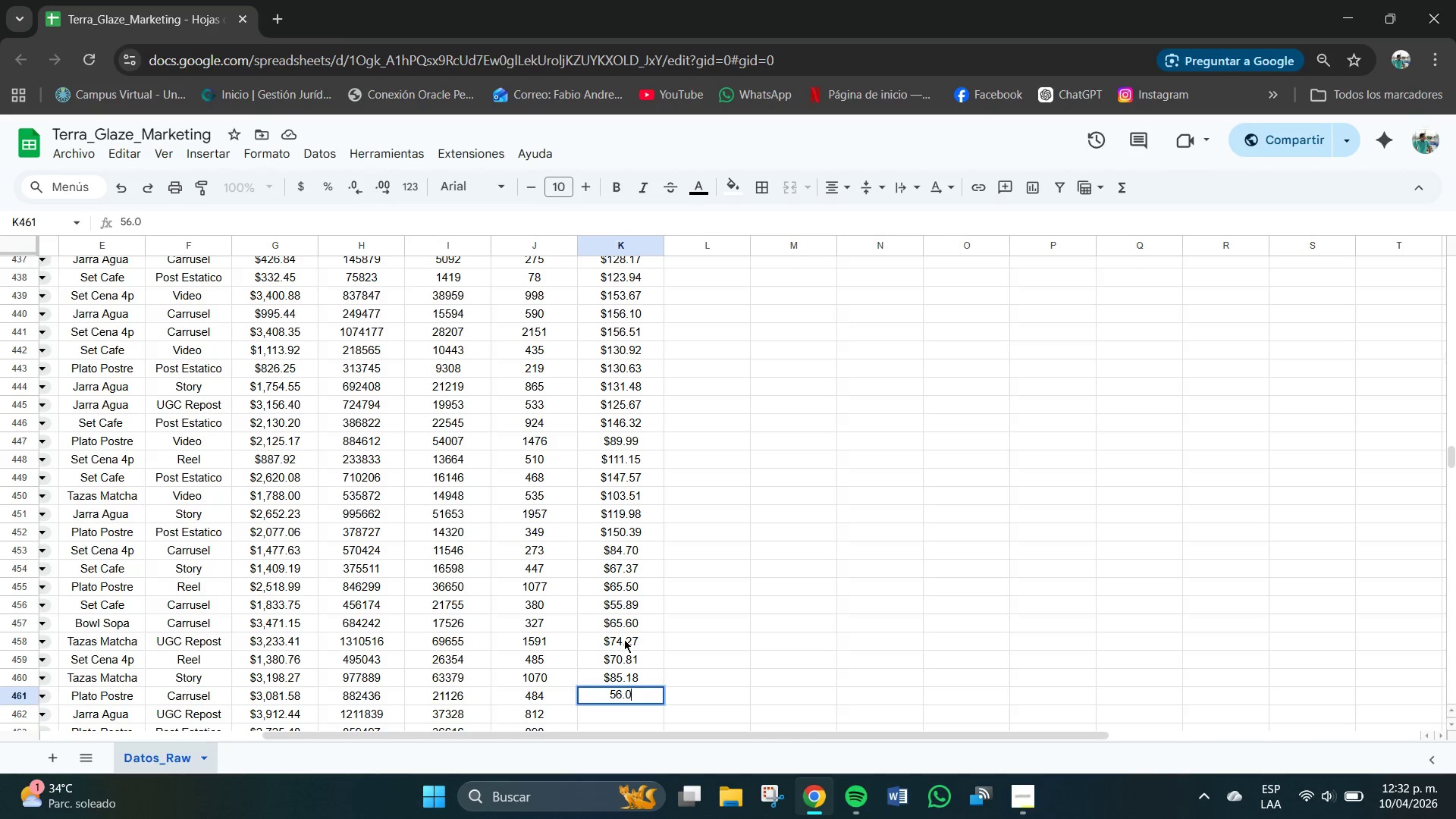 
key(Numpad9)
 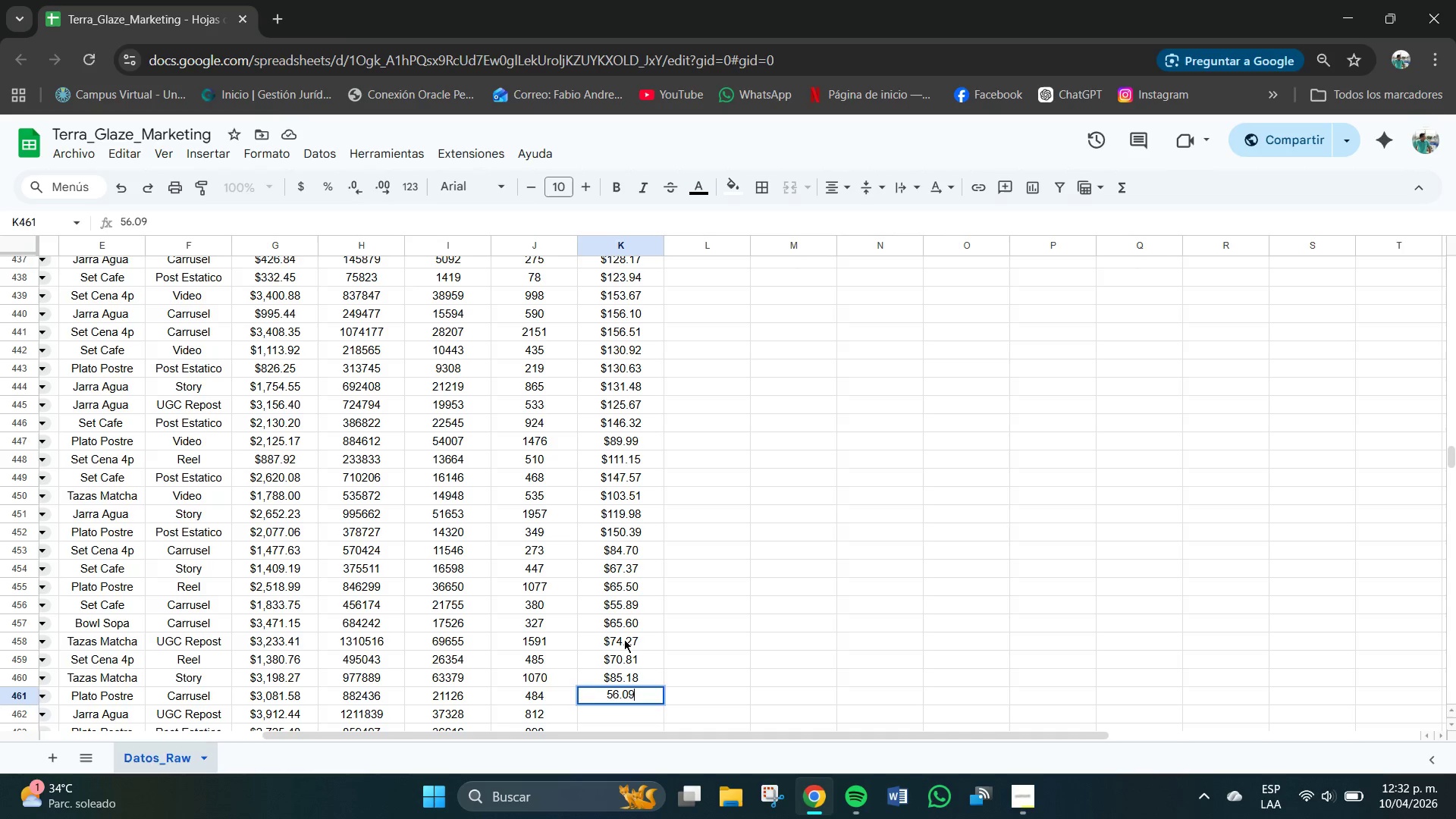 
key(NumpadEnter)
 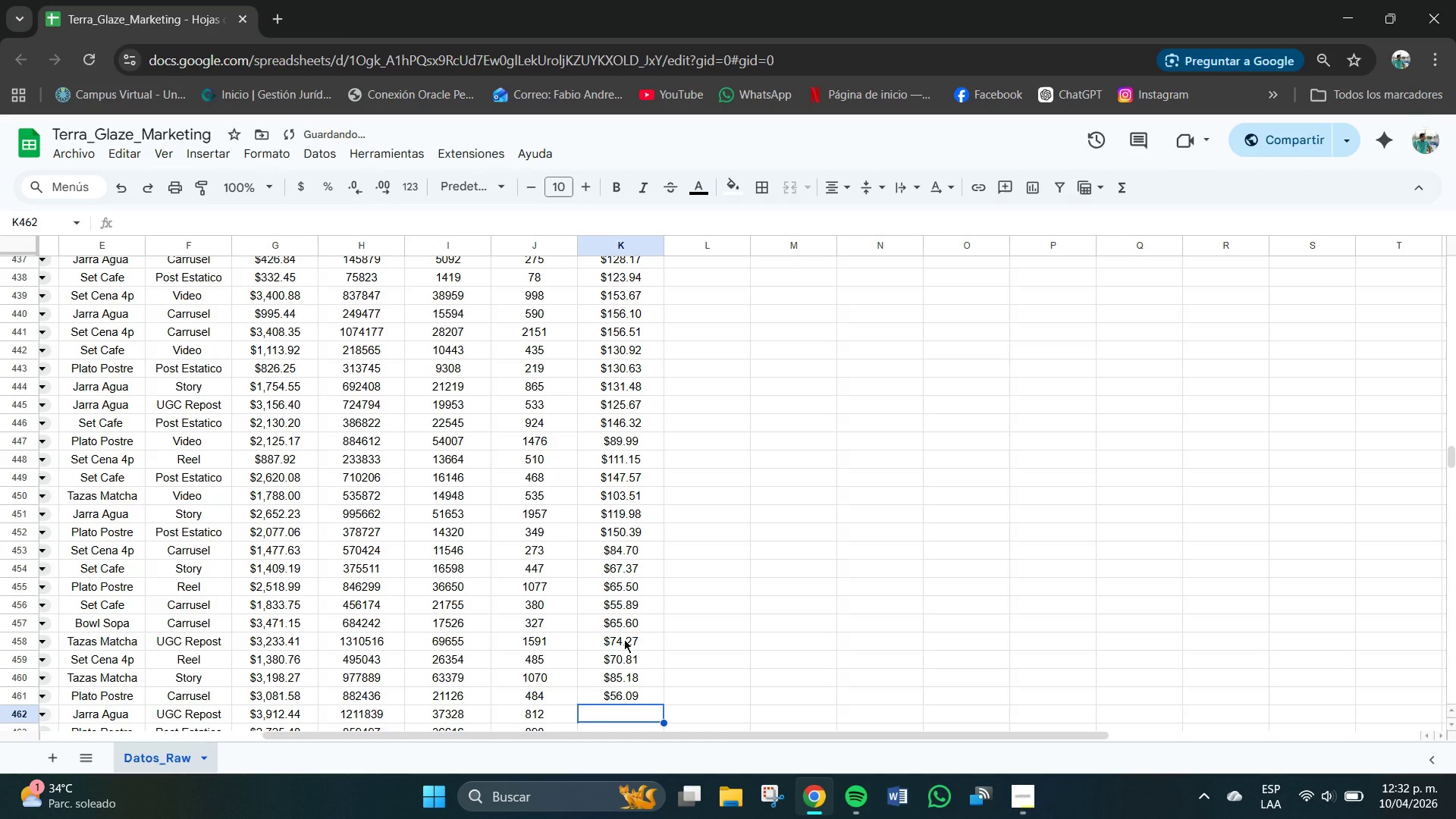 
key(Numpad1)
 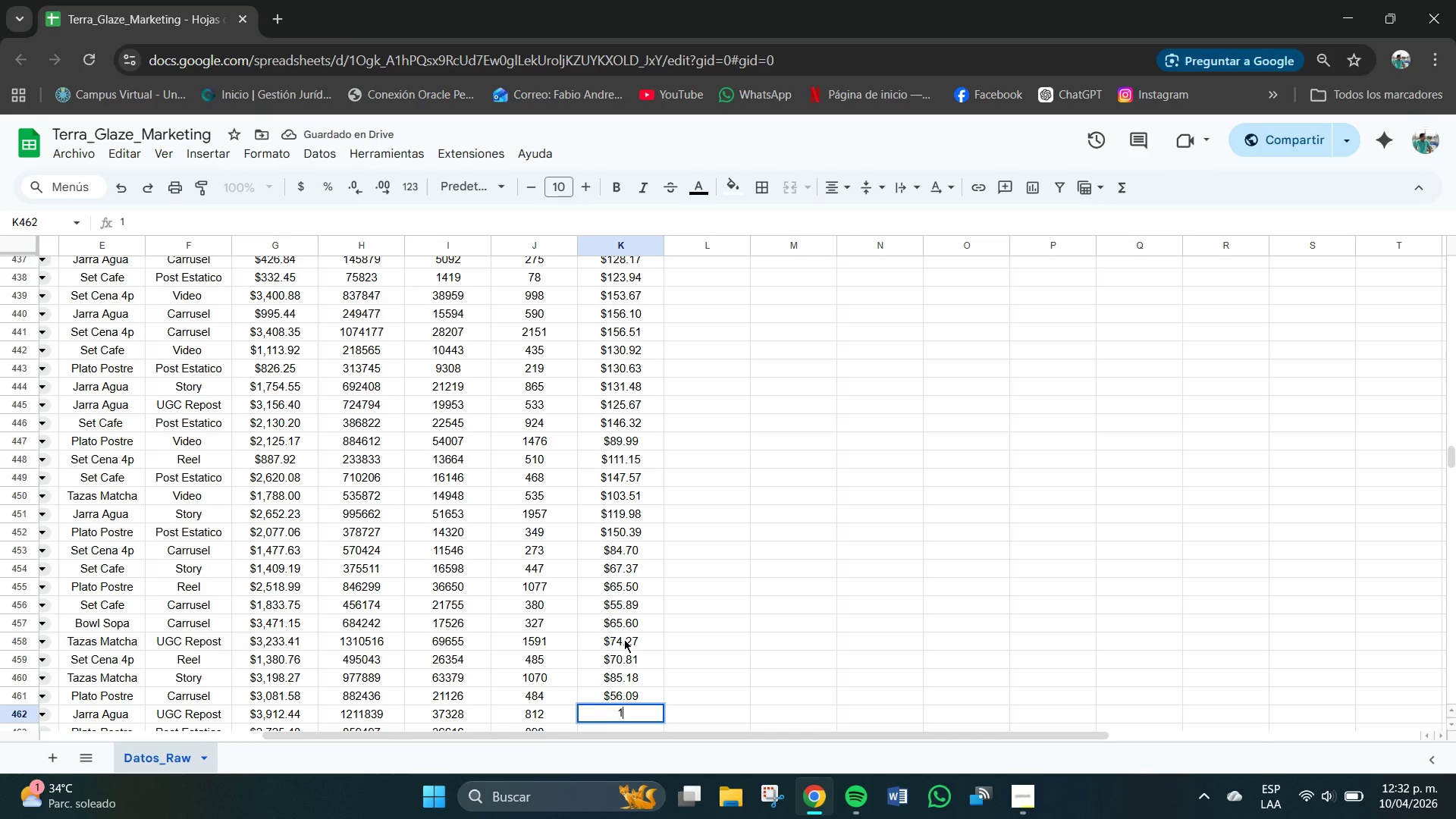 
key(Numpad0)
 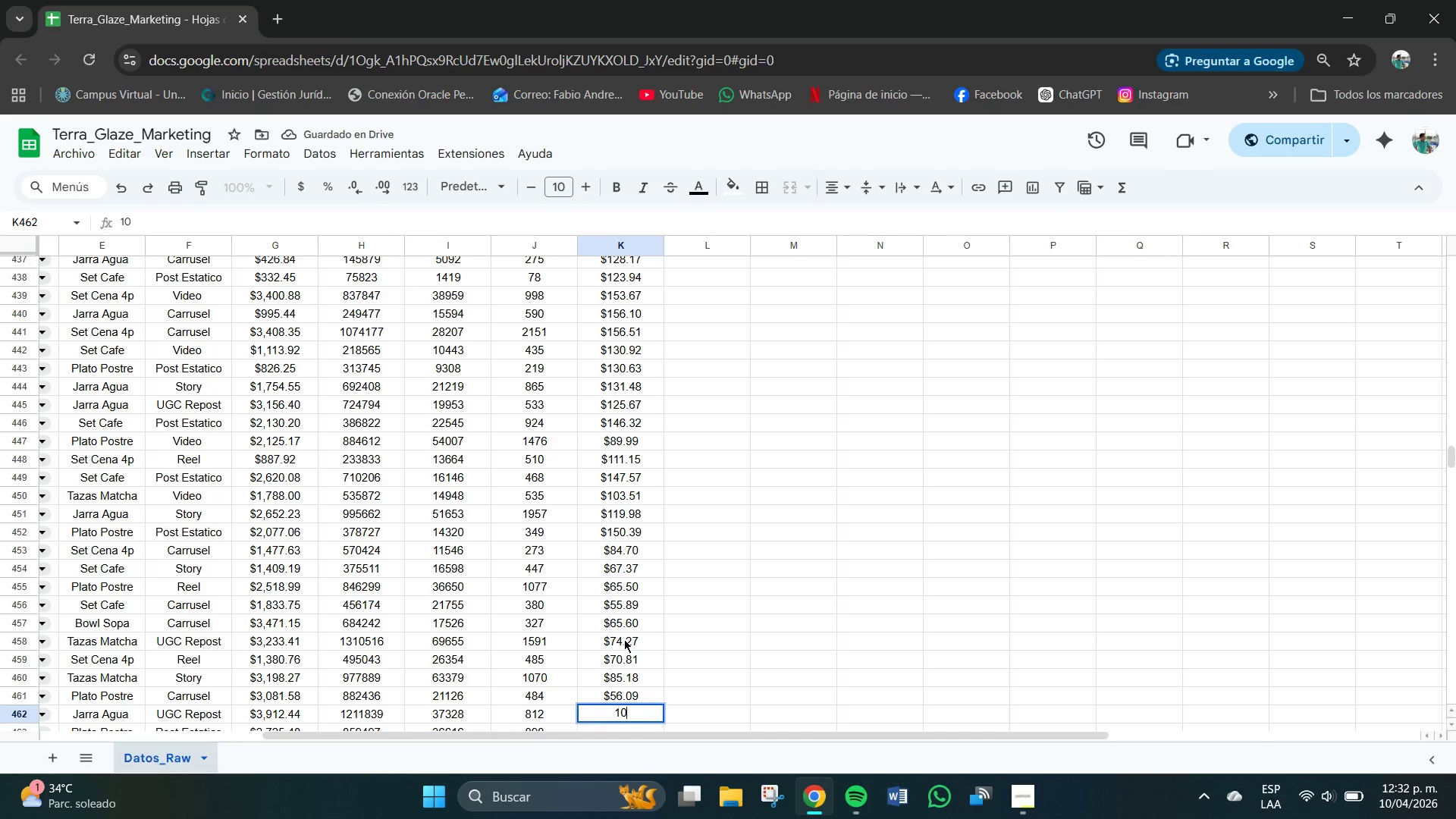 
key(Numpad8)
 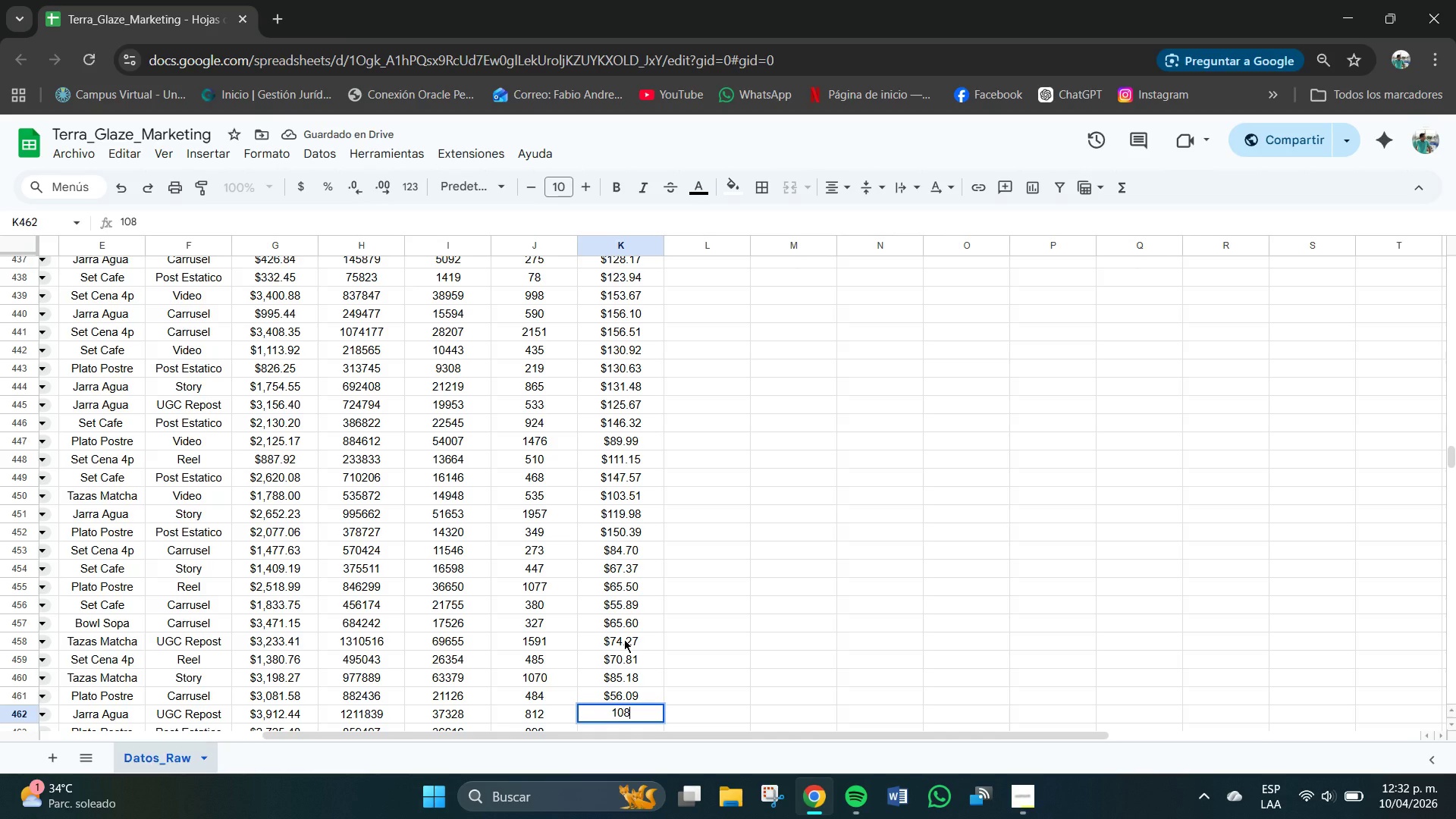 
key(NumpadDecimal)
 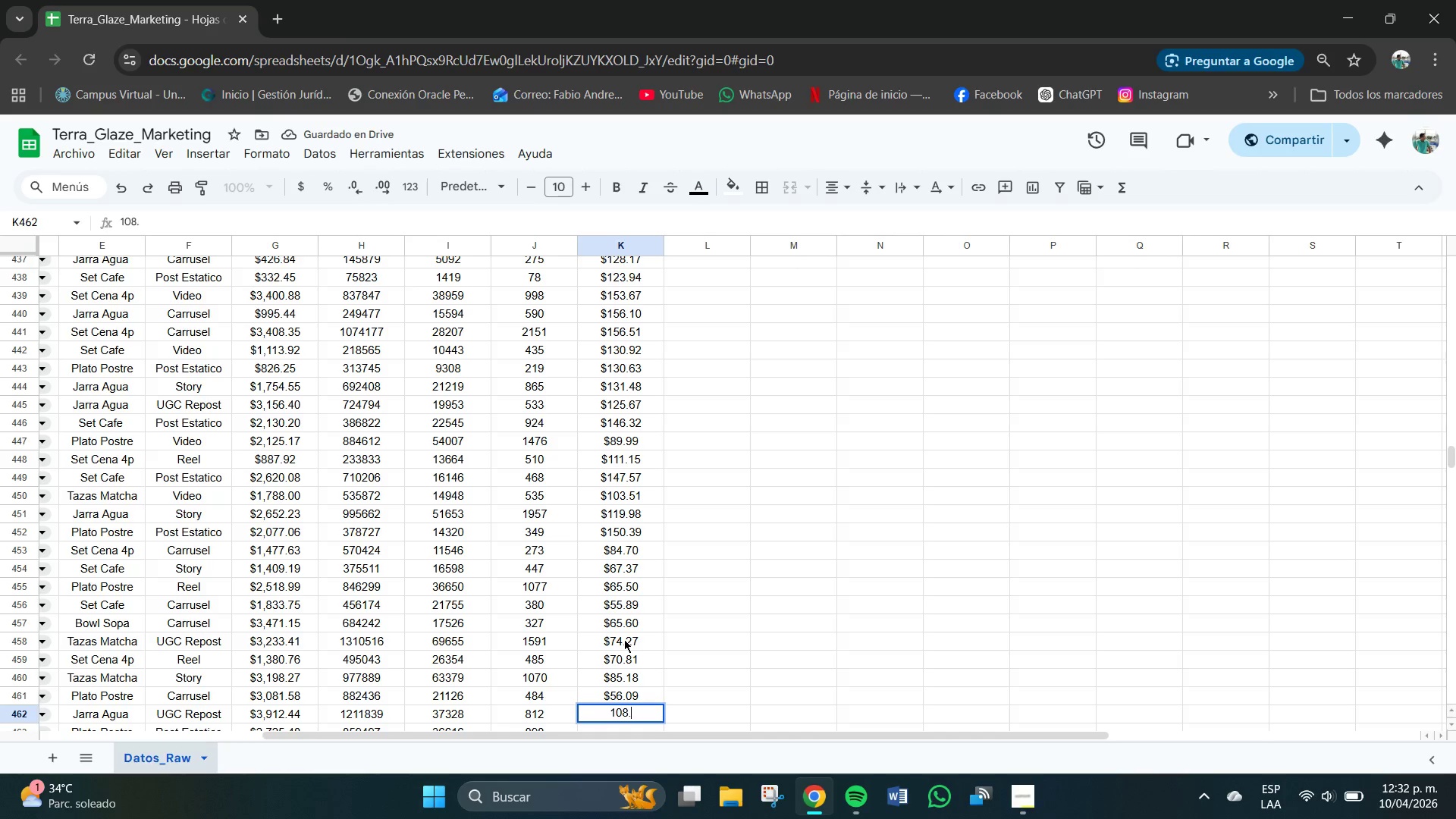 
key(Numpad0)
 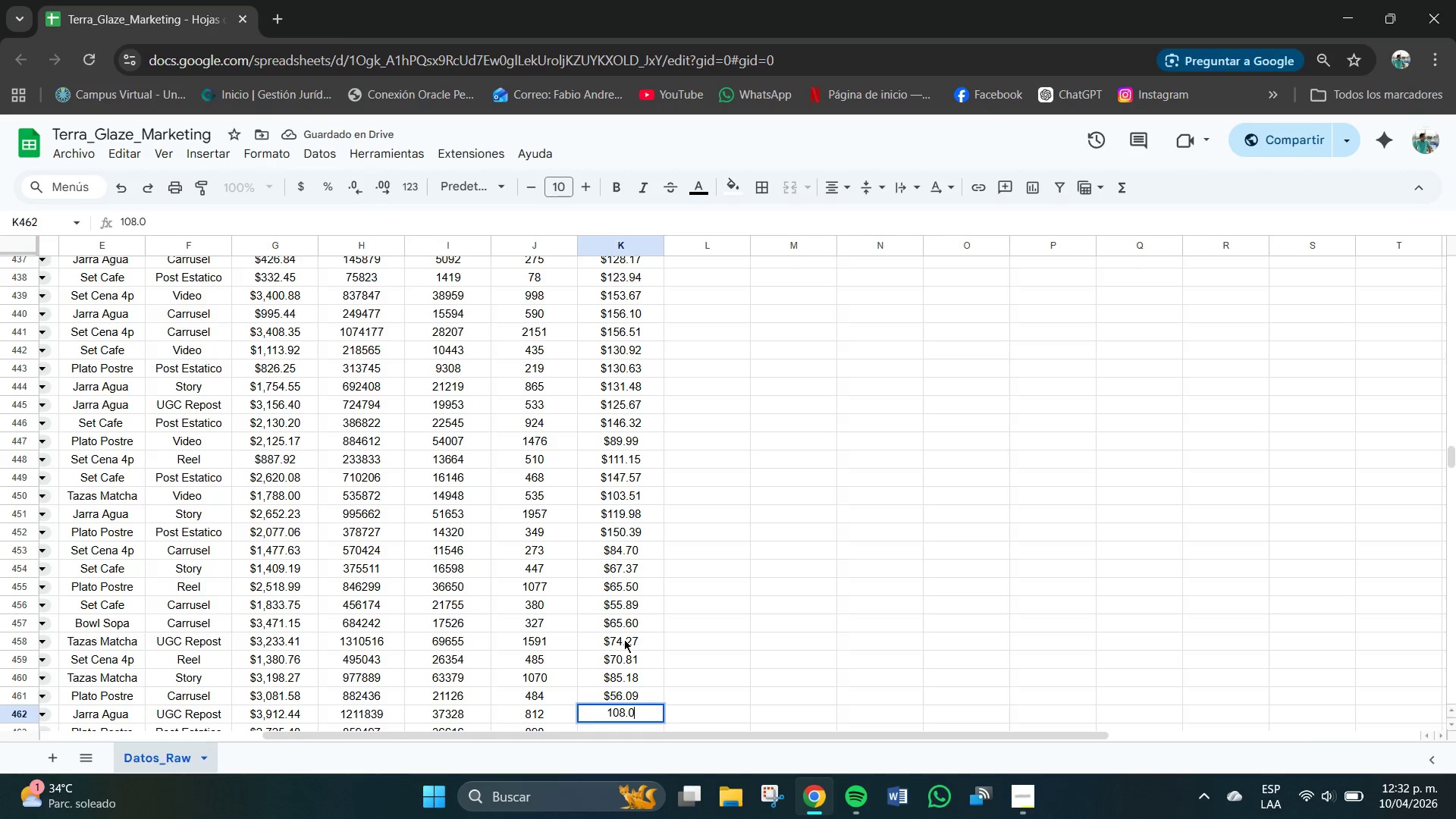 
key(Numpad2)
 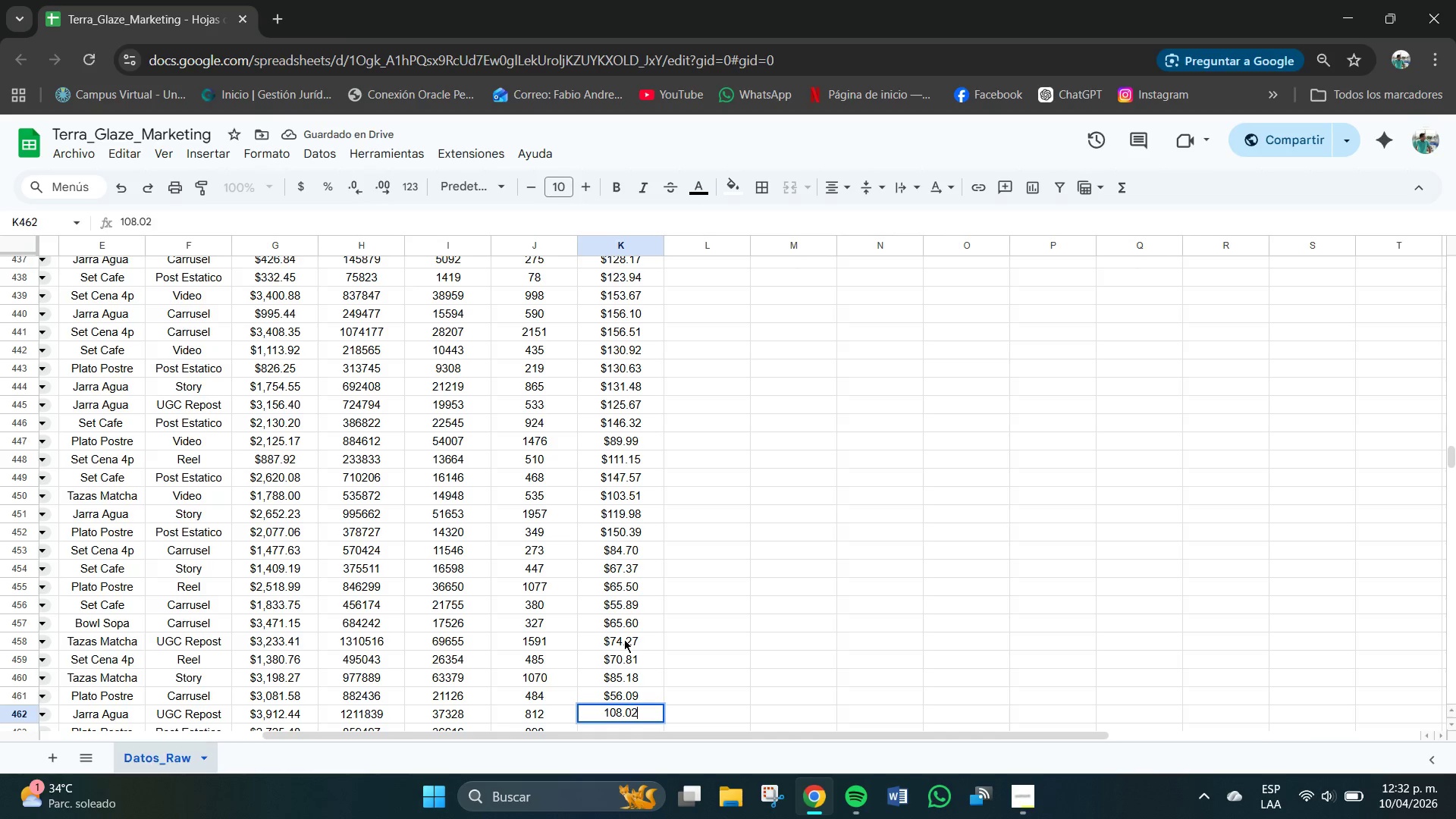 
key(NumpadEnter)
 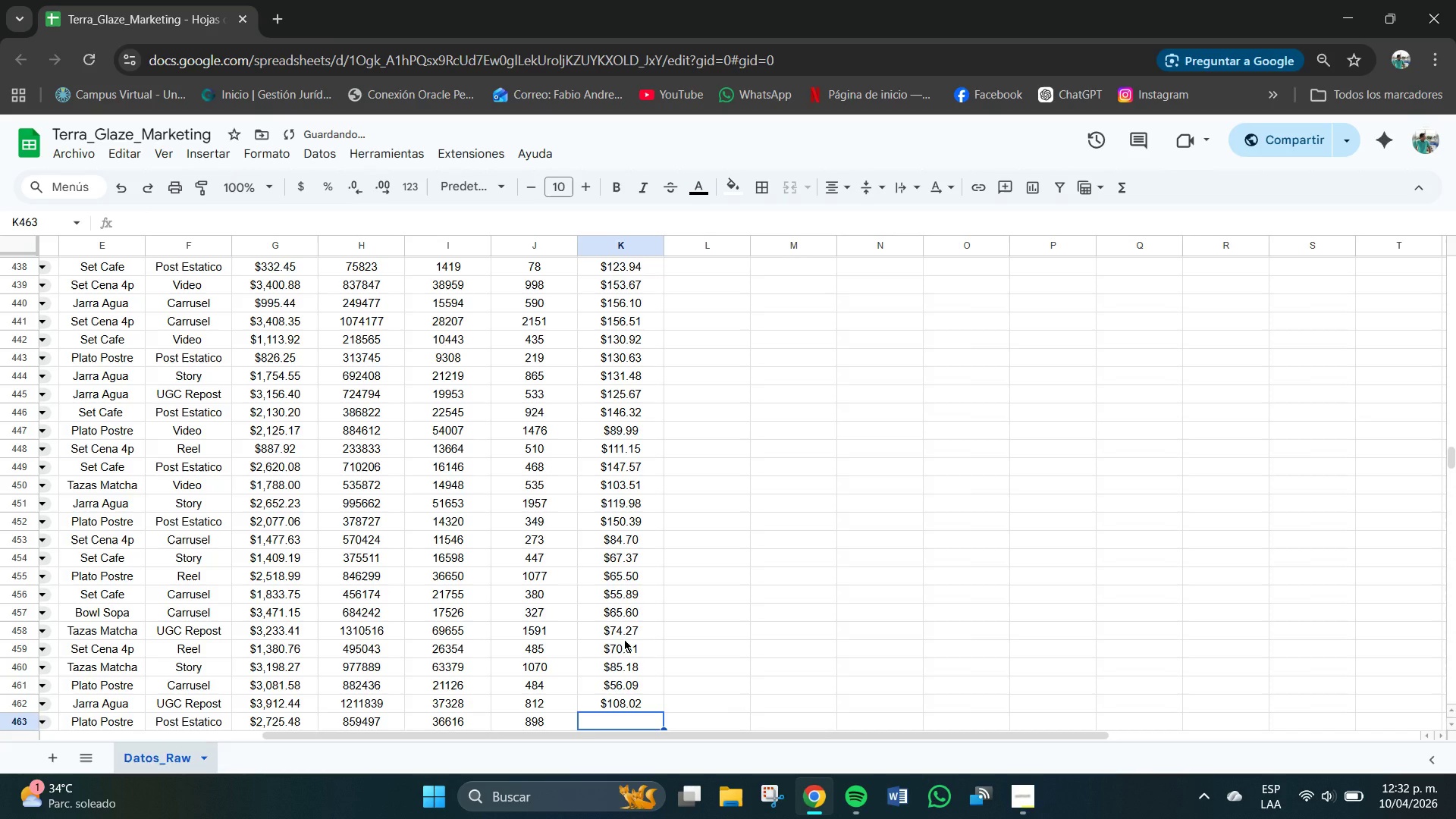 
key(Numpad6)
 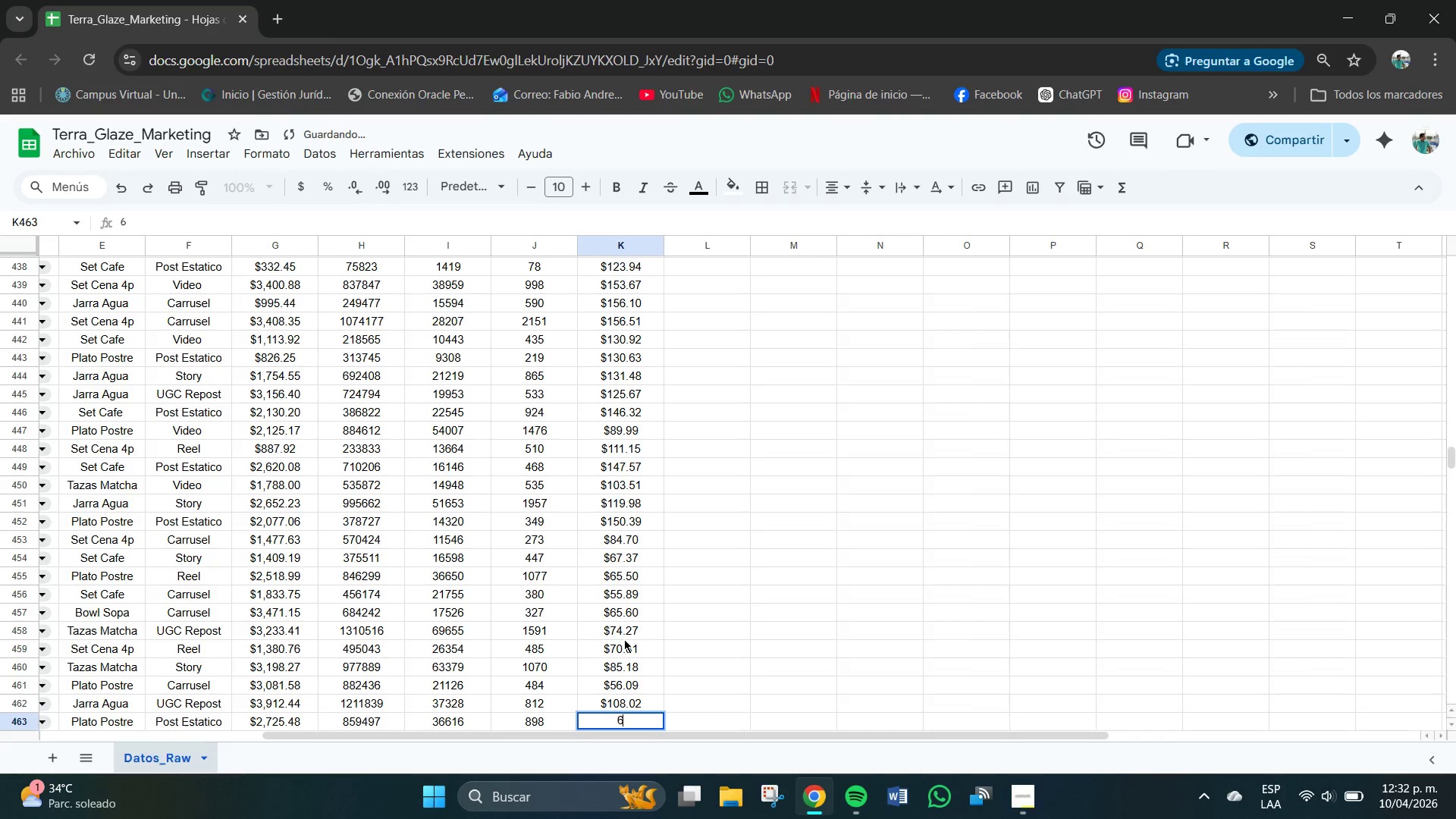 
key(Numpad5)
 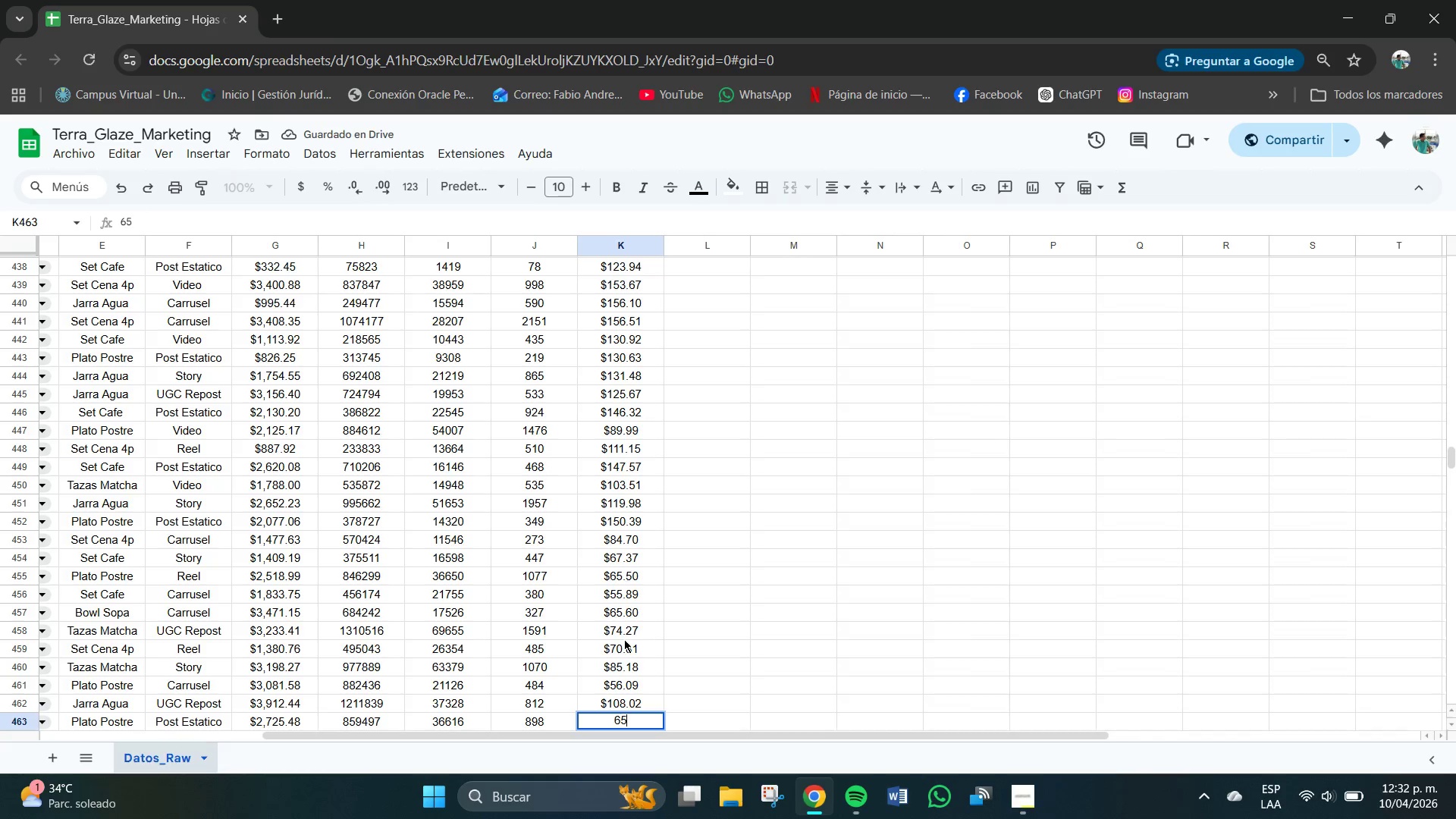 
key(NumpadDecimal)
 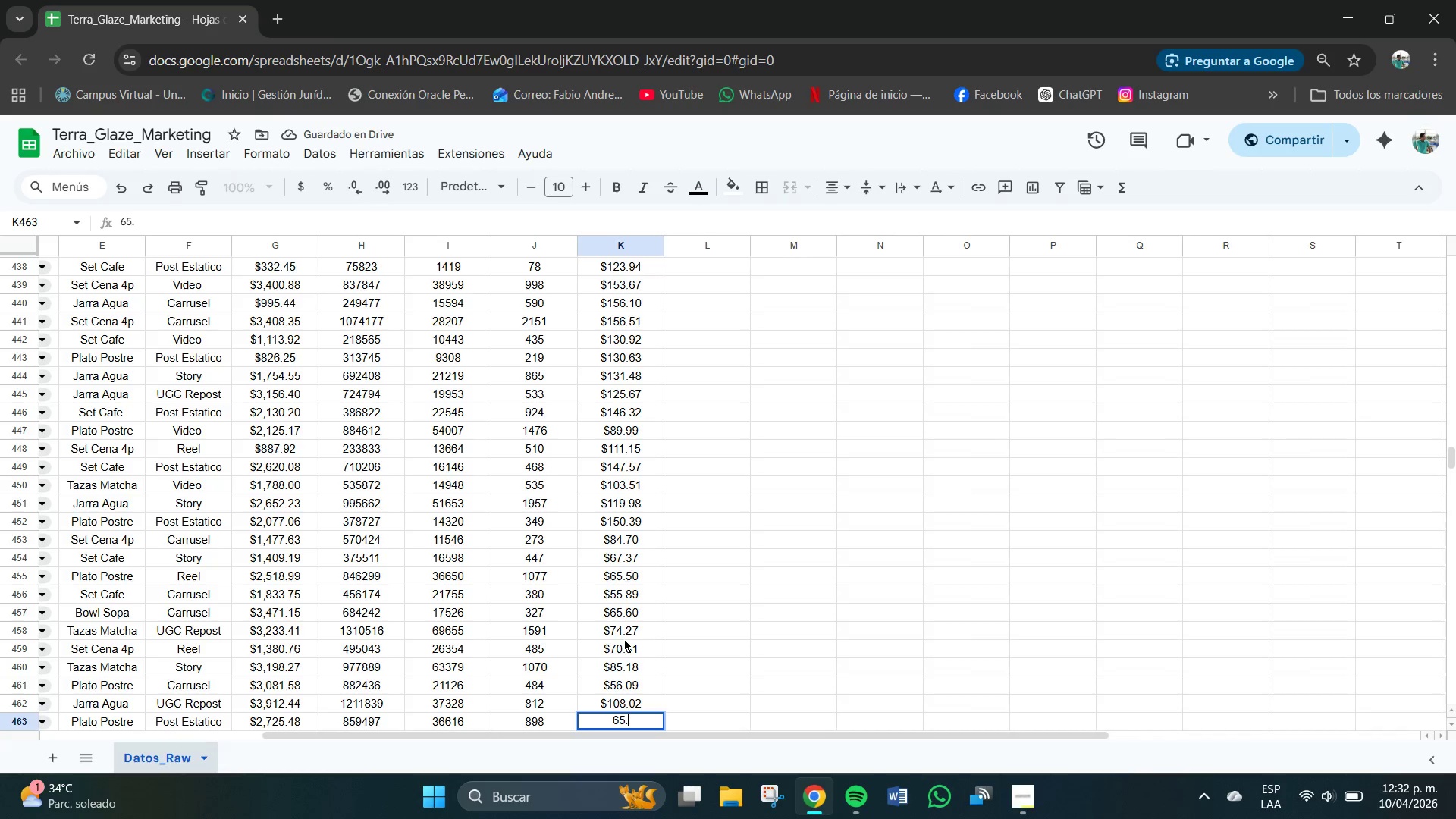 
key(Numpad1)
 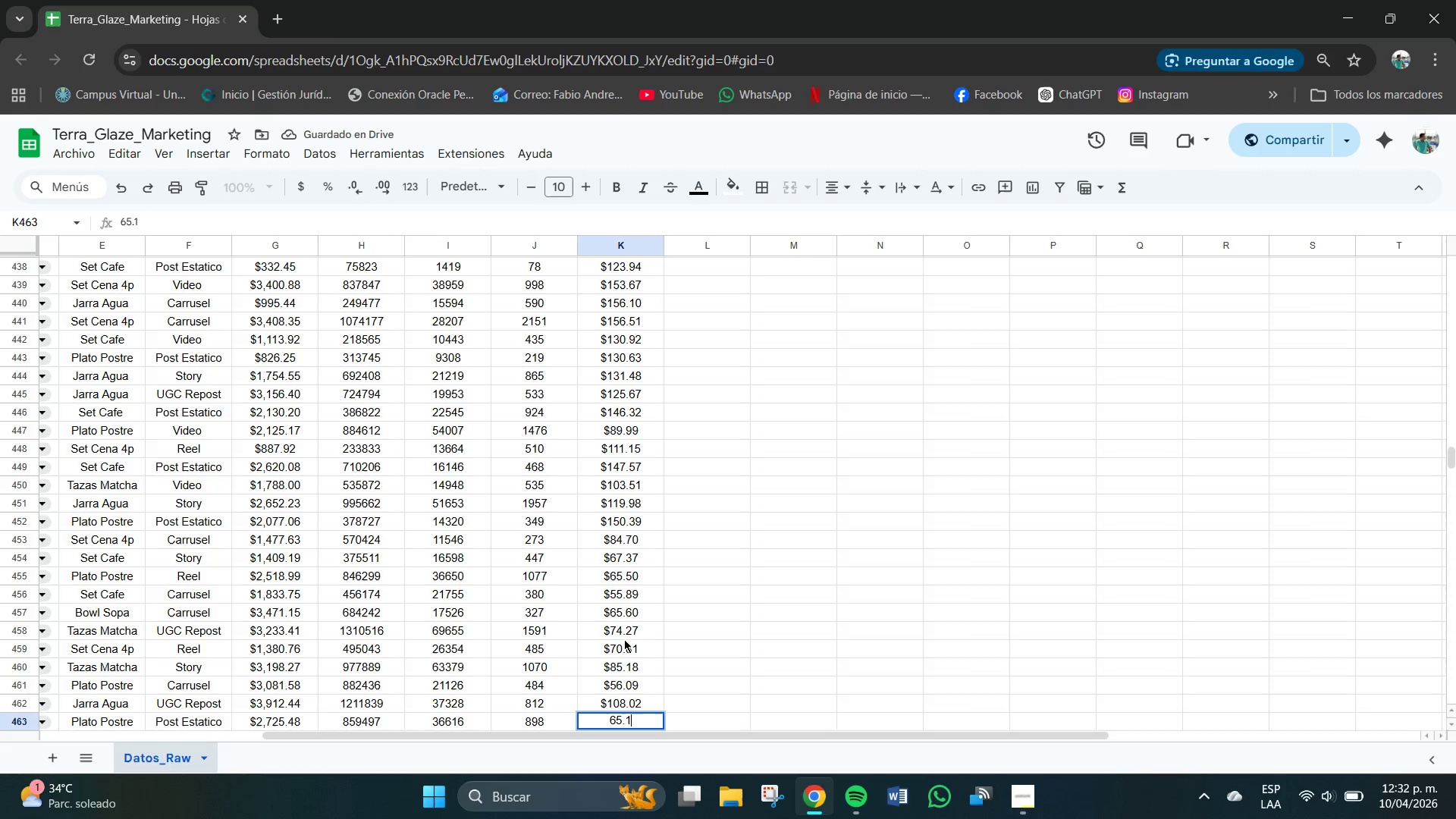 
key(Numpad3)
 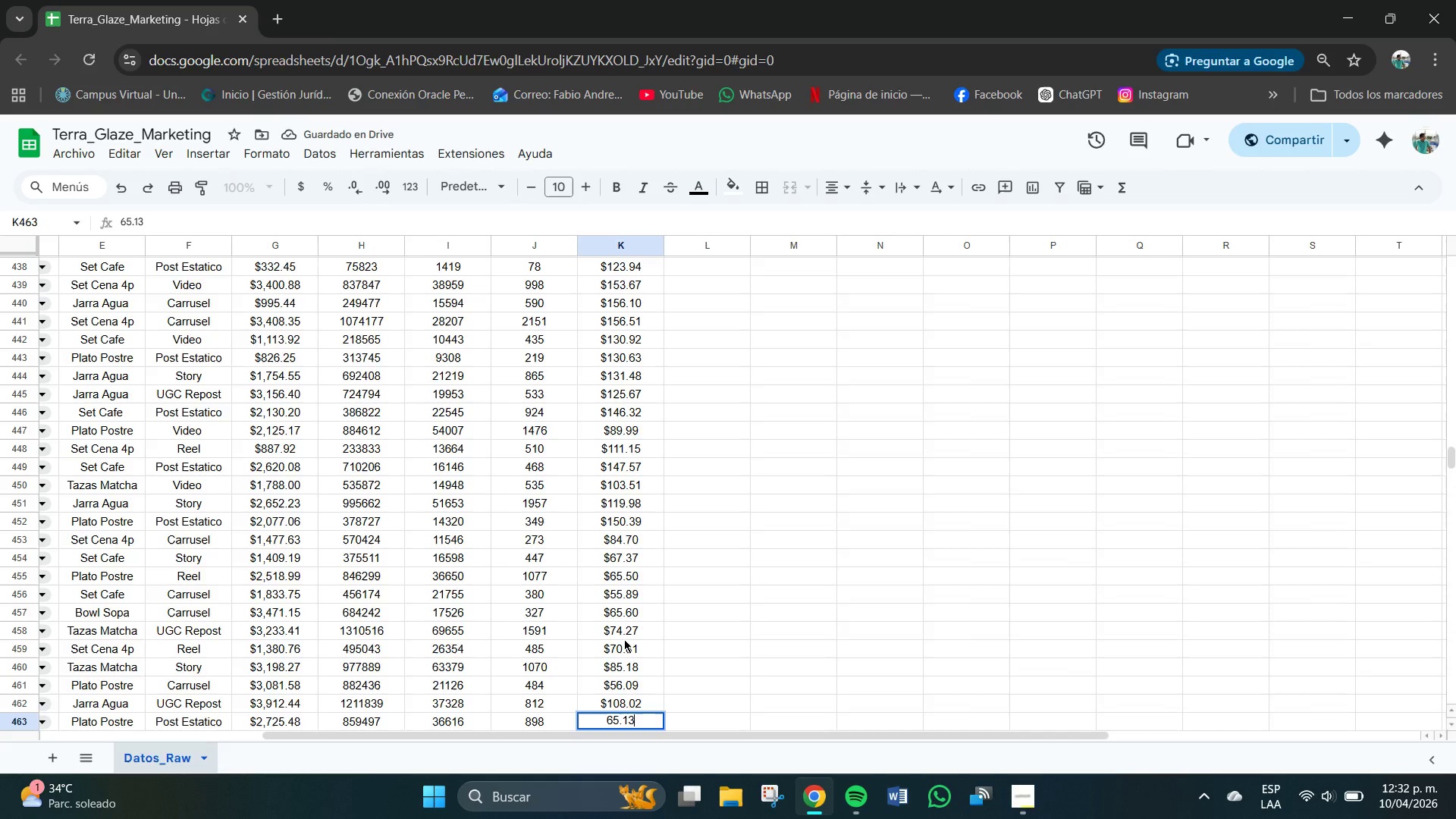 
key(NumpadEnter)
 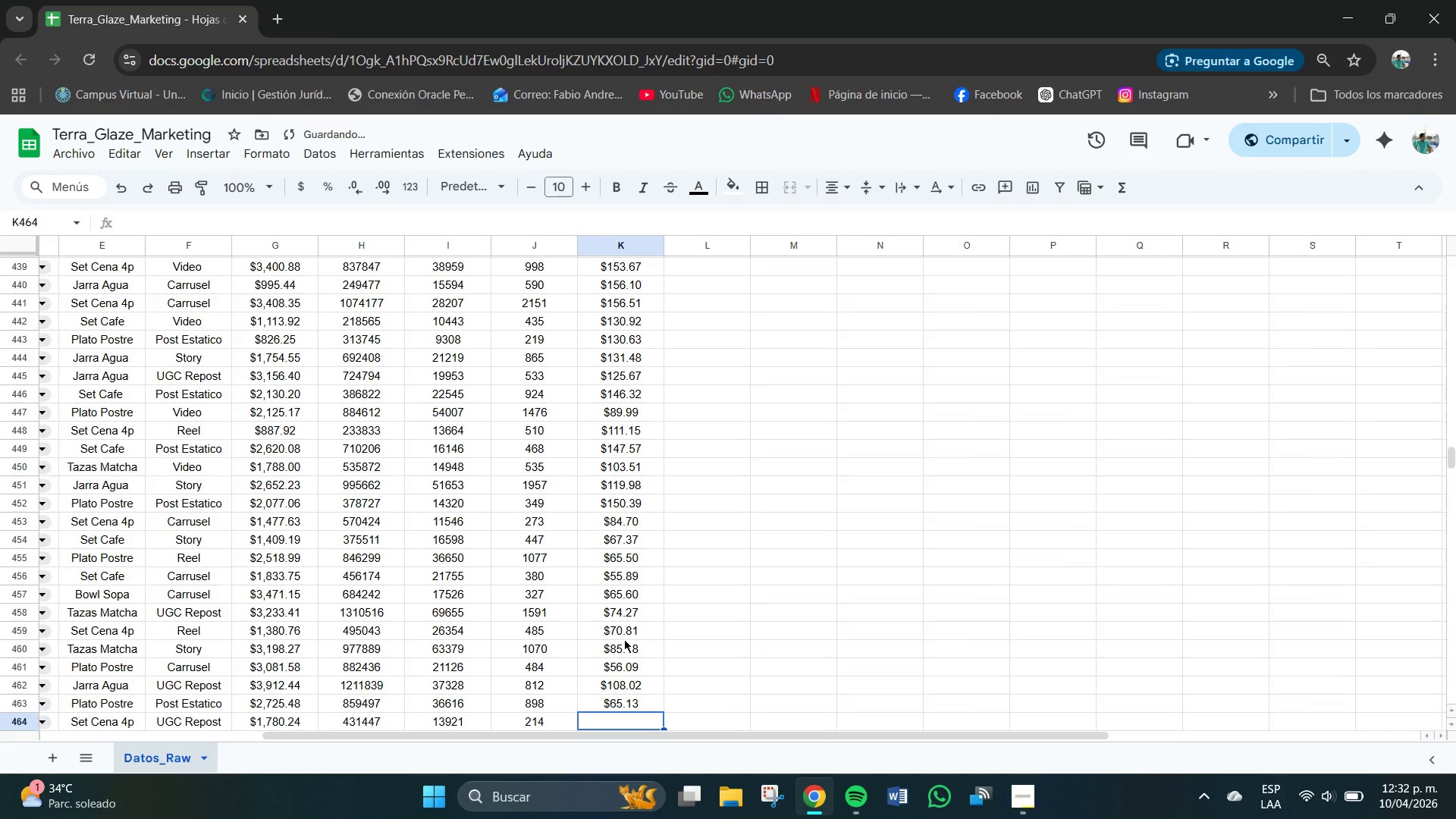 
key(Numpad9)
 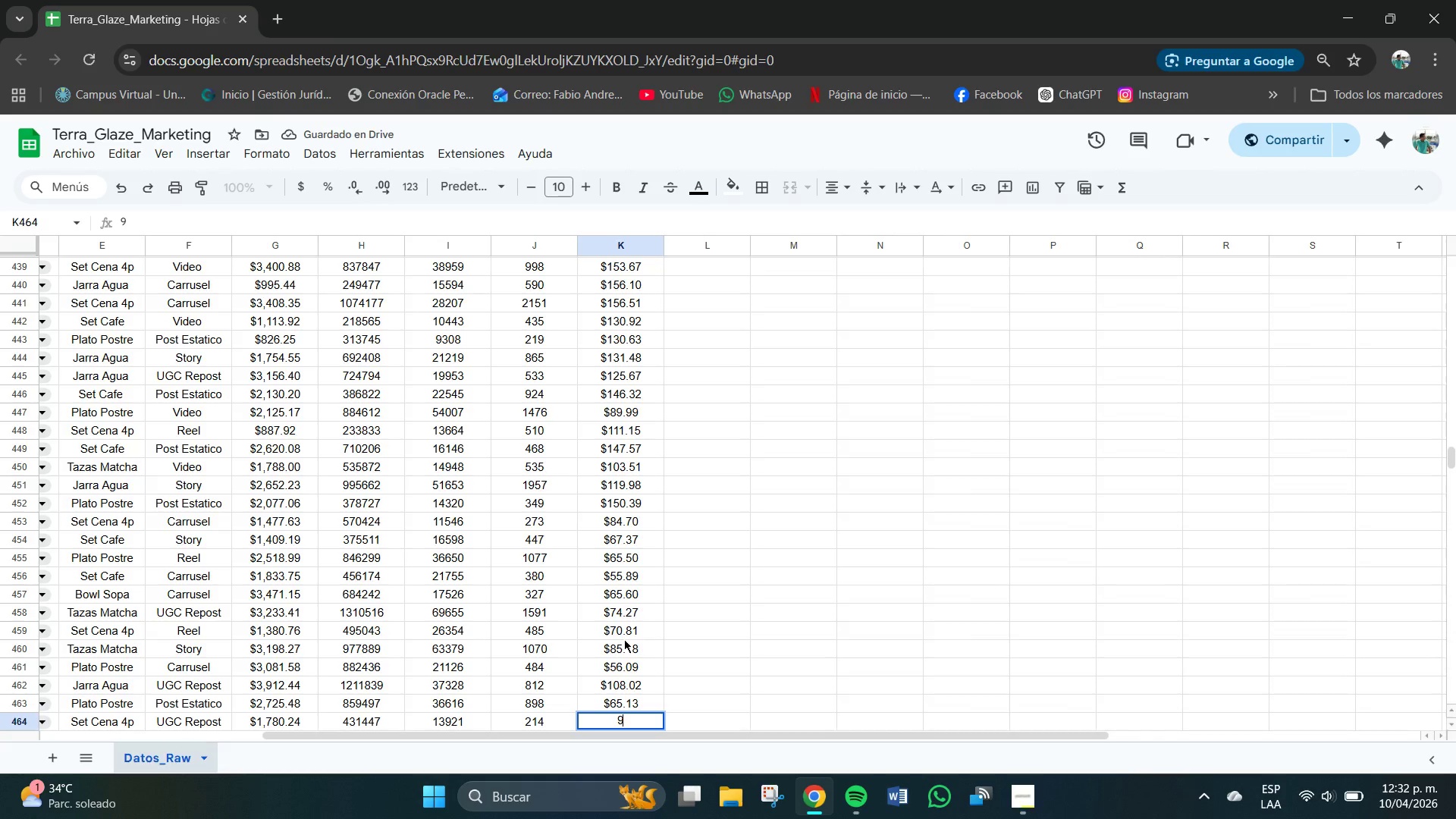 
key(Numpad8)
 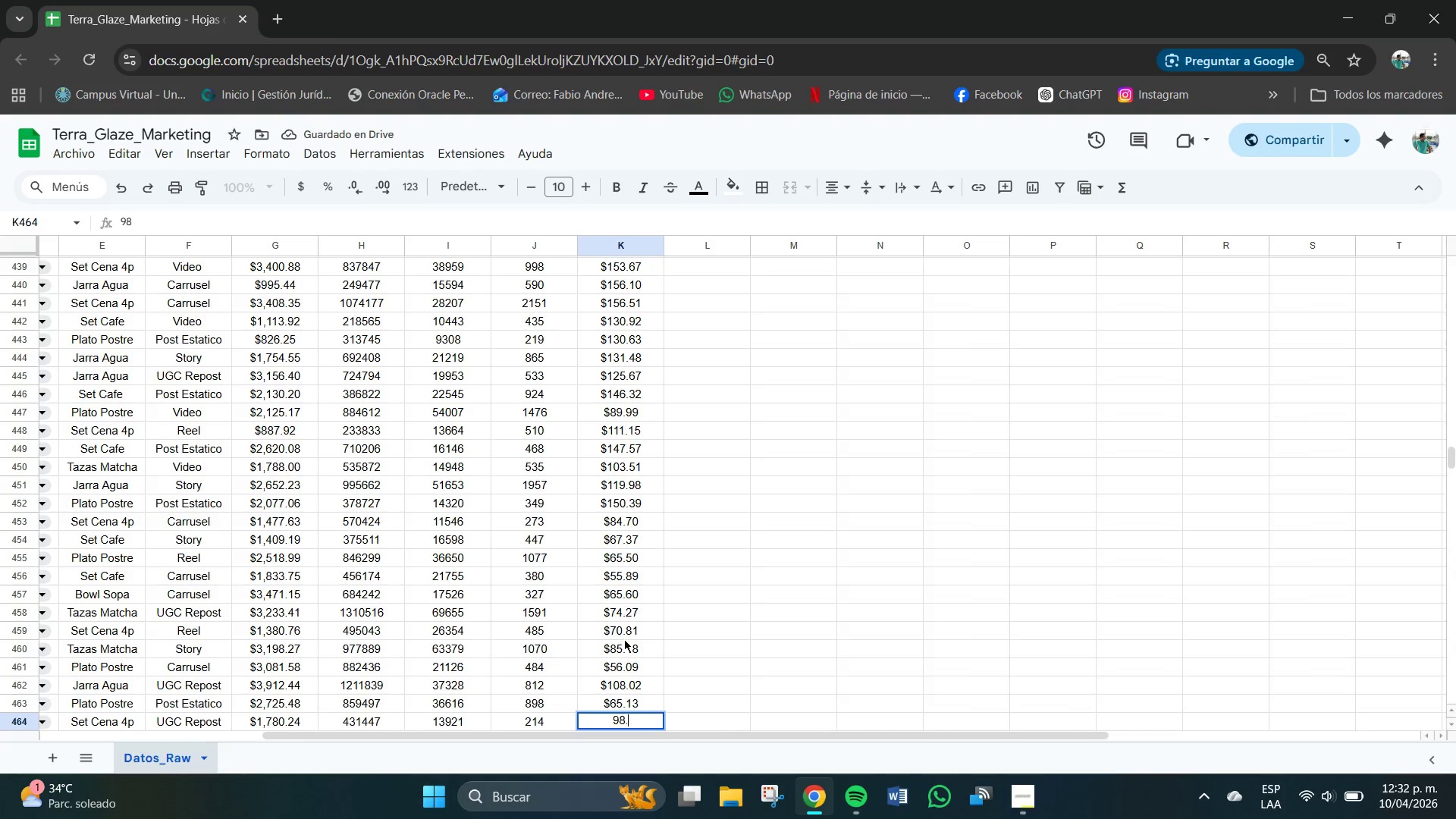 
key(NumpadDecimal)
 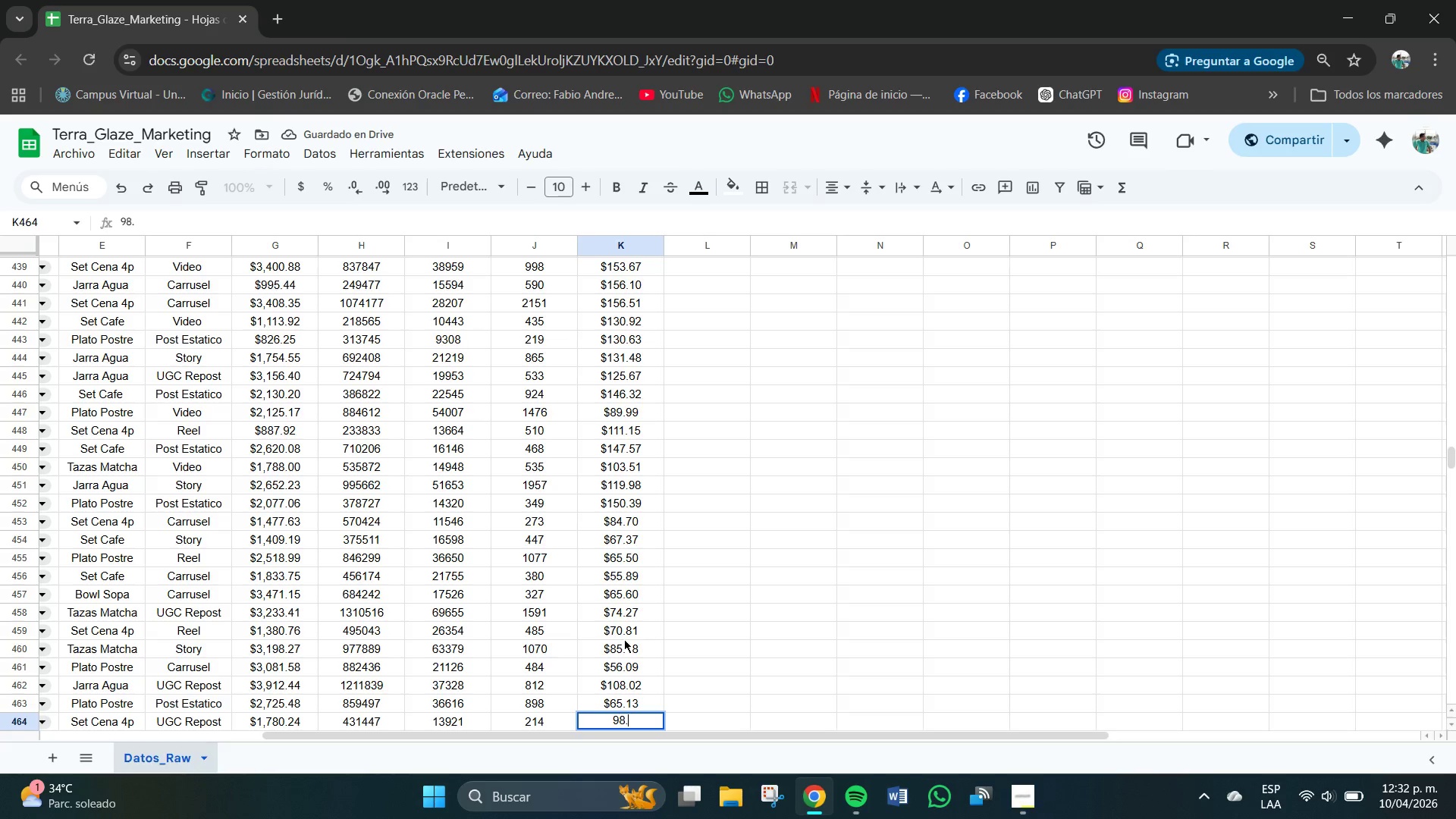 
key(Numpad0)
 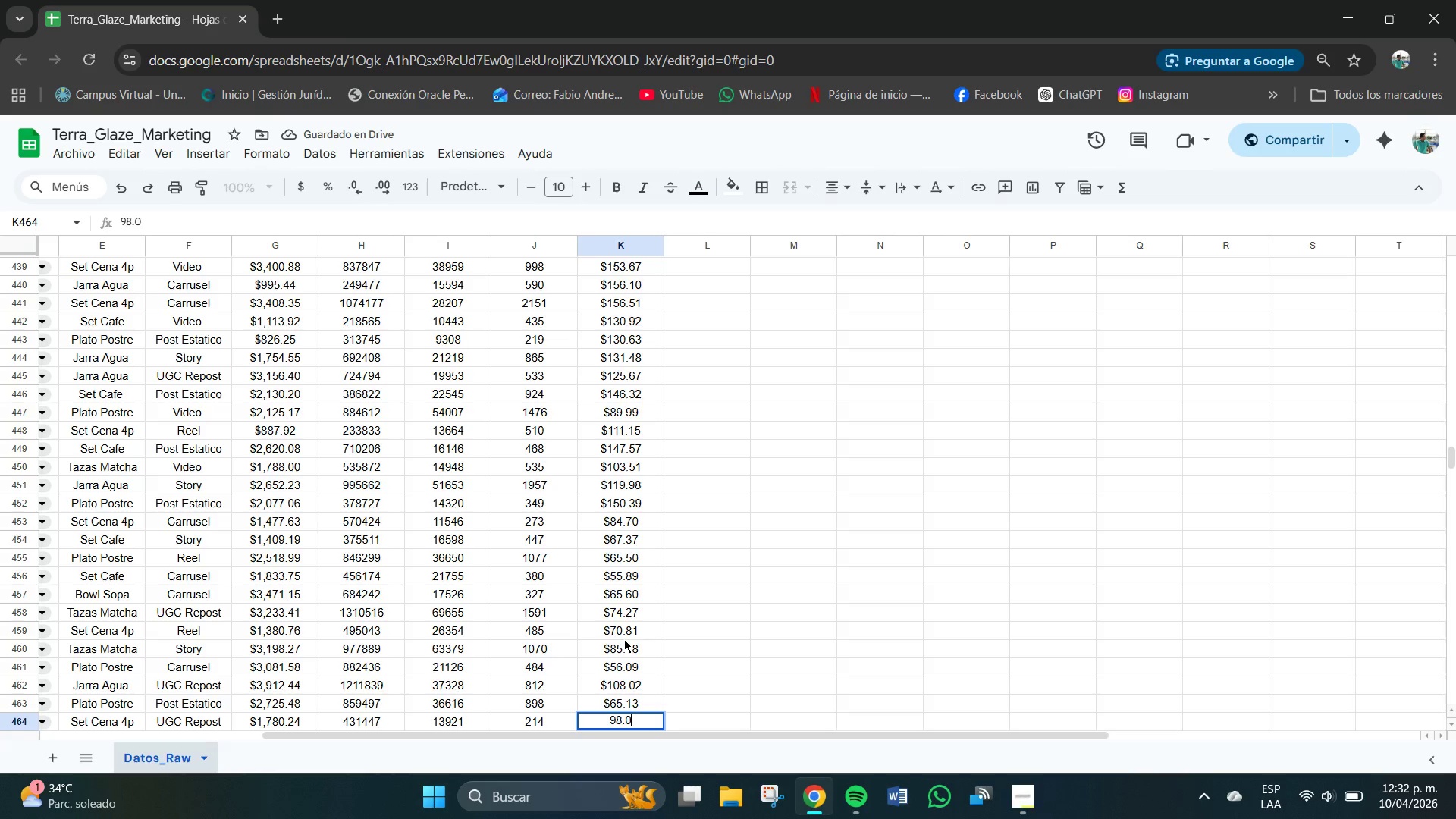 
key(Numpad0)
 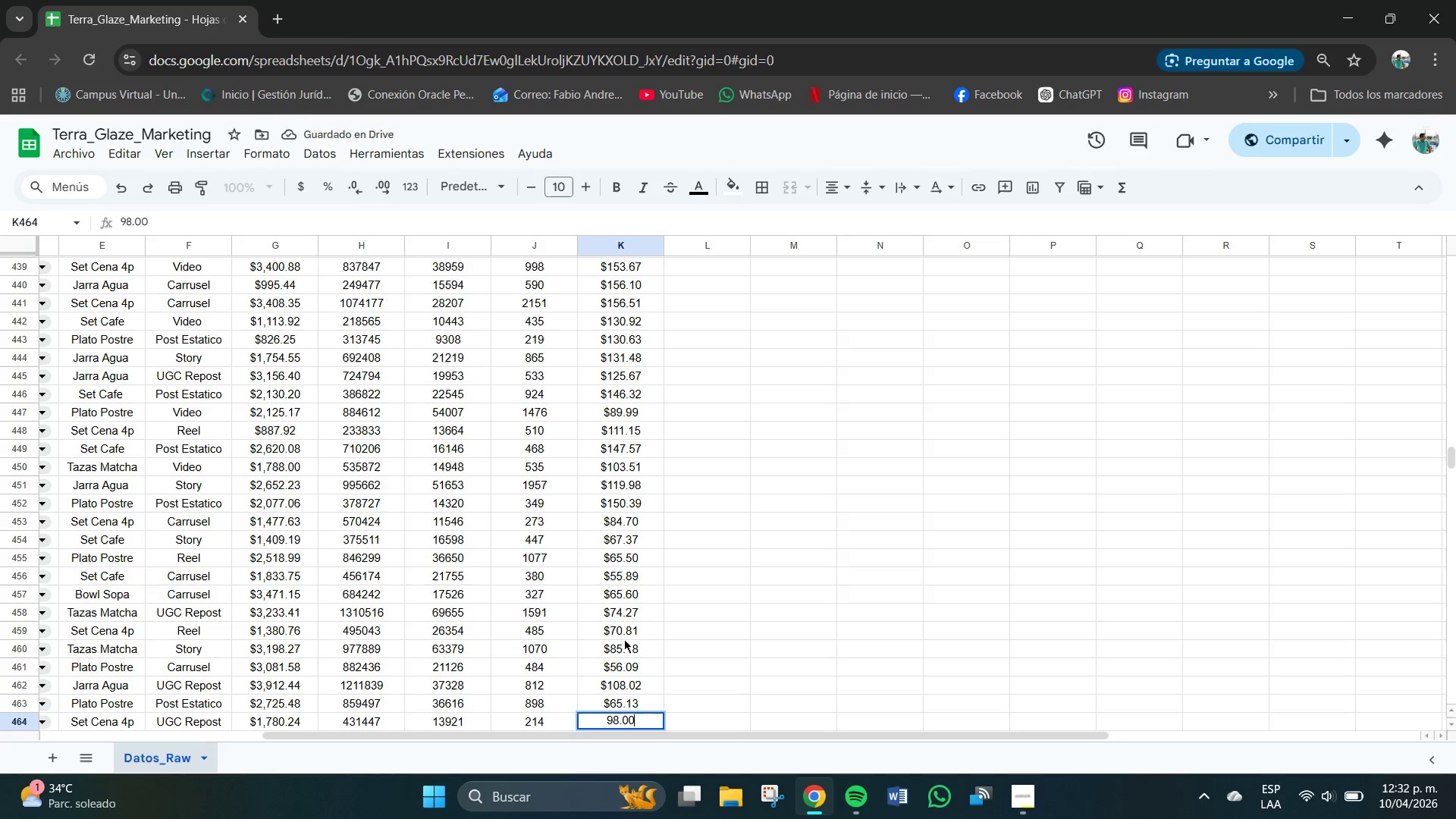 
key(NumpadEnter)
 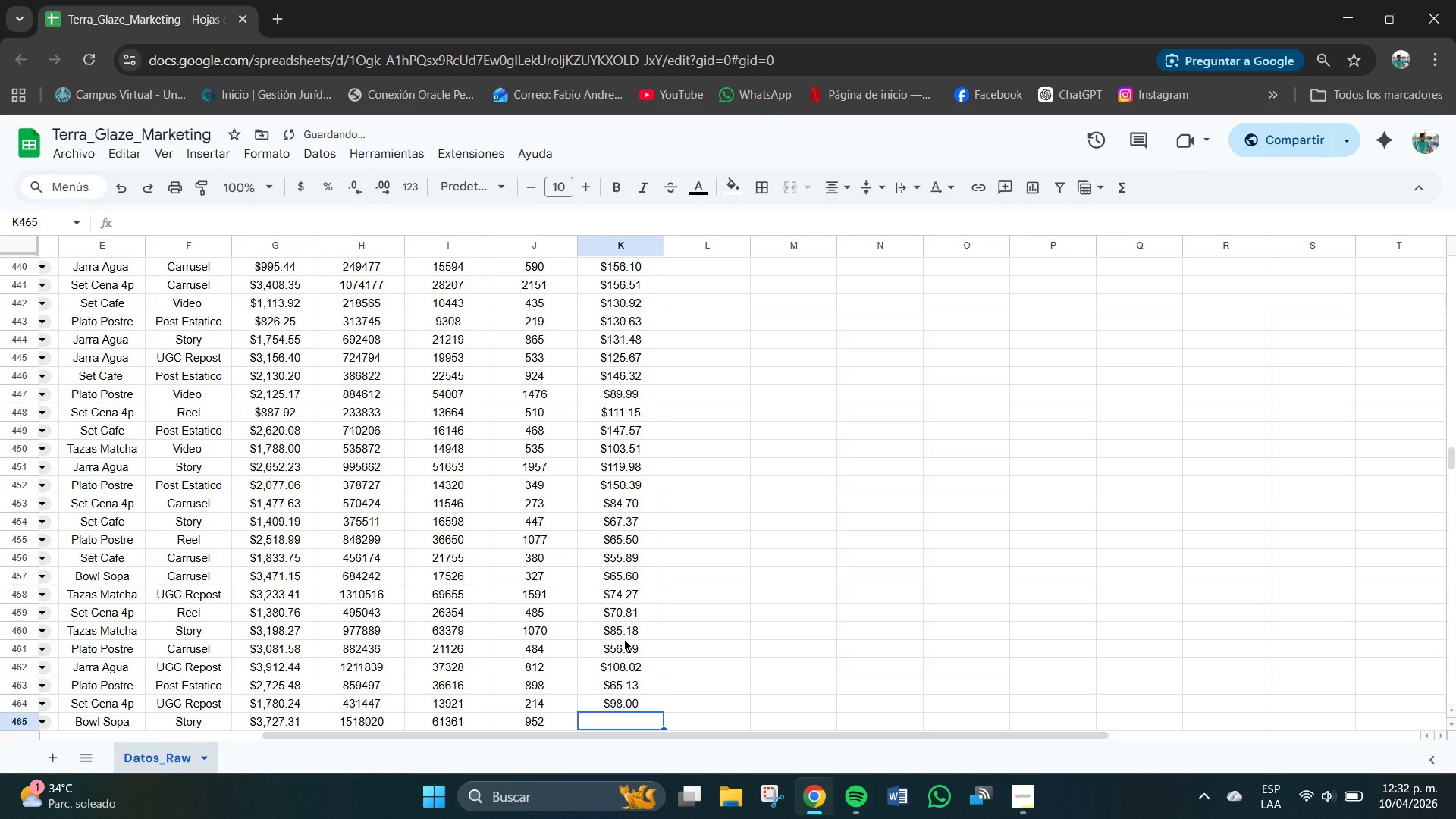 
key(Numpad7)
 